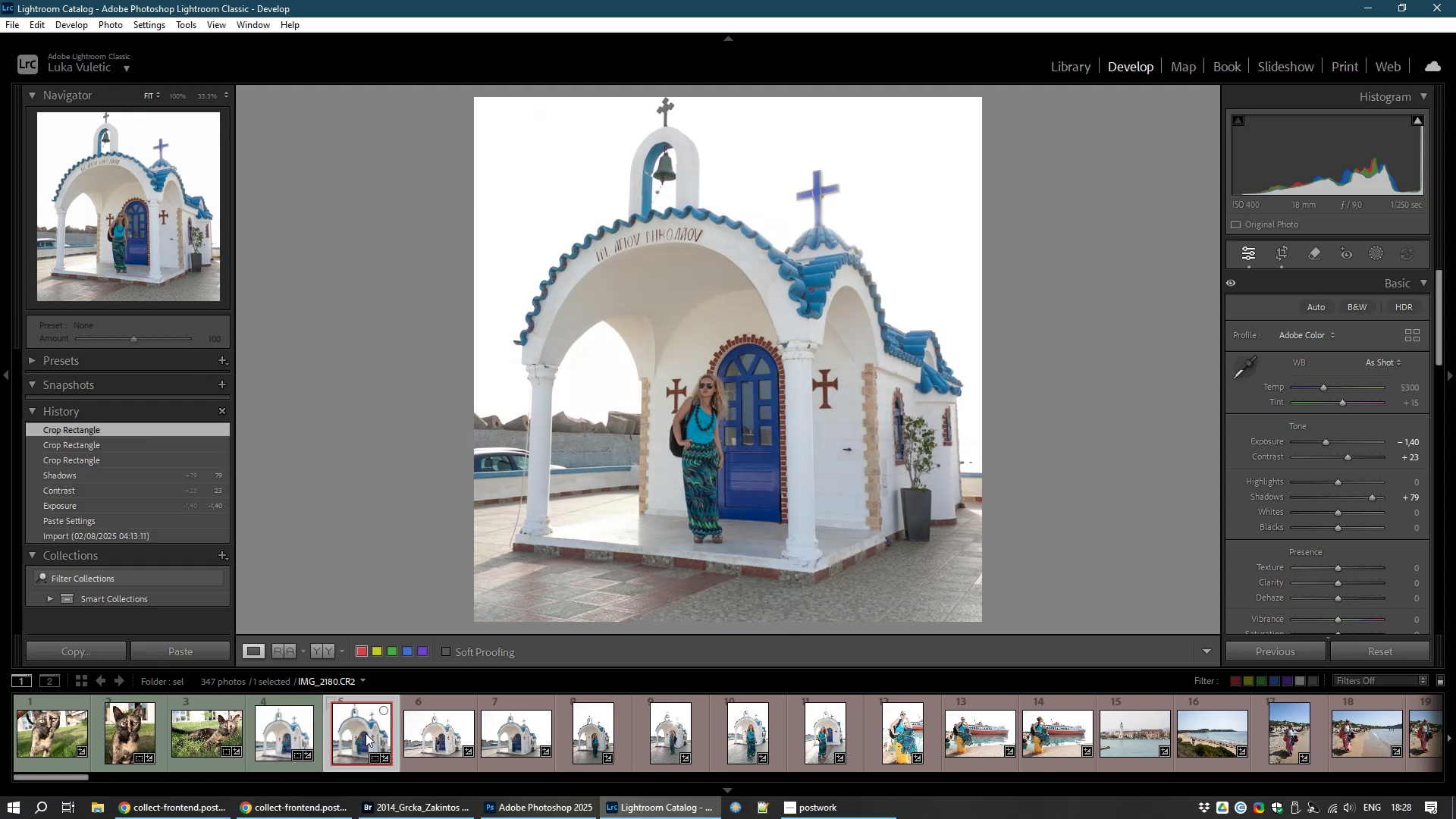 
key(8)
 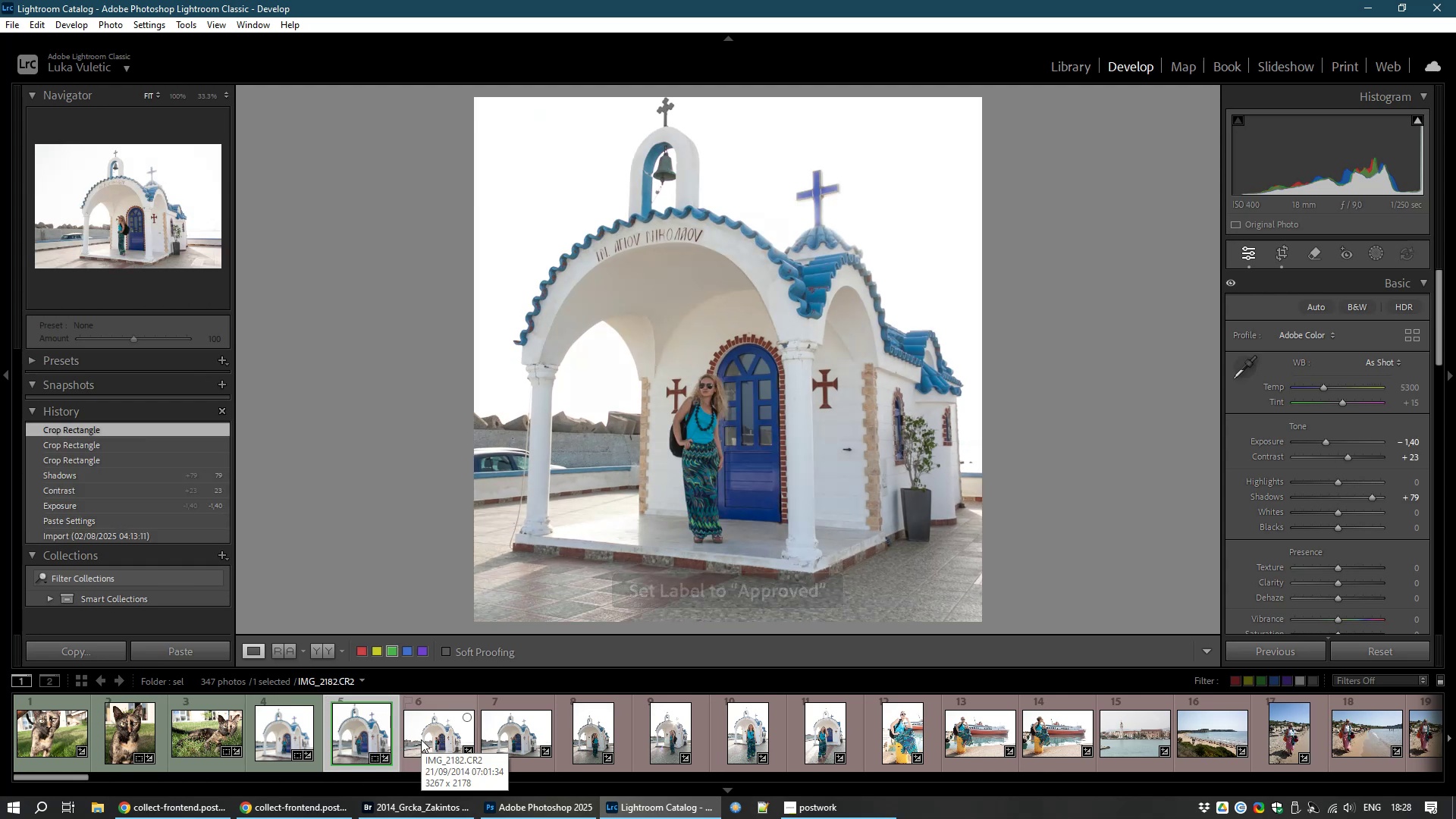 
left_click([421, 739])
 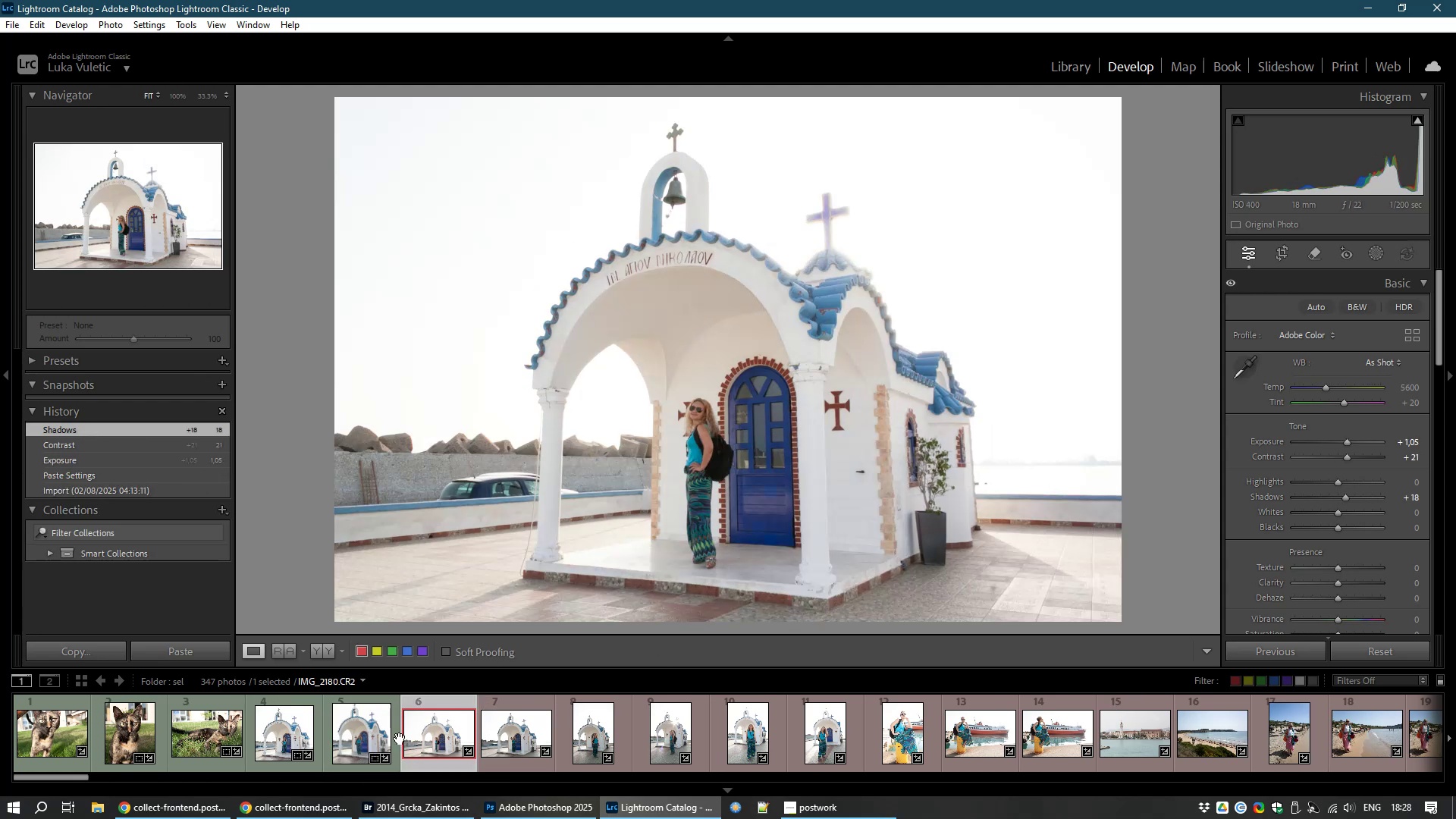 
left_click([360, 743])
 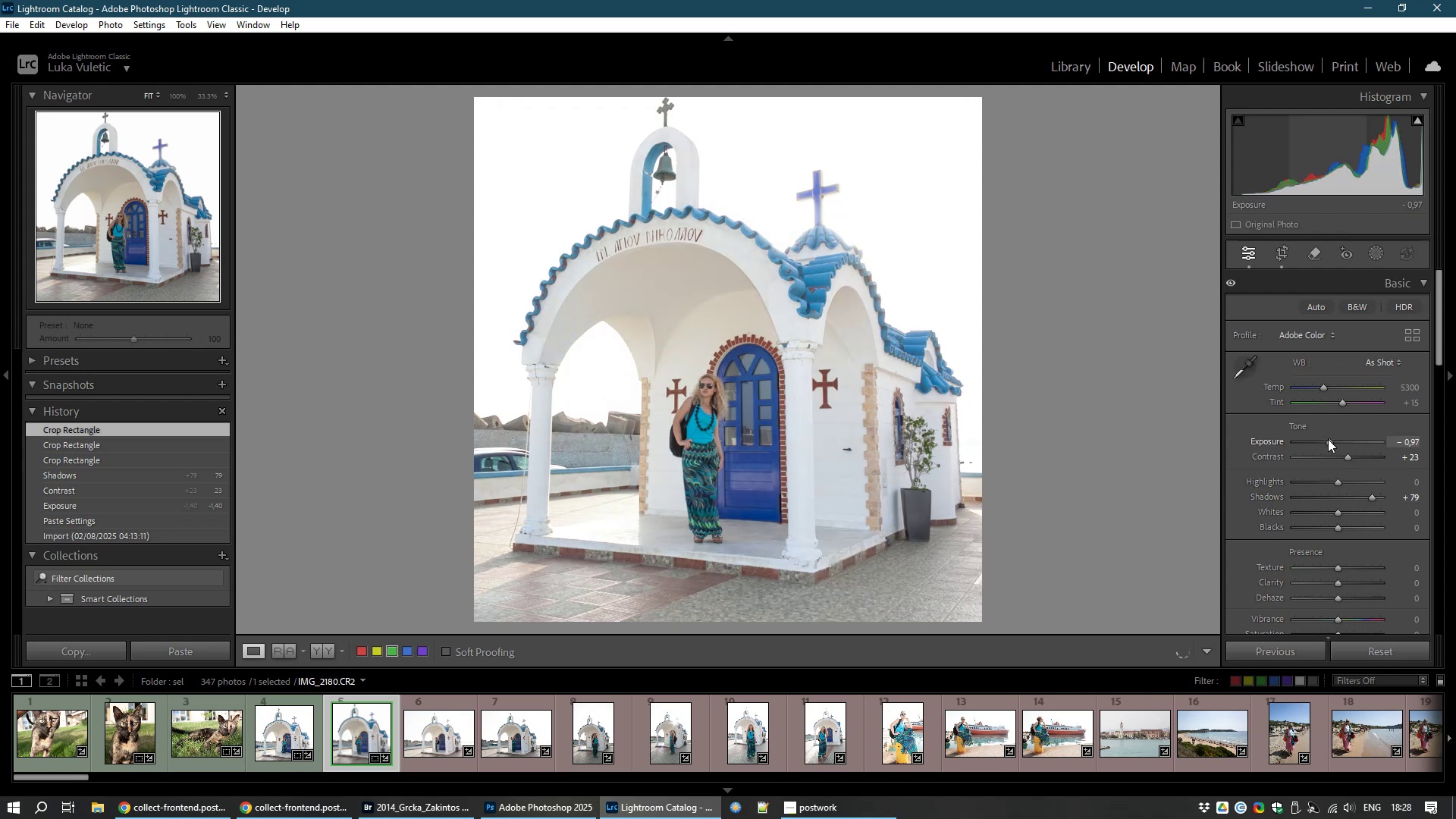 
wait(7.82)
 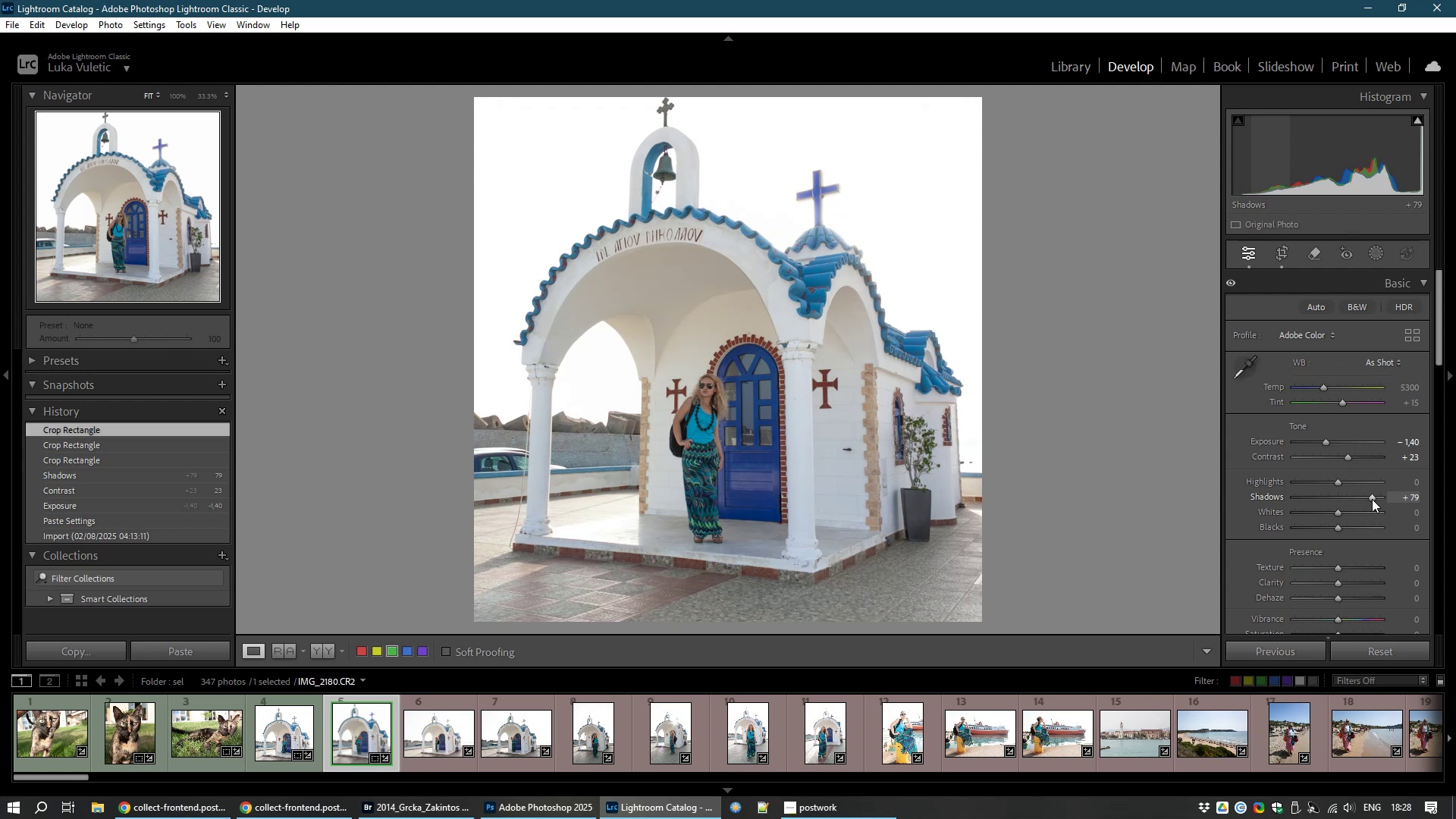 
left_click([427, 755])
 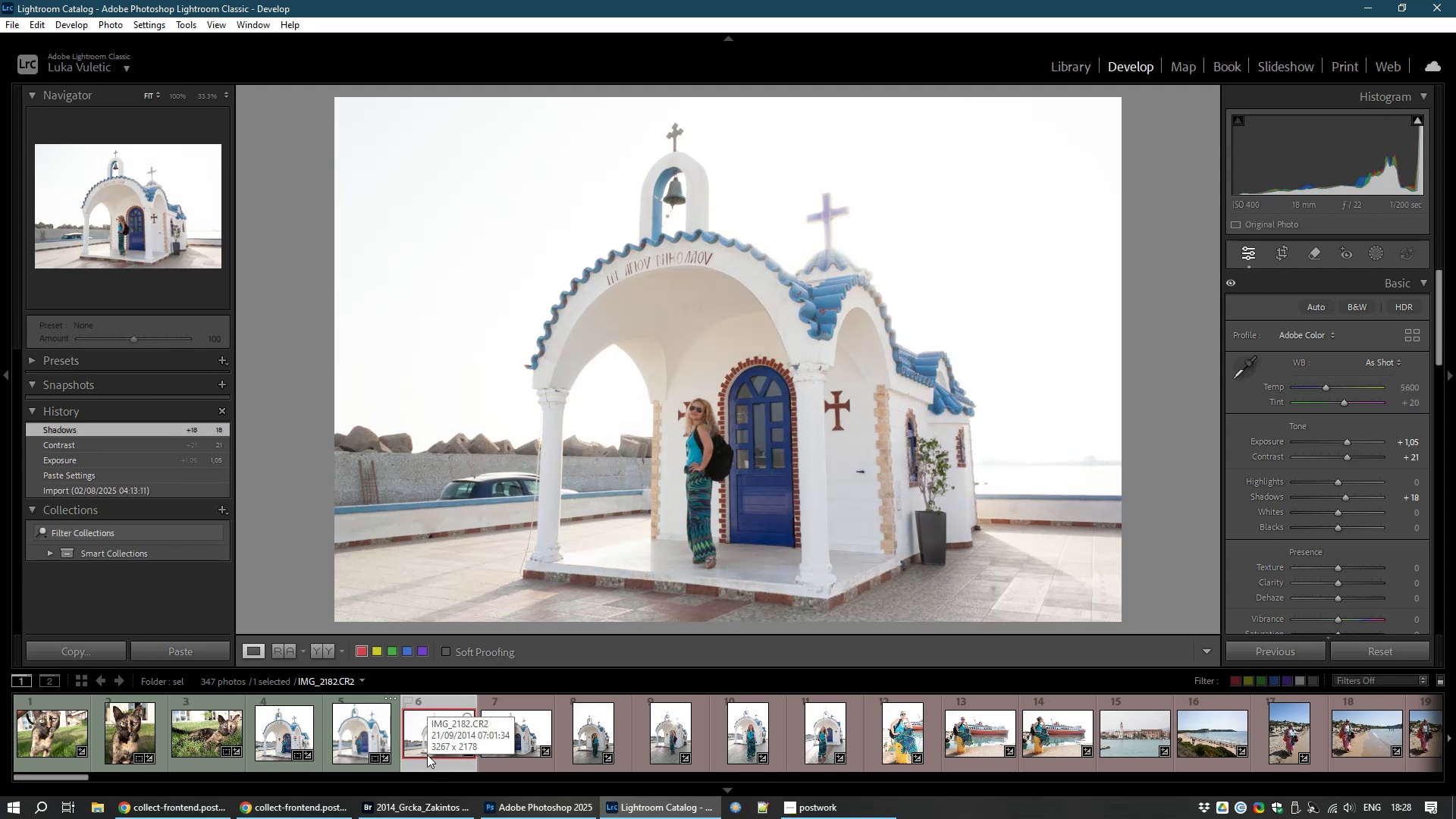 
key(8)
 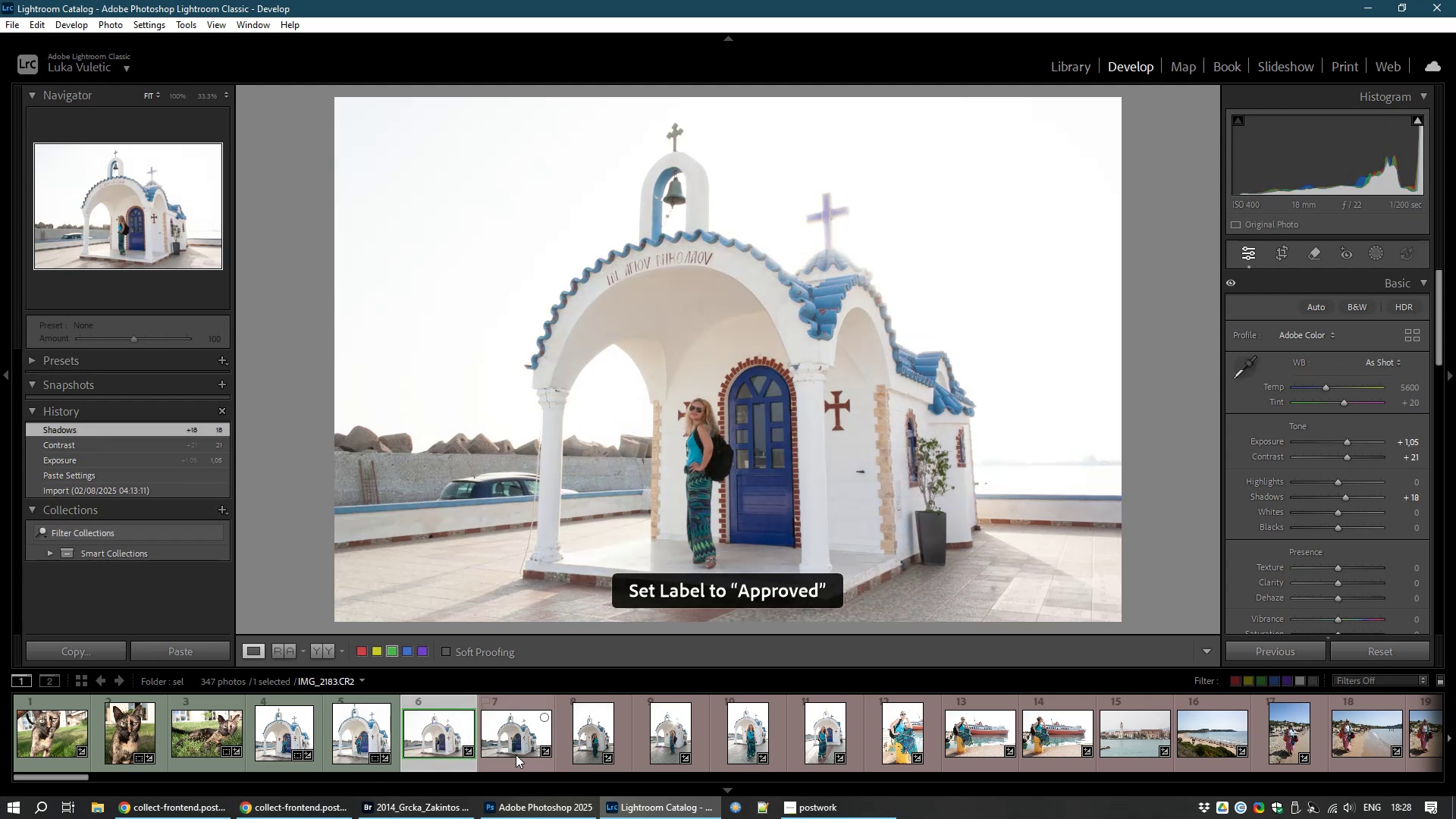 
left_click([516, 754])
 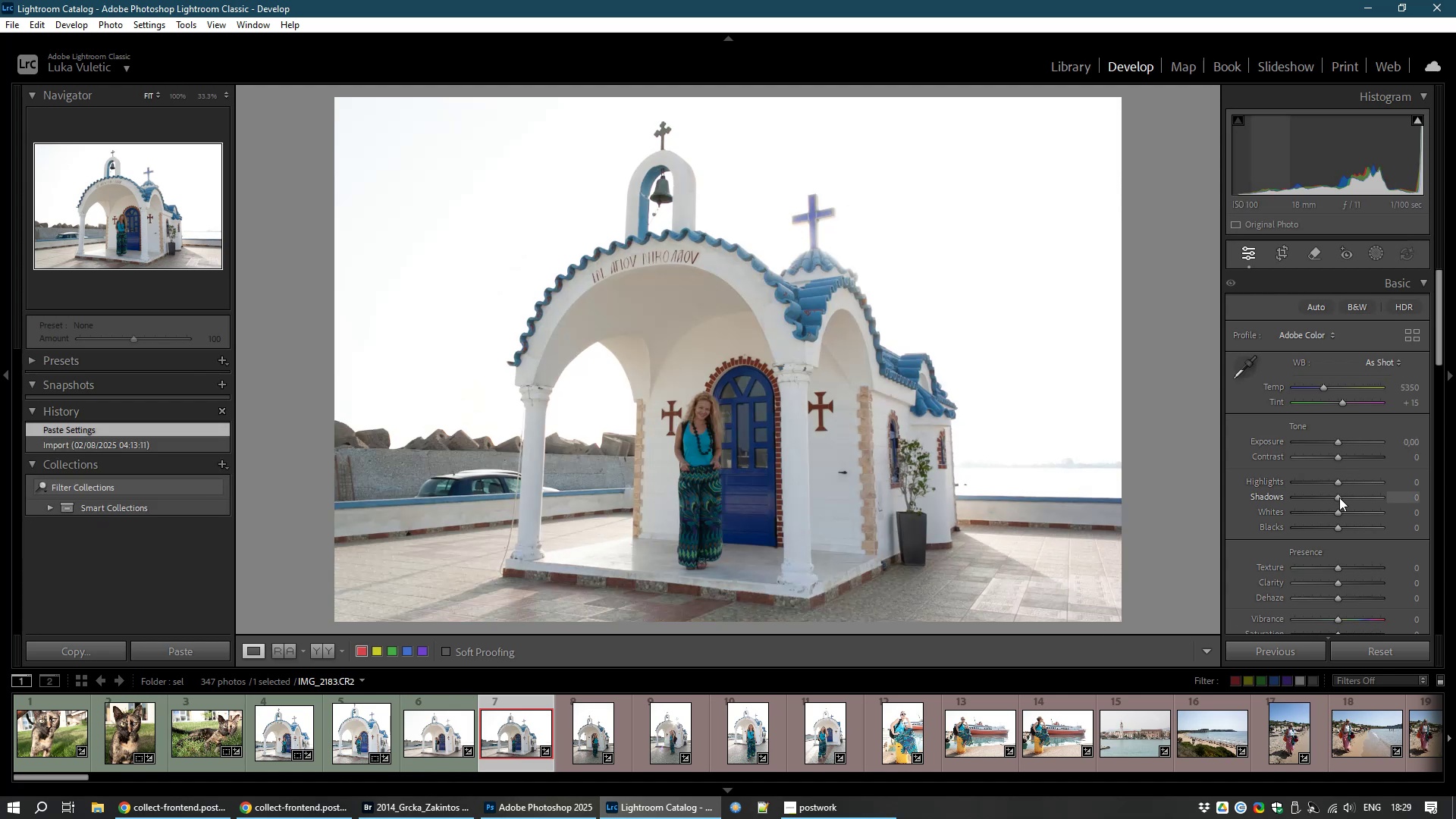 
right_click([1354, 499])
 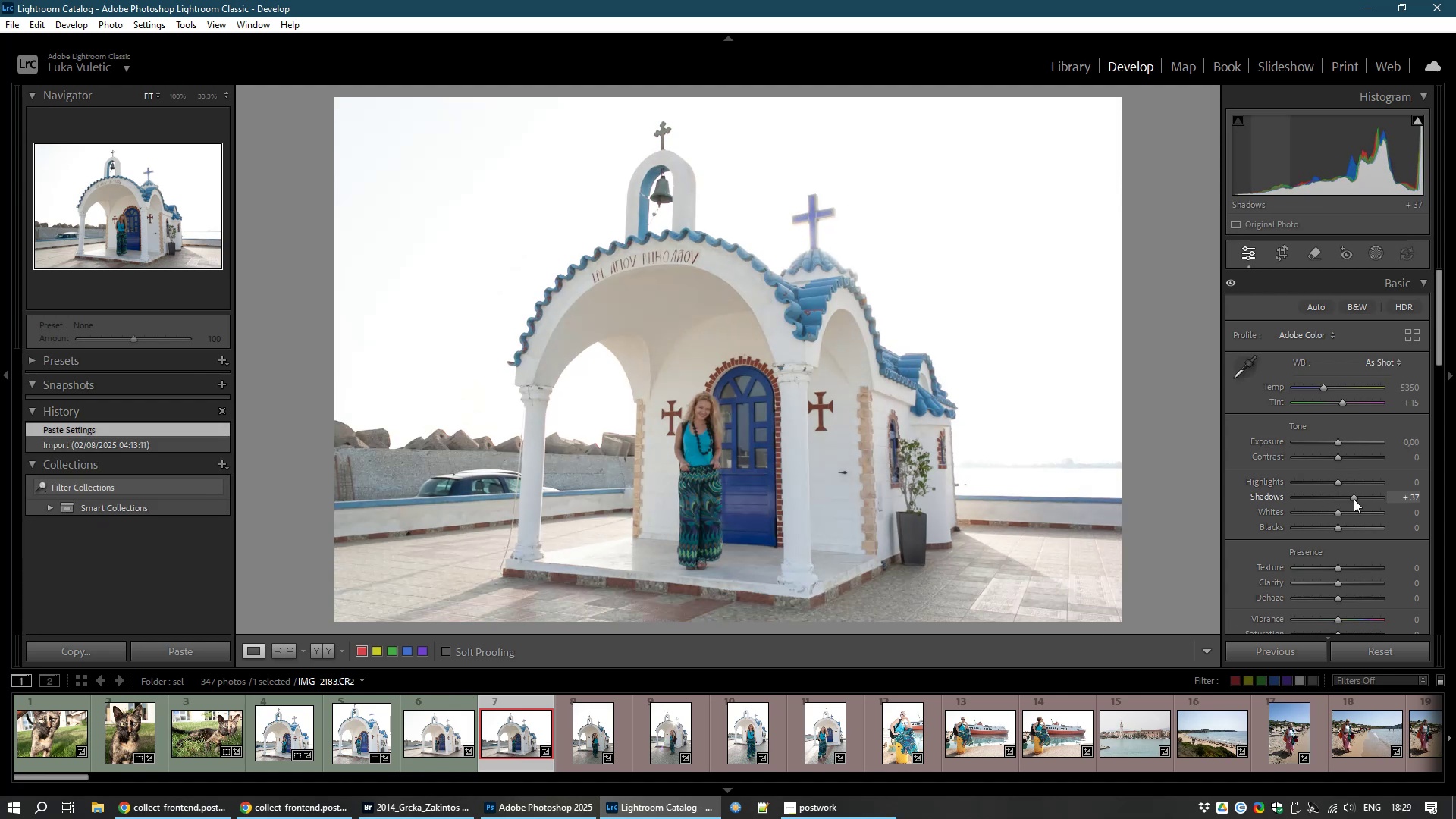 
left_click([1354, 499])
 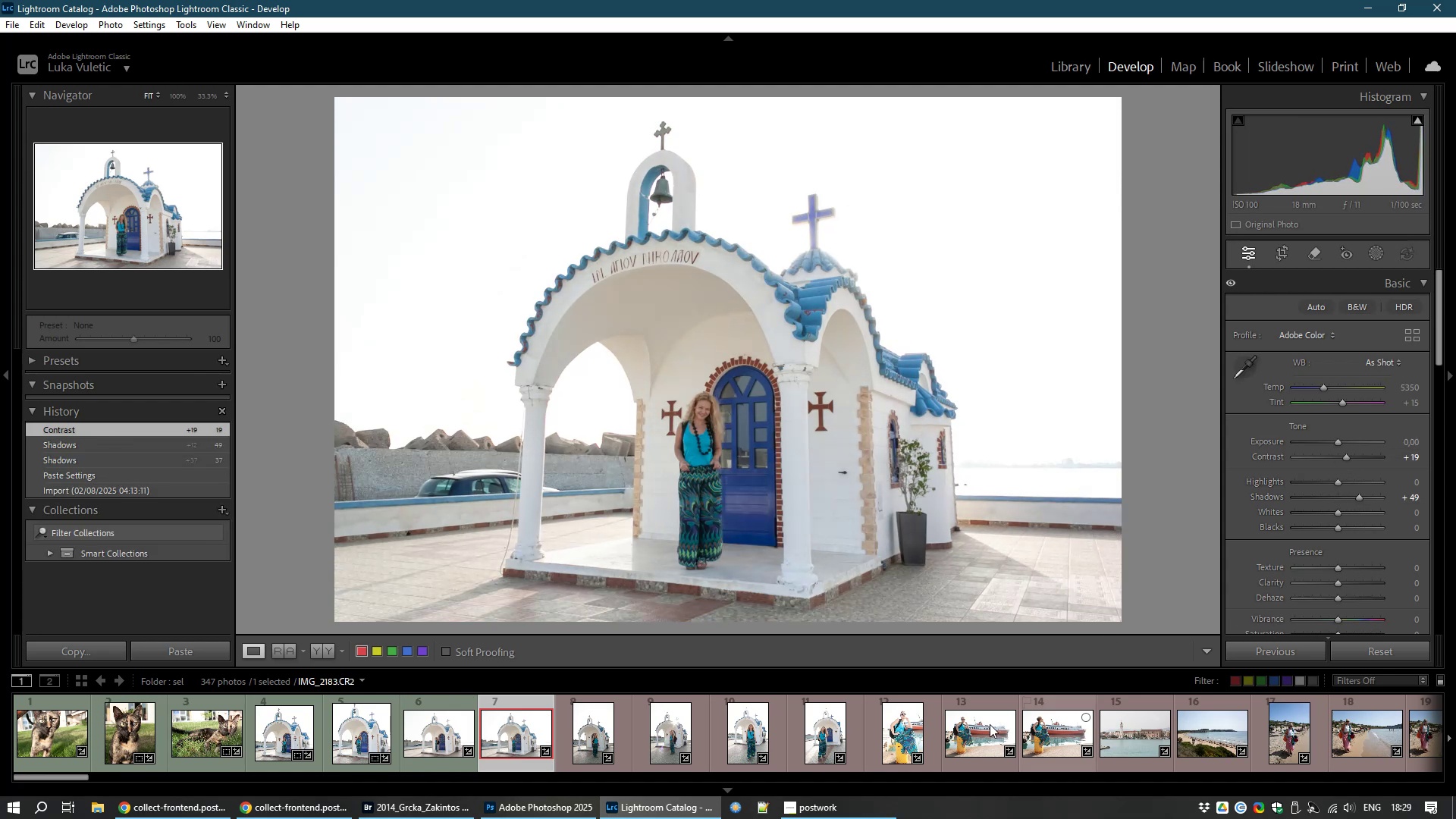 
wait(5.18)
 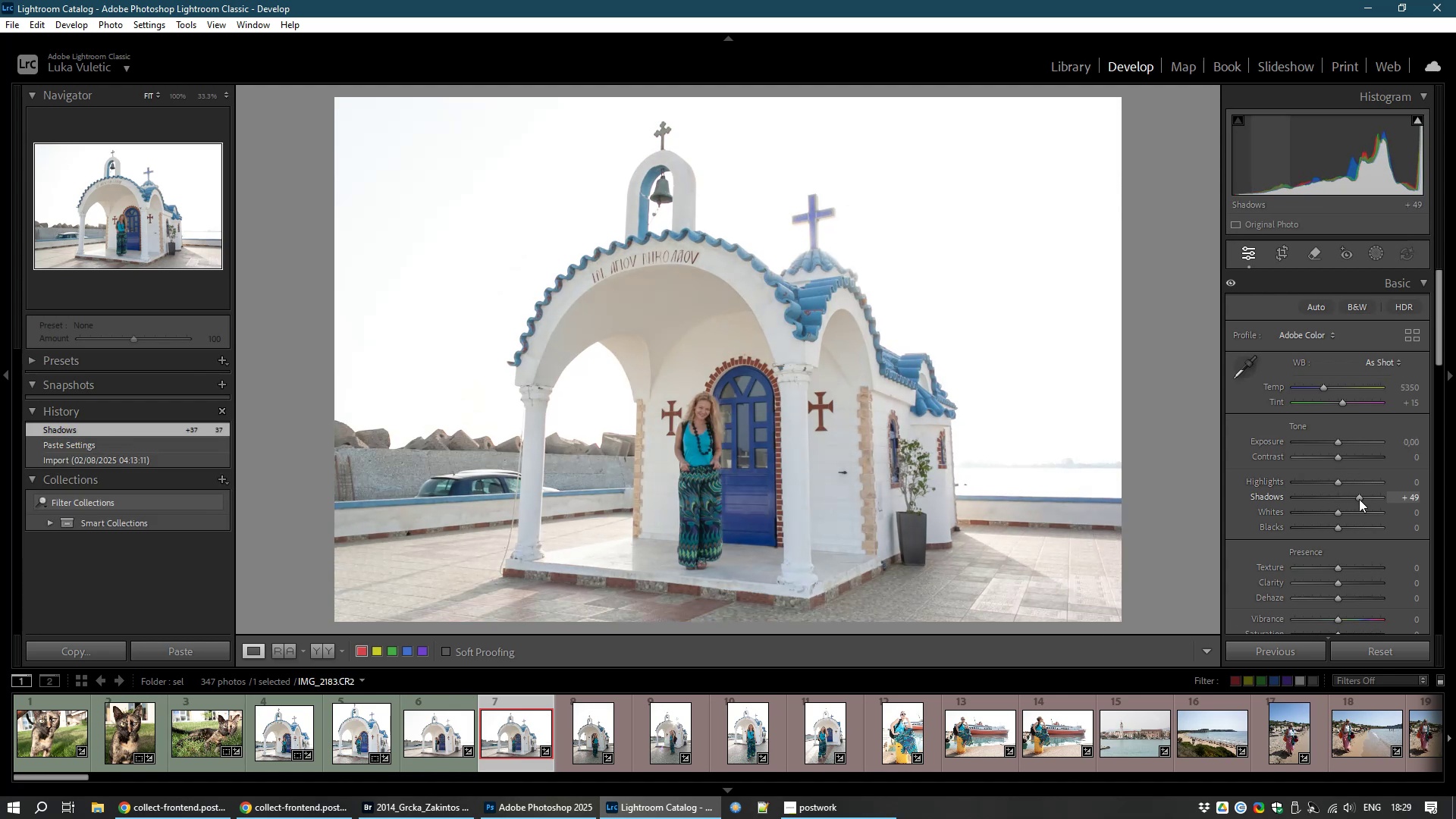 
key(8)
 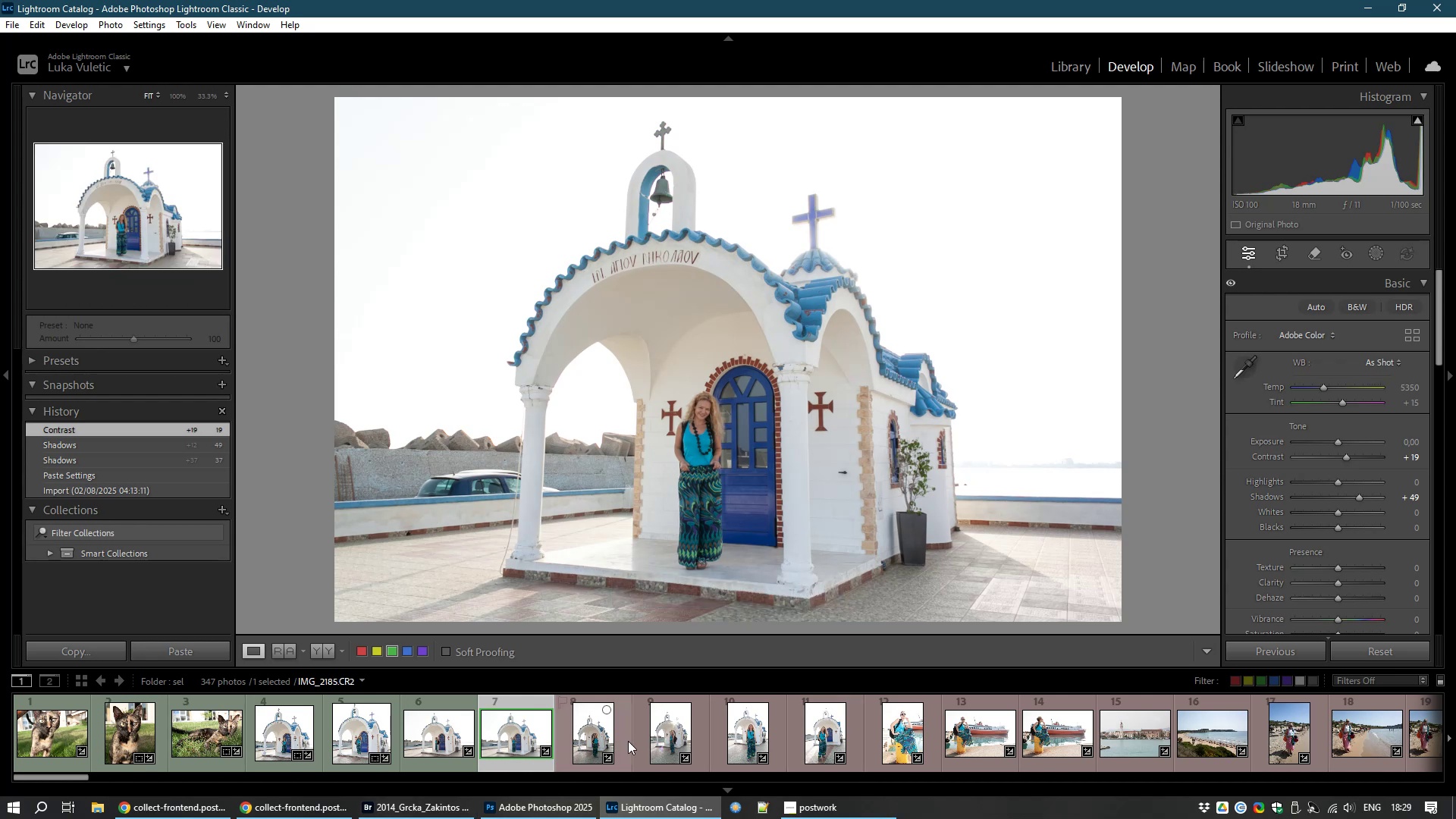 
left_click([585, 744])
 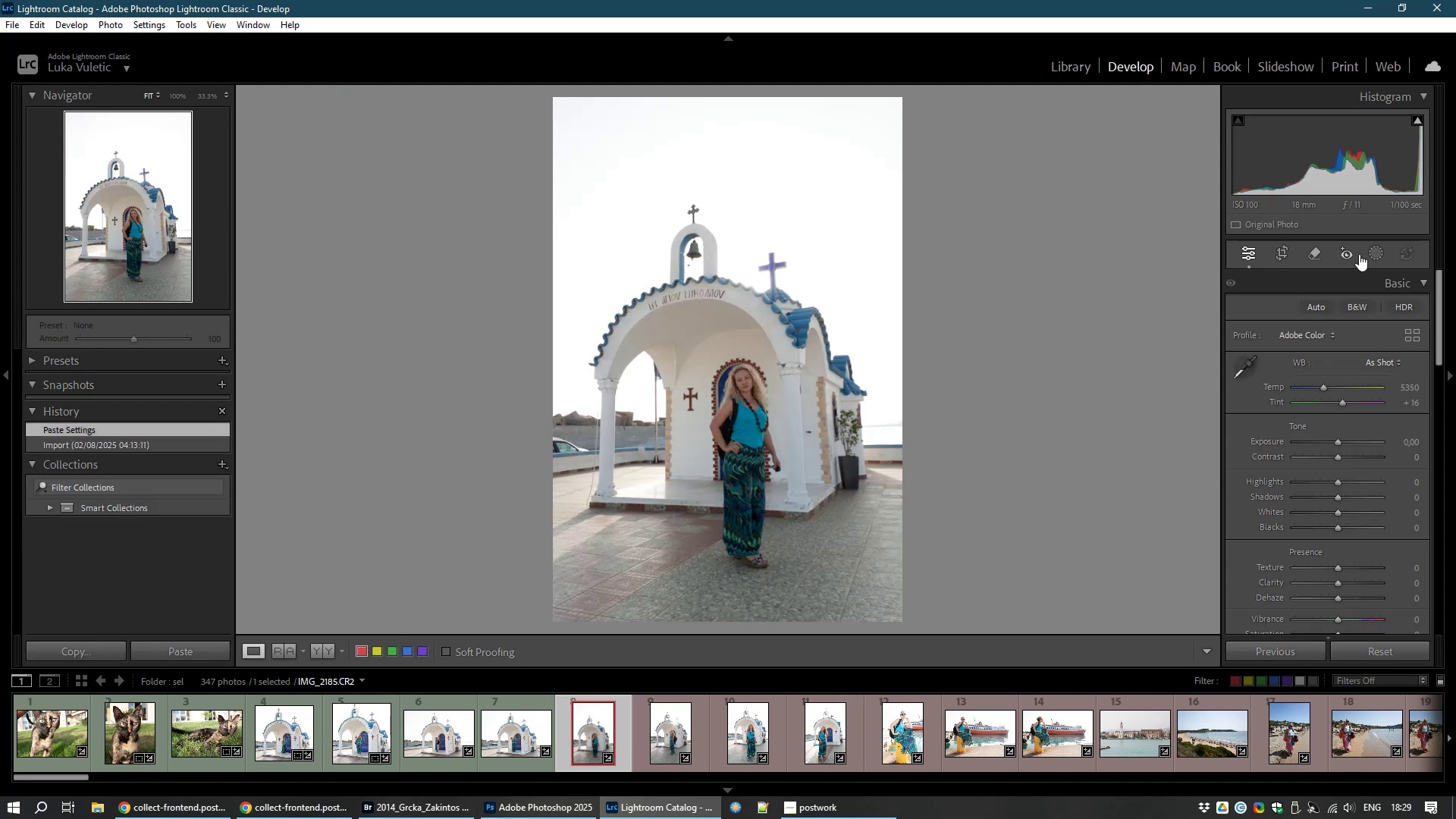 
left_click([1285, 255])
 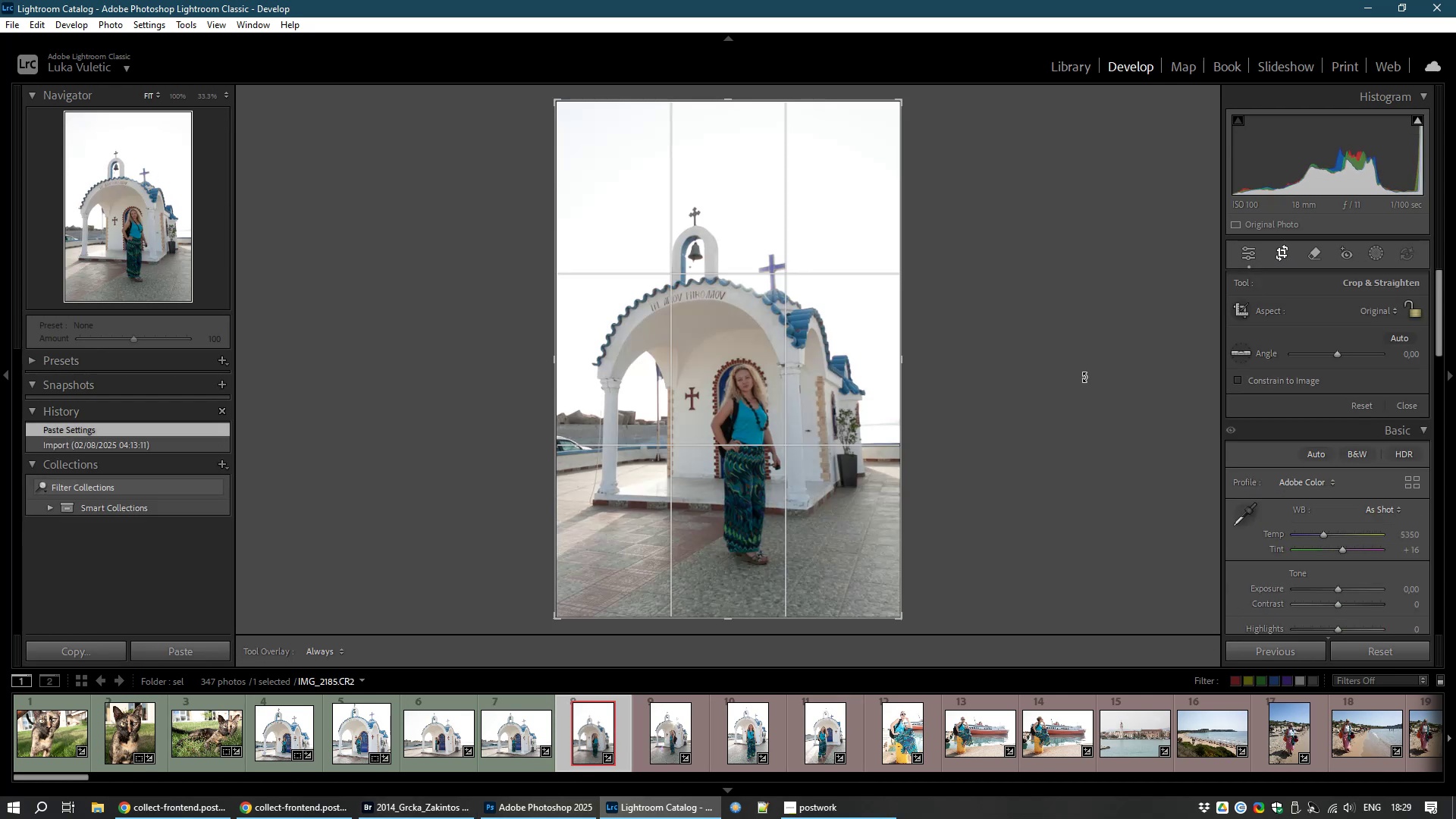 
right_click([1087, 378])
 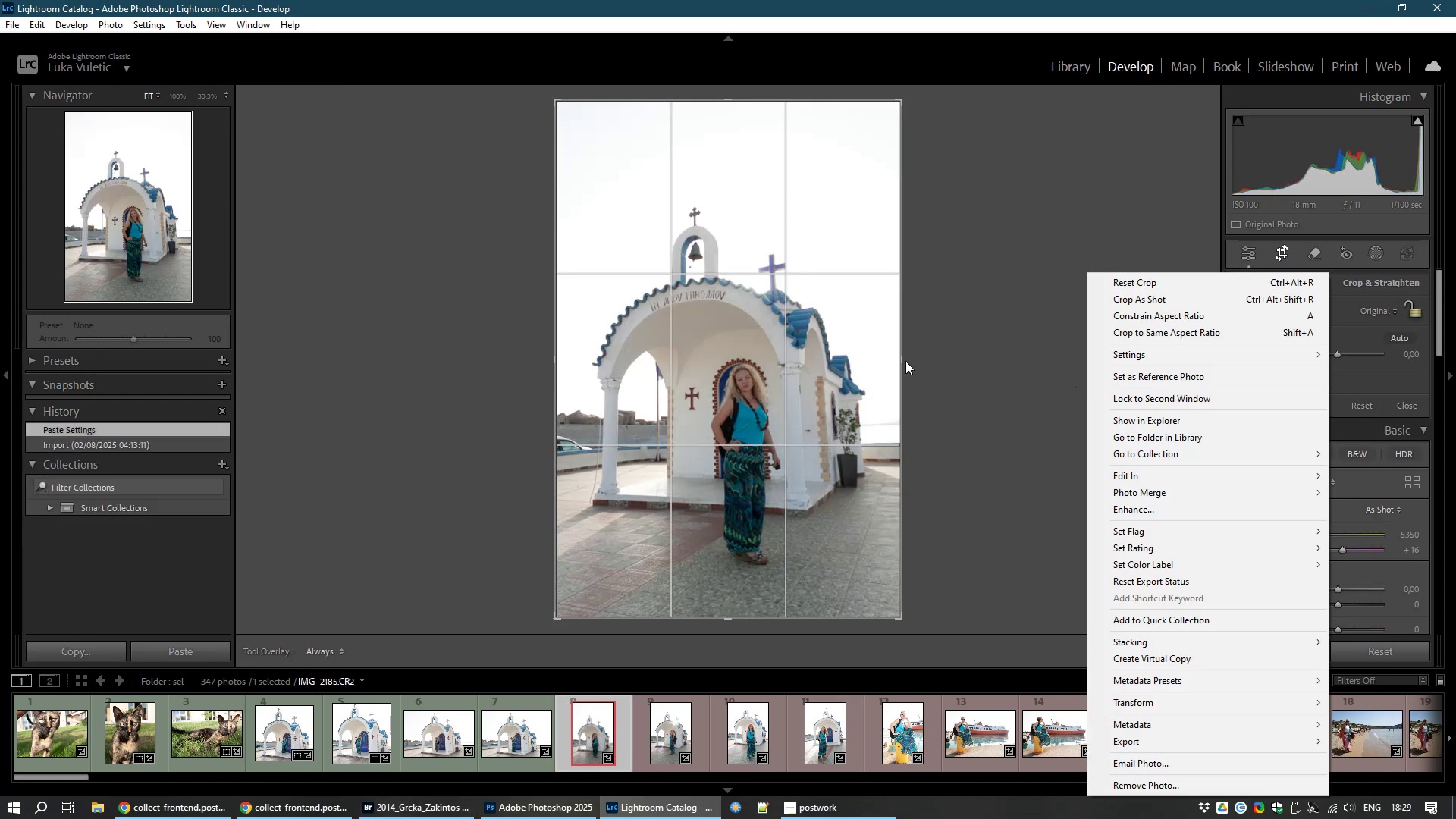 
left_click([902, 360])
 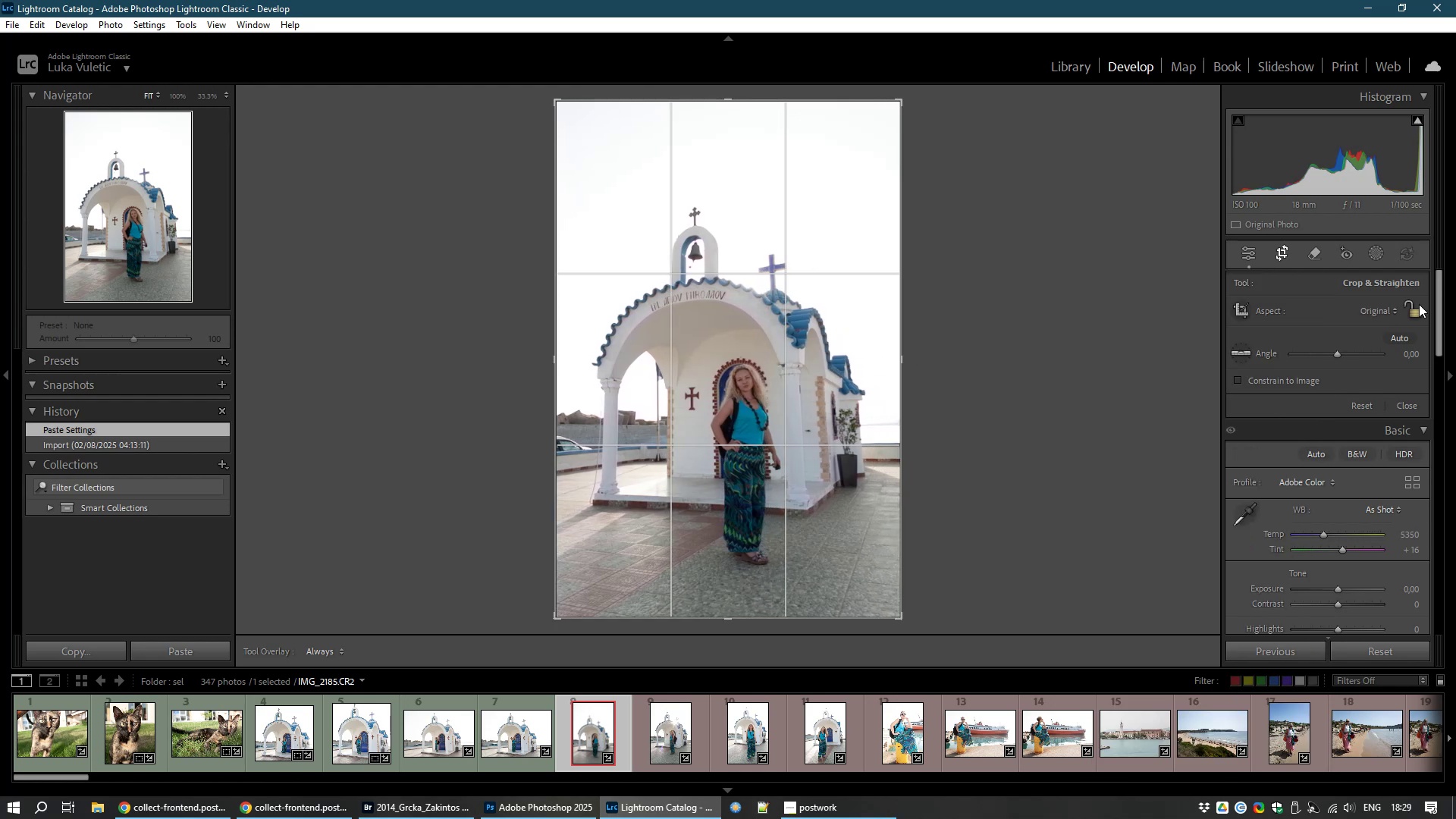 
left_click([1415, 315])
 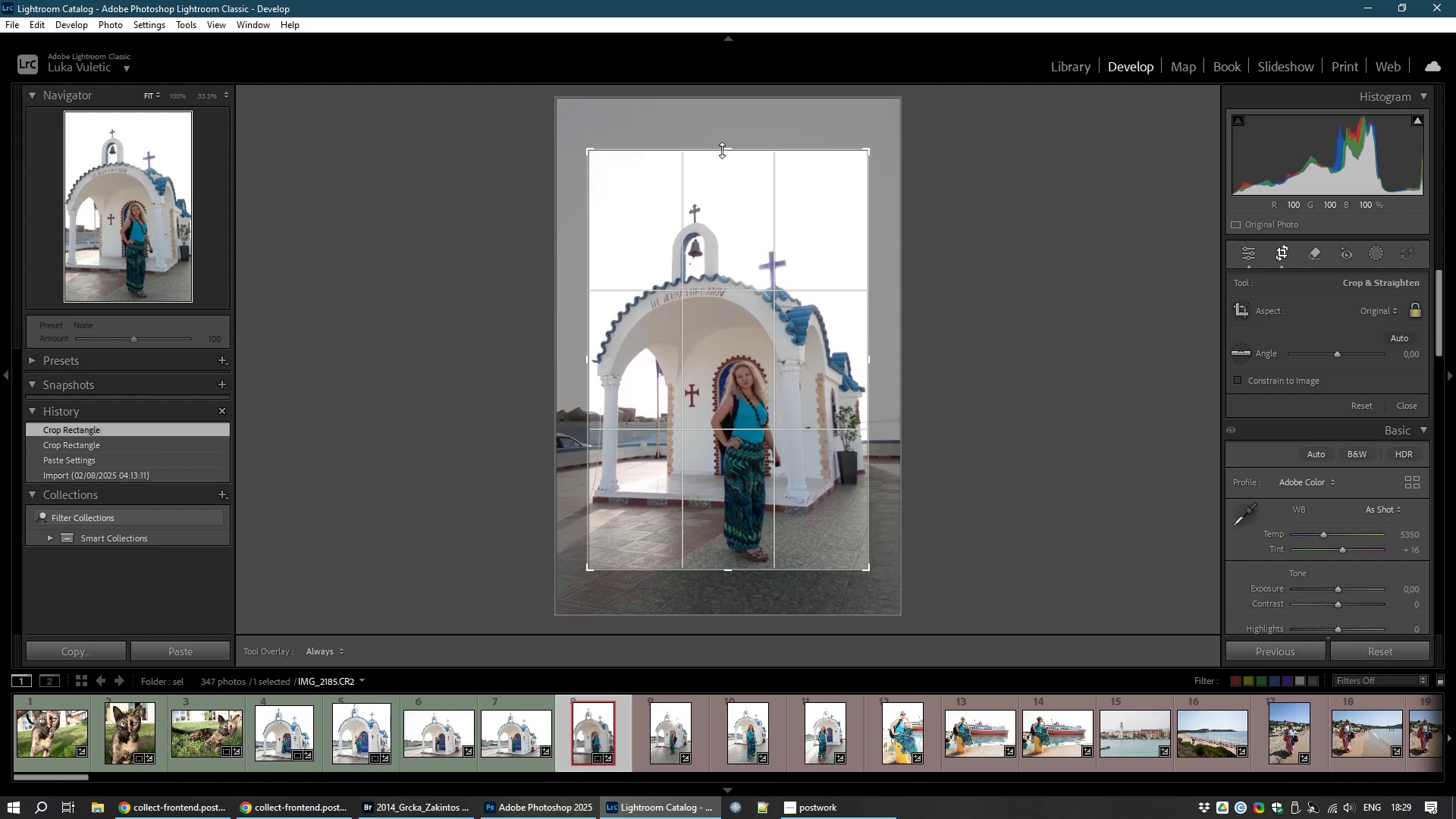 
wait(16.69)
 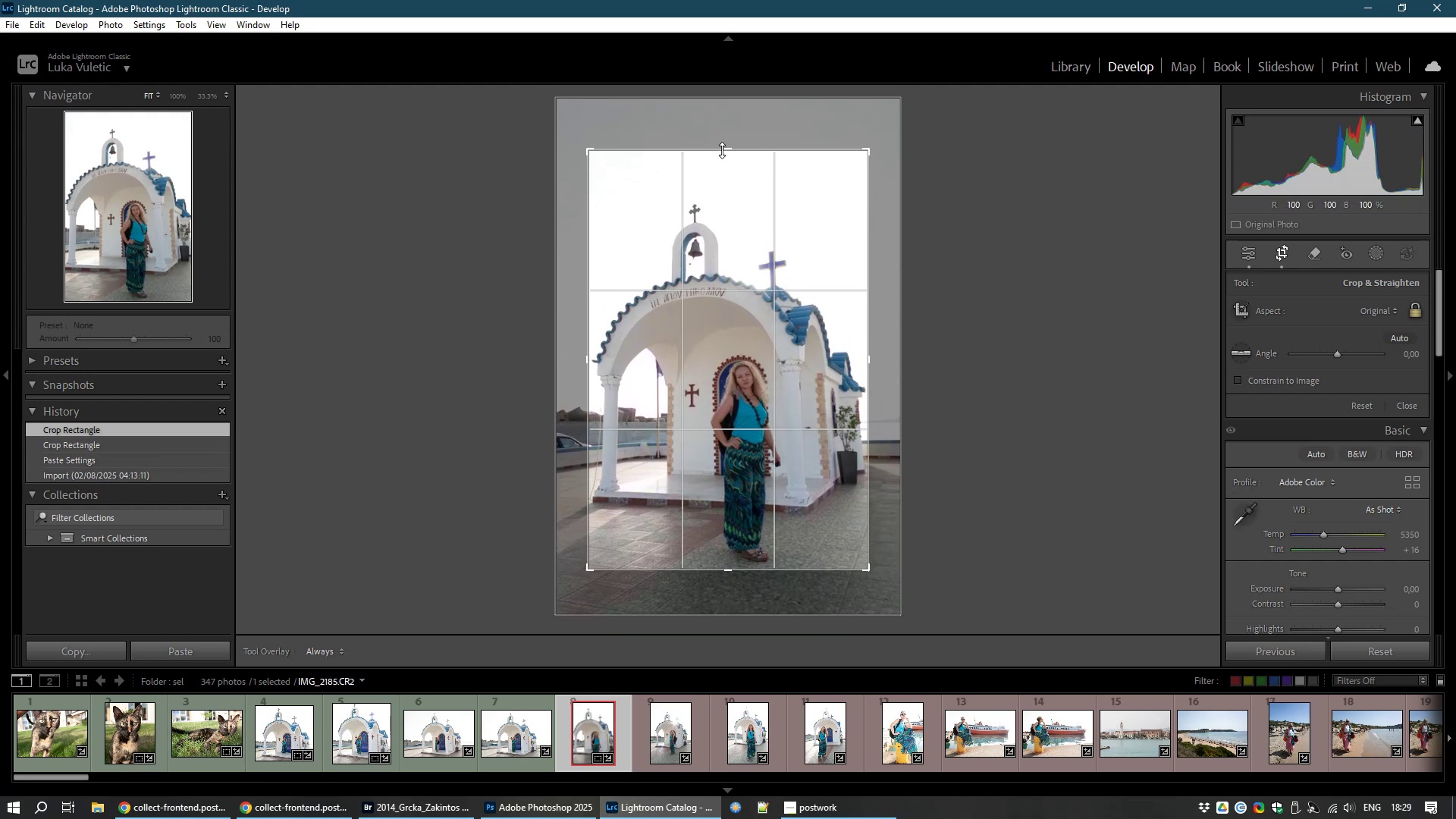 
double_click([708, 329])
 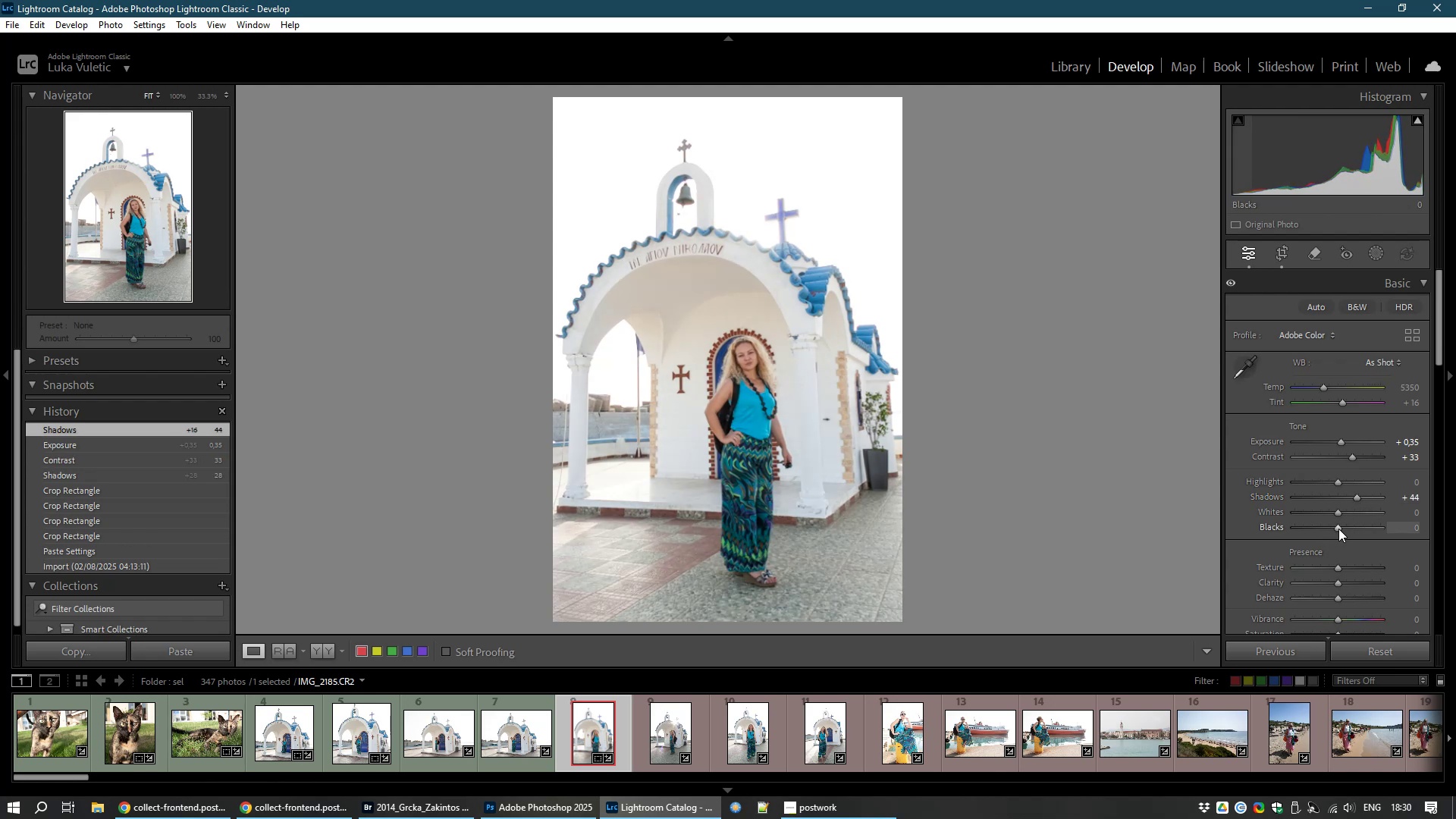 
wait(25.58)
 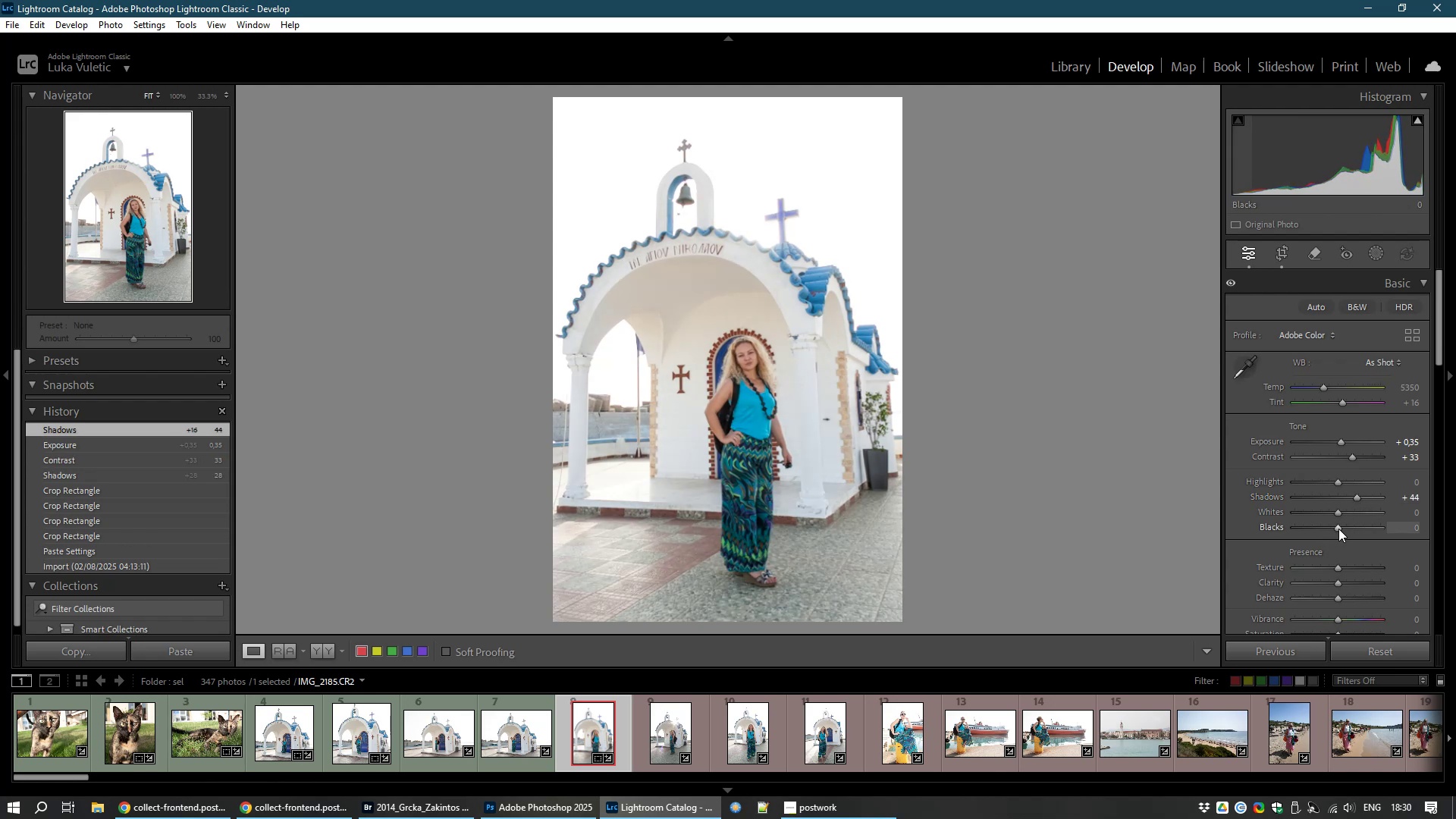 
left_click([665, 741])
 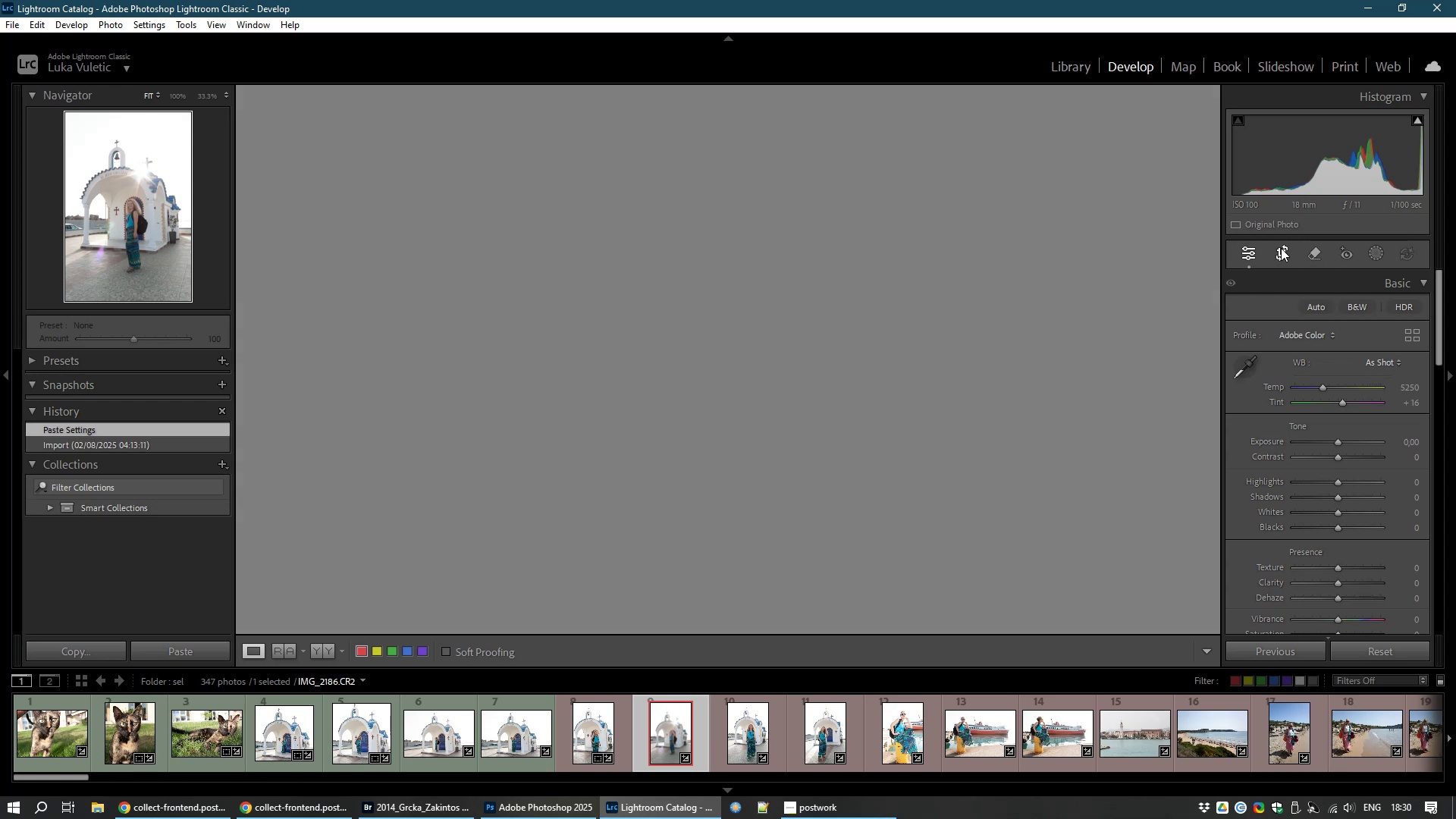 
wait(6.08)
 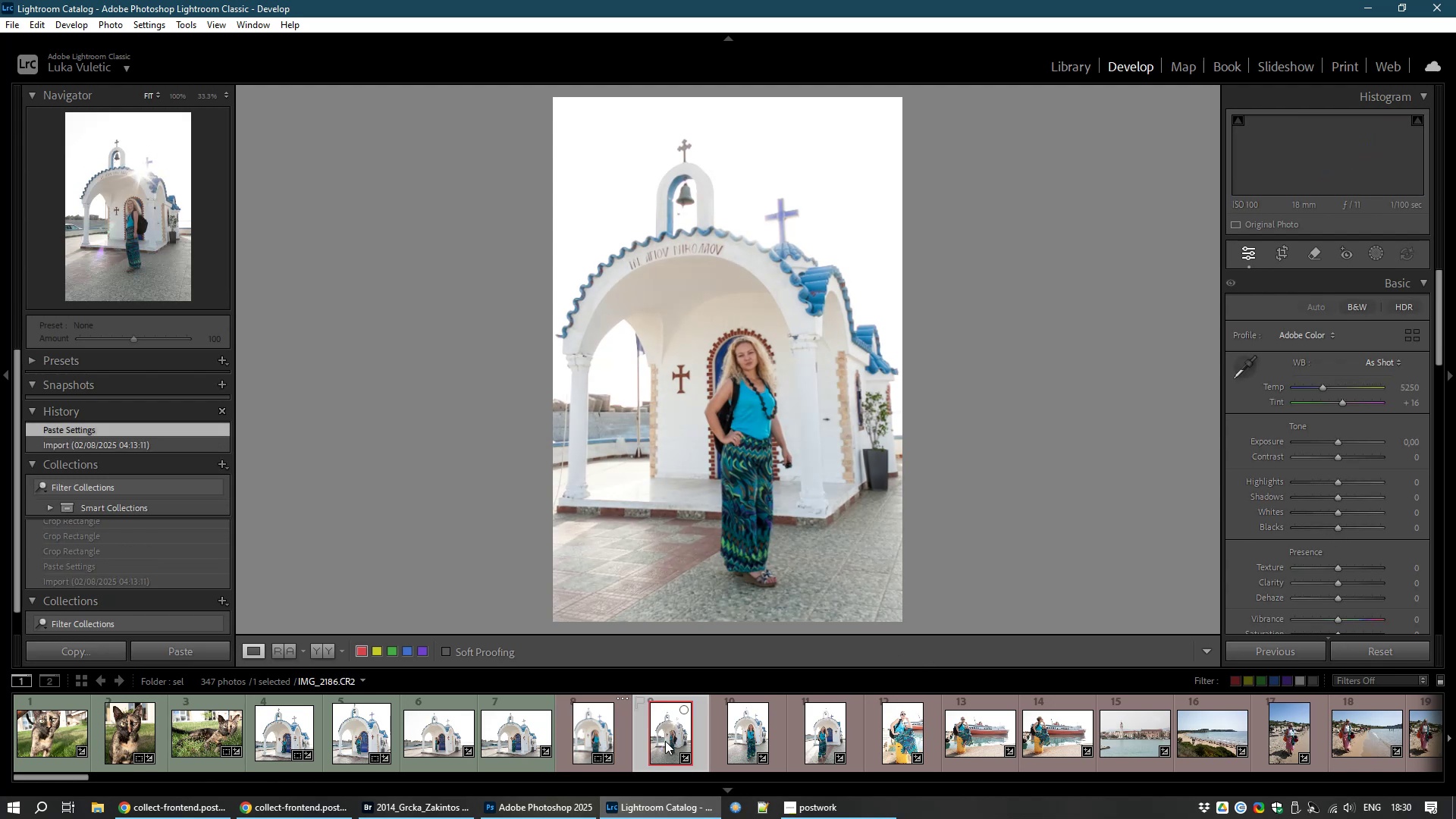 
left_click_drag(start_coordinate=[729, 620], to_coordinate=[712, 583])
 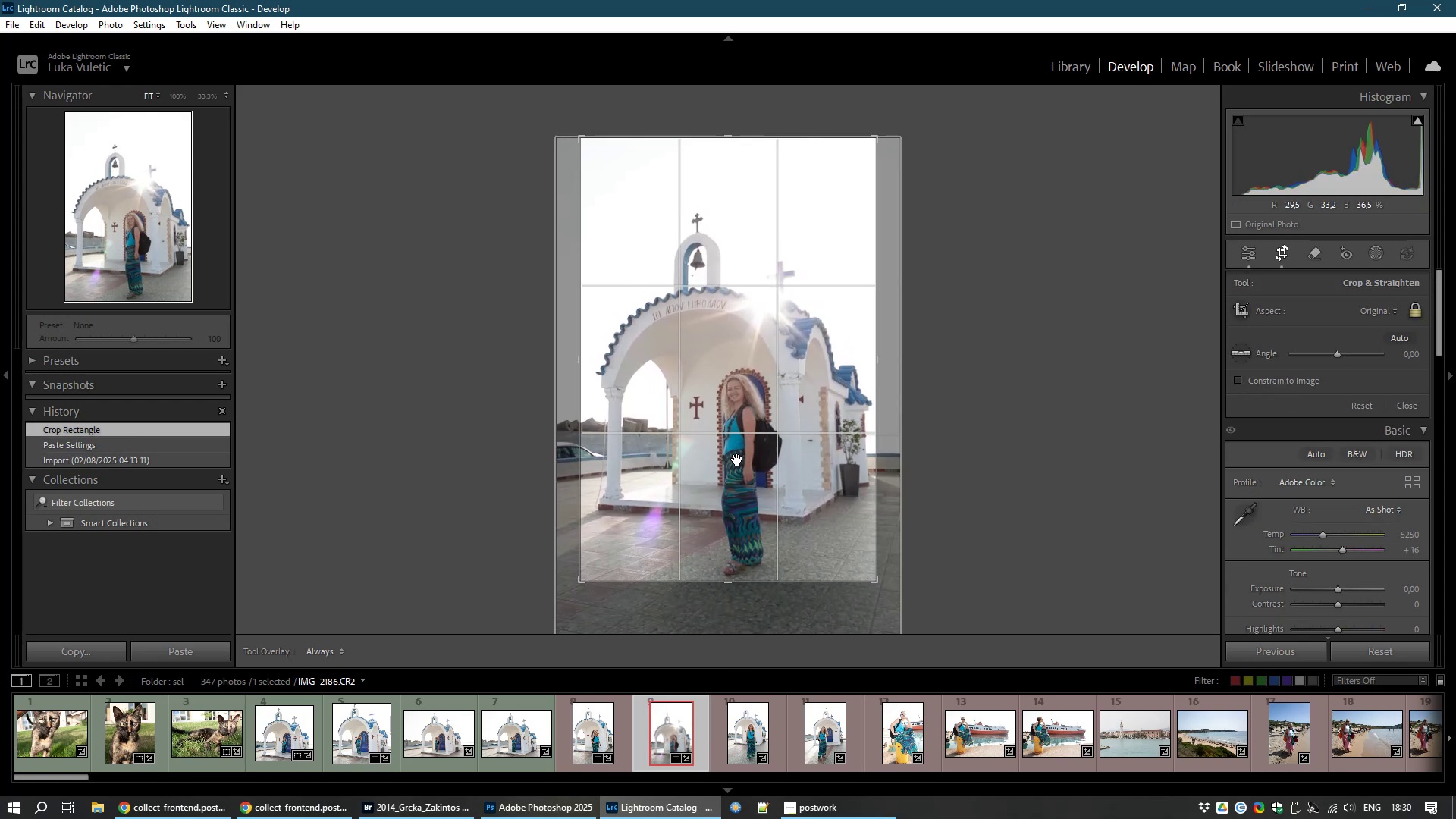 
left_click_drag(start_coordinate=[734, 457], to_coordinate=[731, 429])
 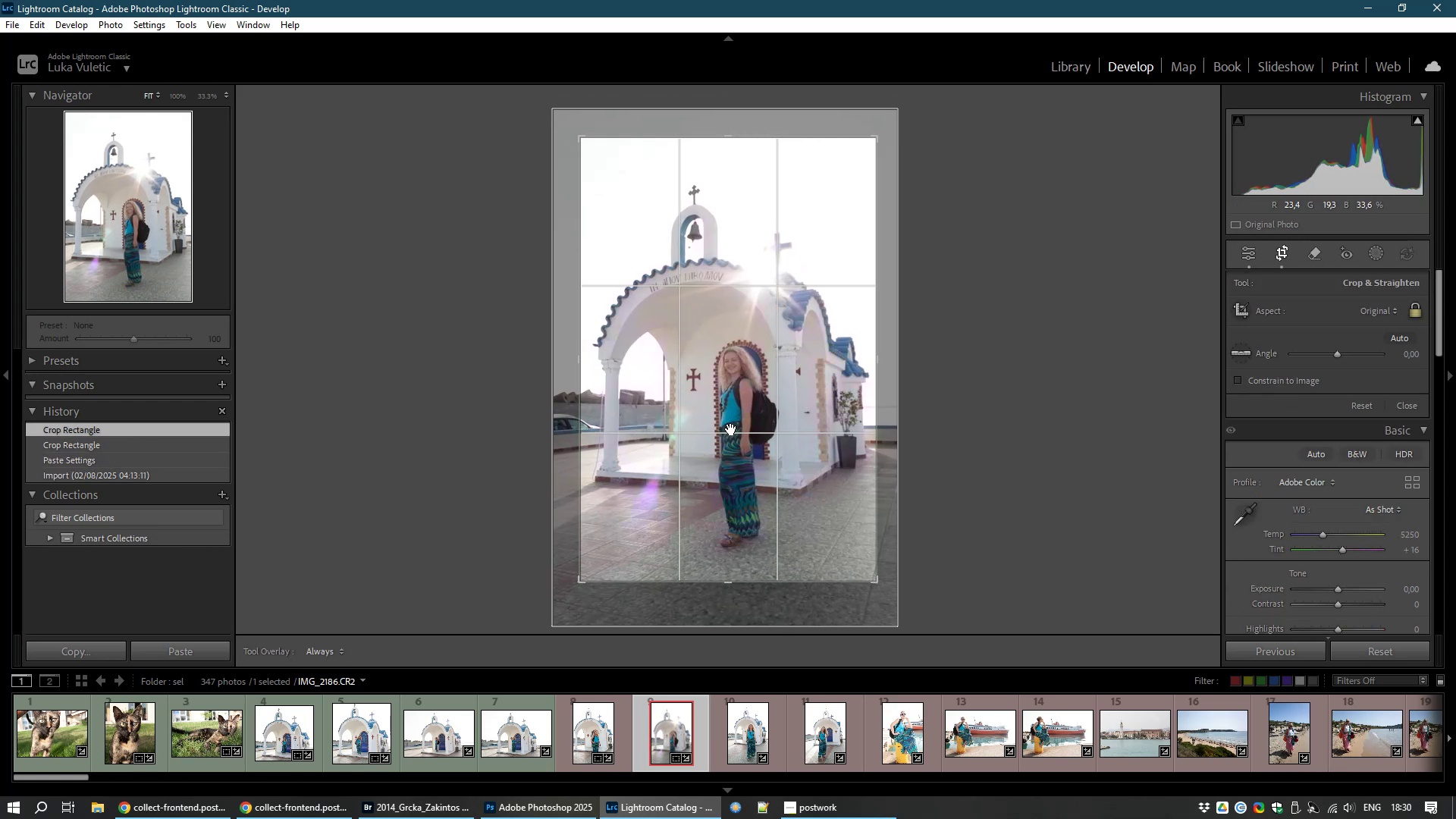 
double_click([731, 429])
 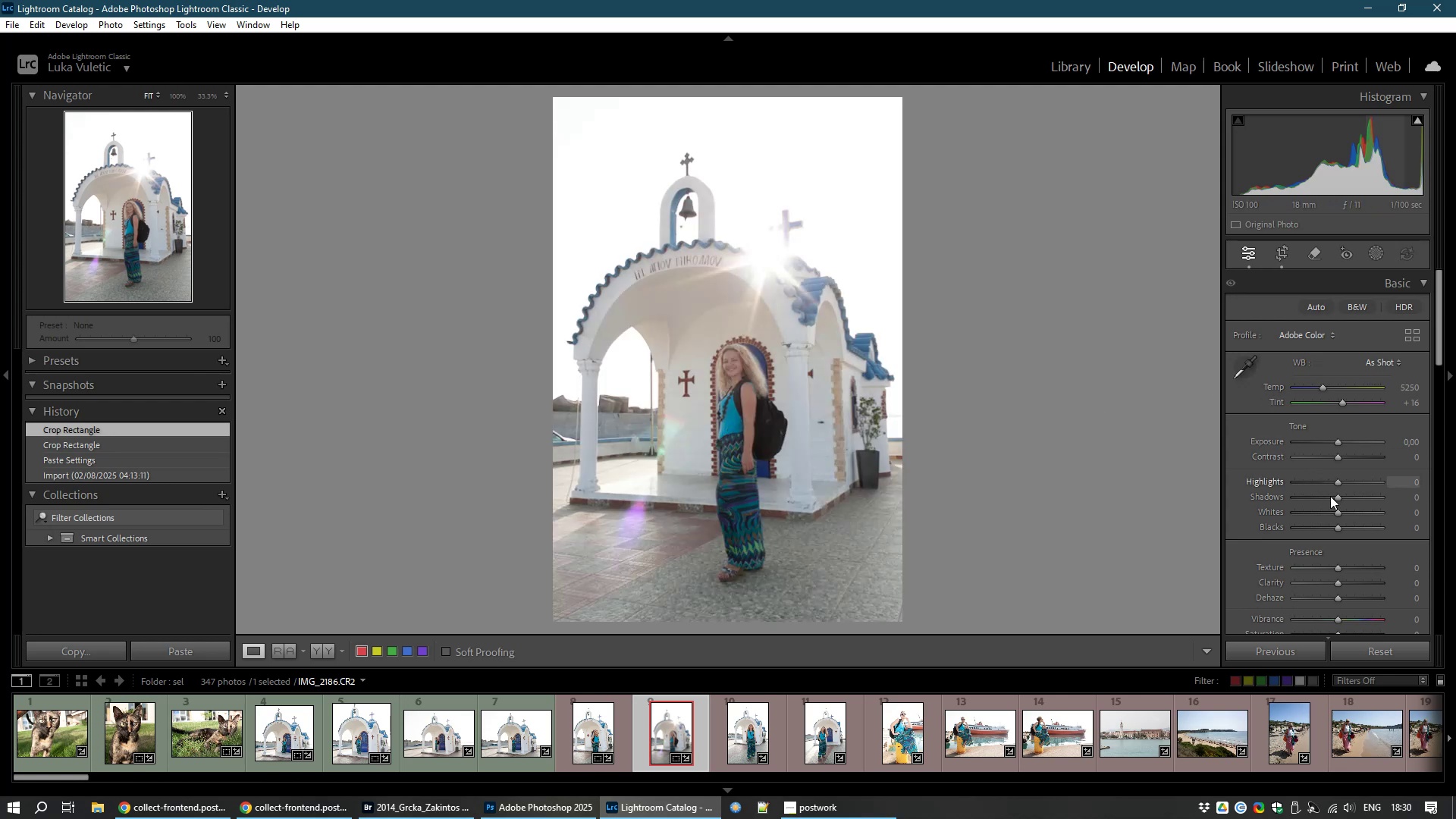 
left_click_drag(start_coordinate=[1337, 482], to_coordinate=[1312, 488])
 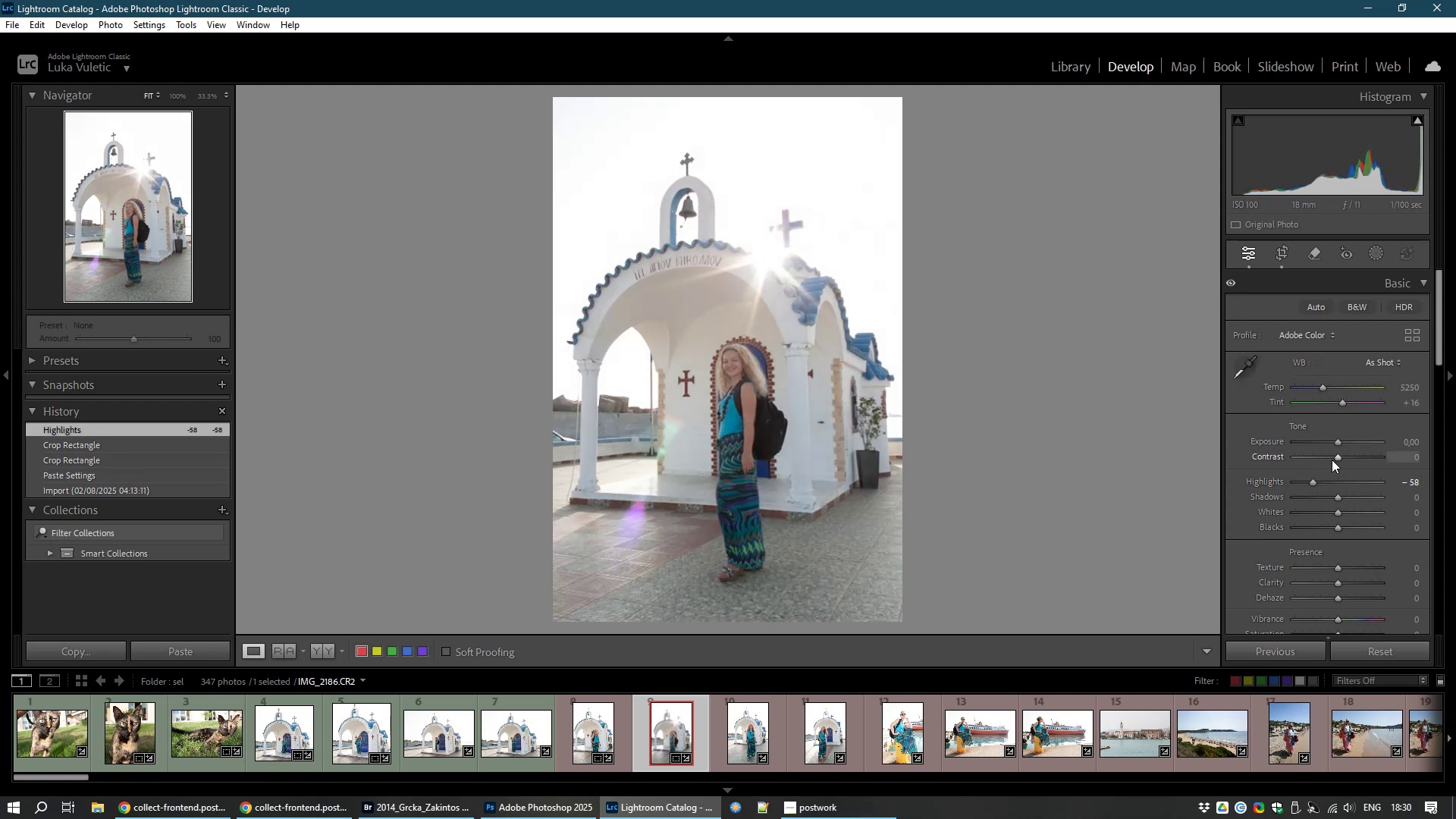 
left_click_drag(start_coordinate=[1338, 457], to_coordinate=[1346, 457])
 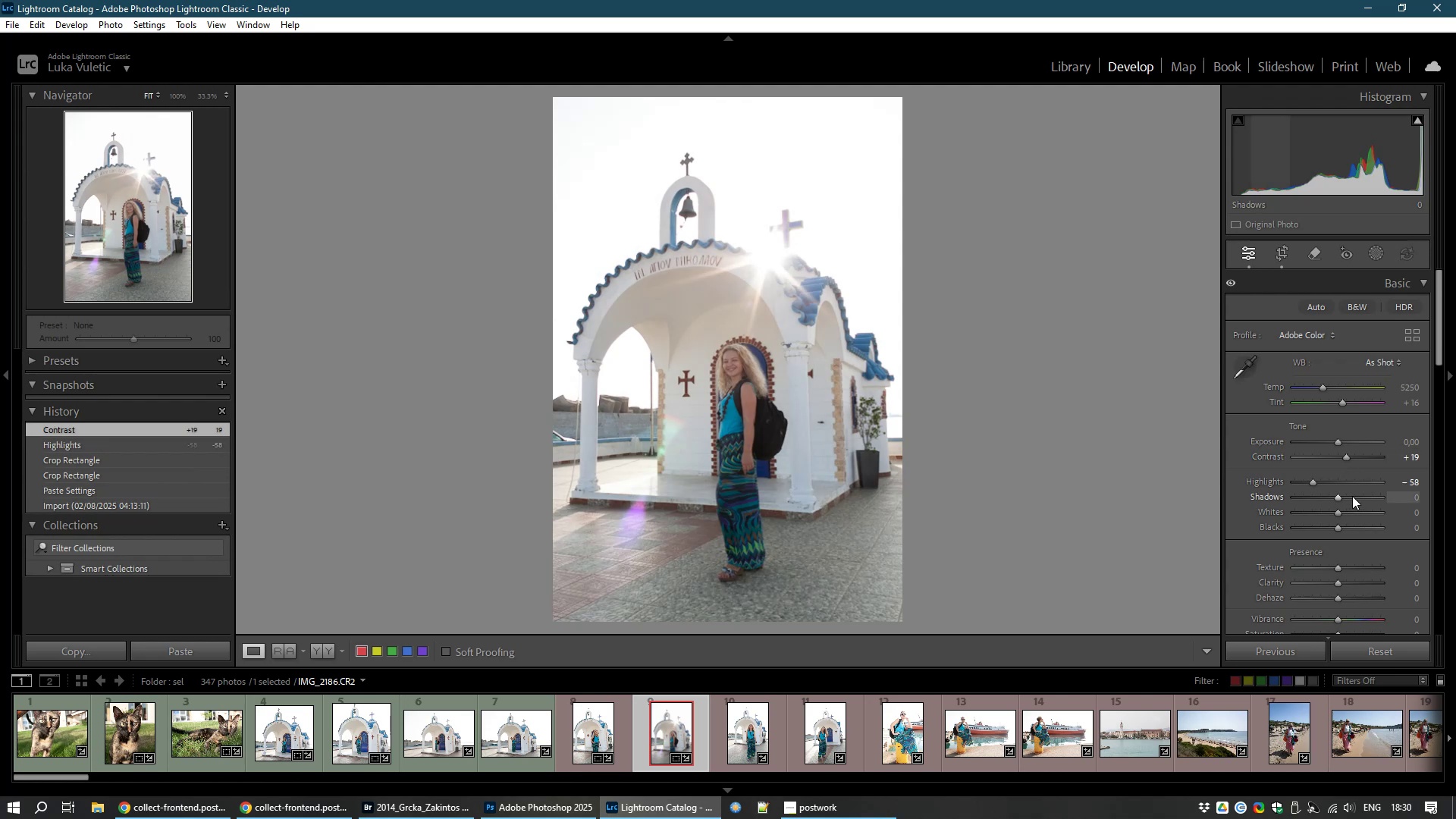 
left_click_drag(start_coordinate=[1340, 498], to_coordinate=[1349, 499])
 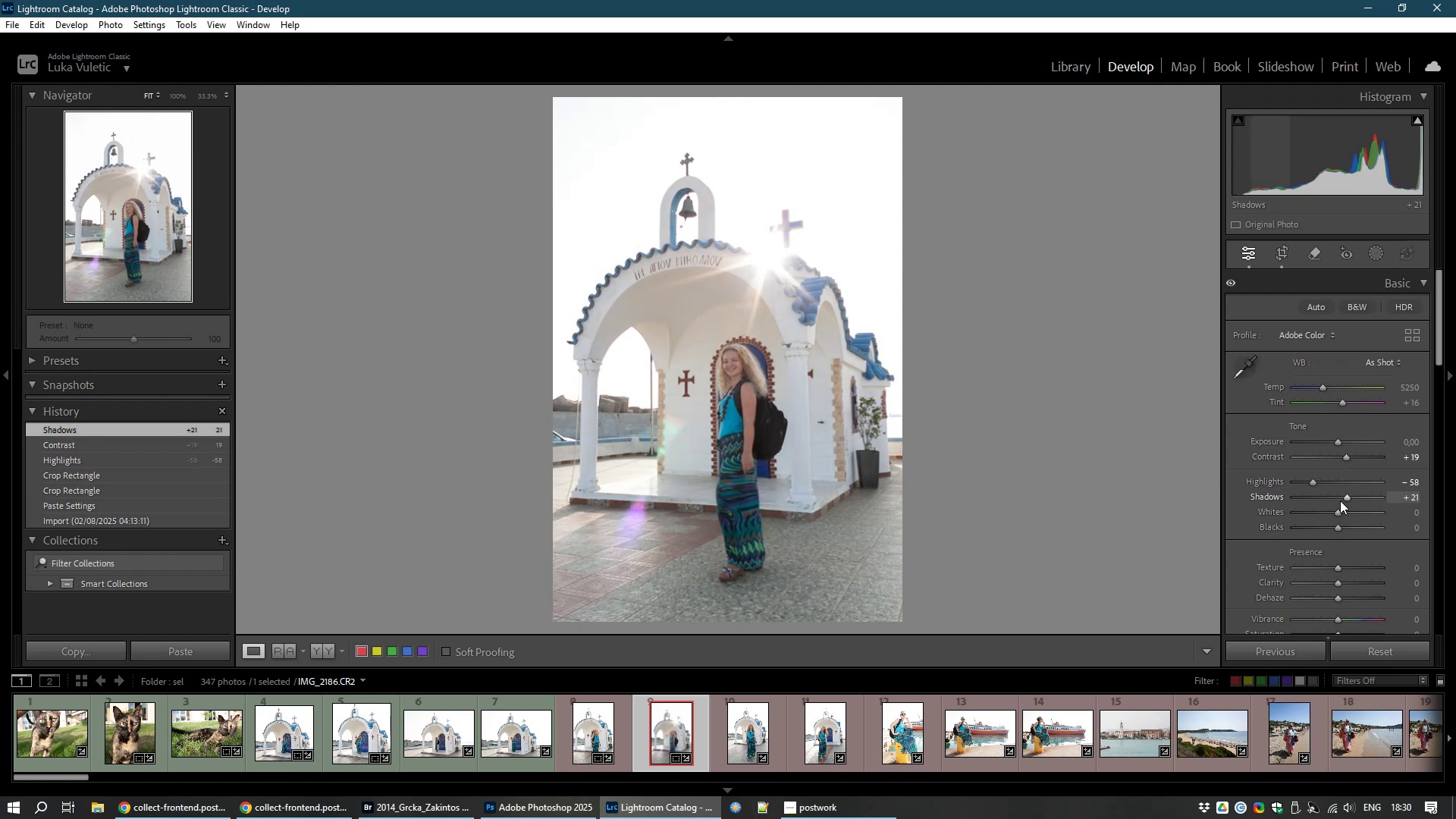 
key(8)
 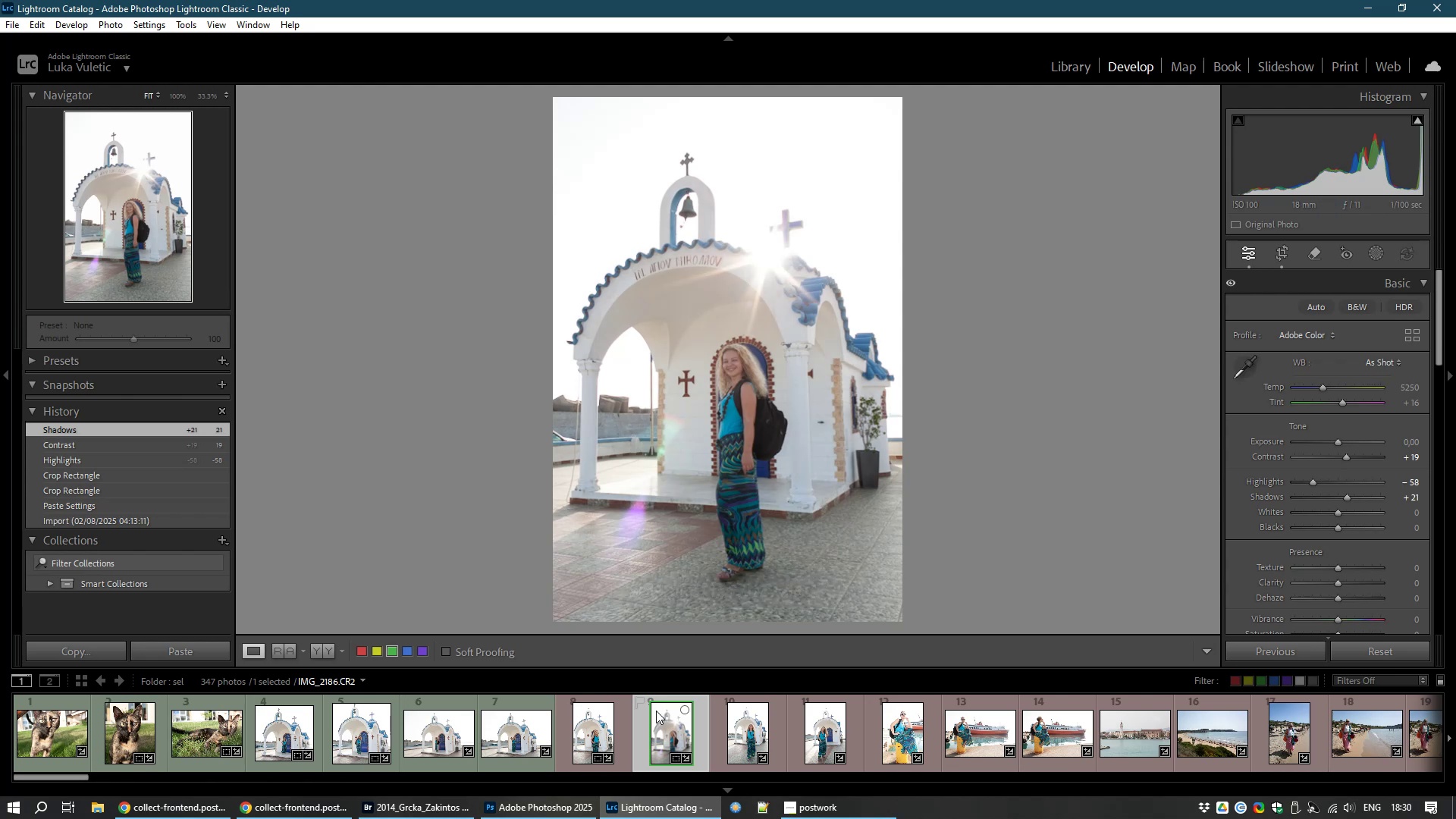 
left_click([570, 733])
 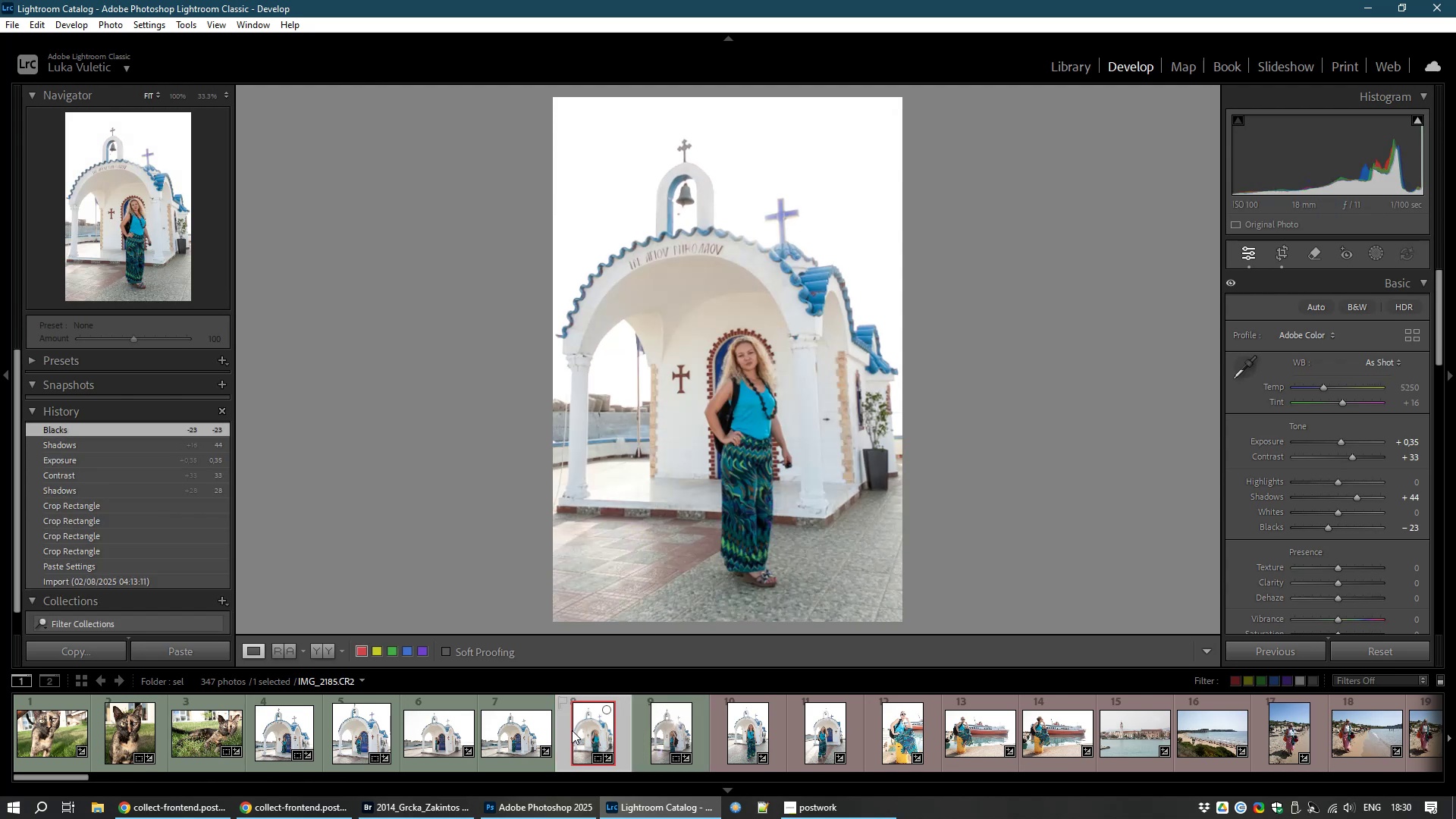 
key(8)
 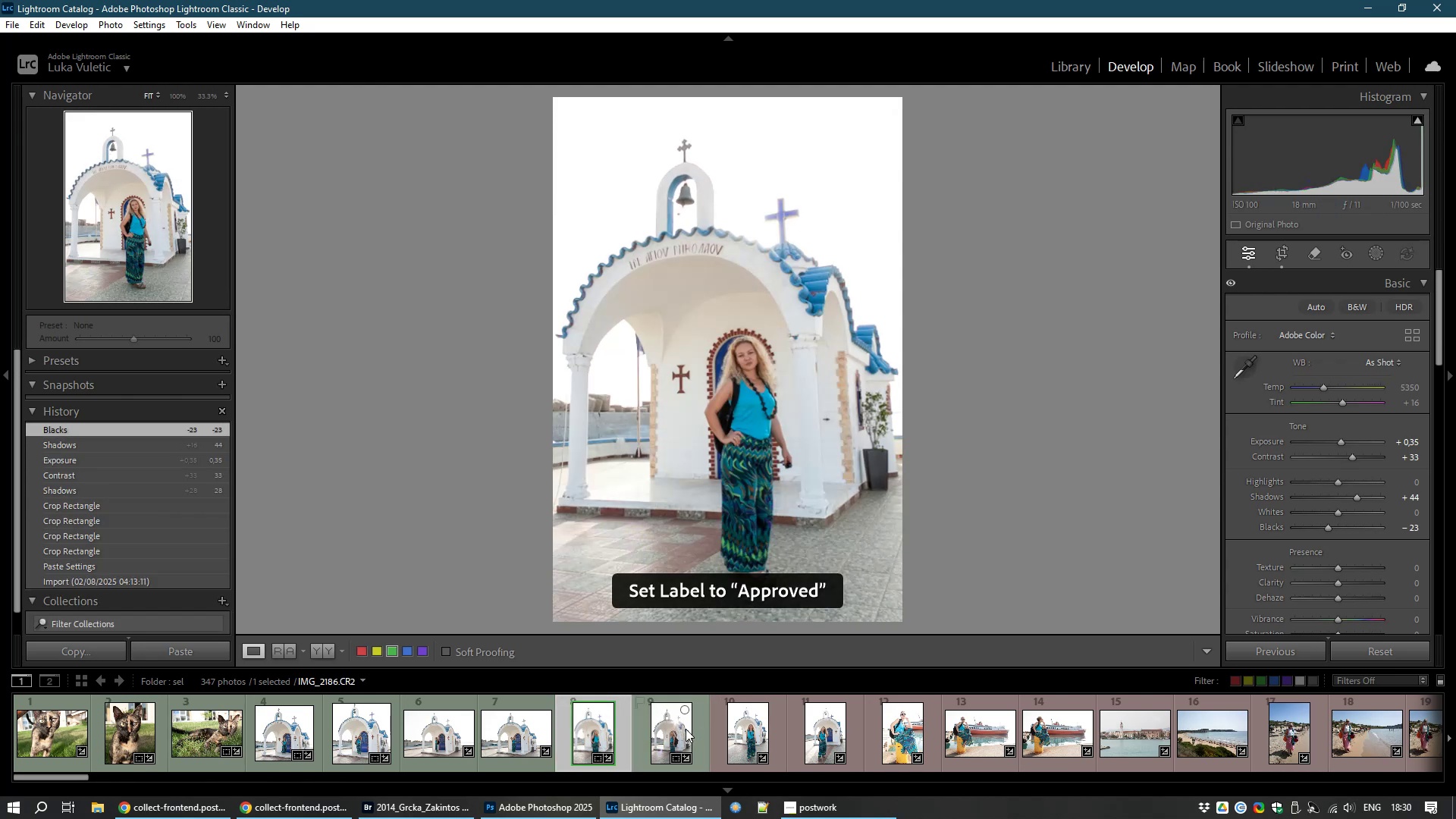 
left_click([686, 729])
 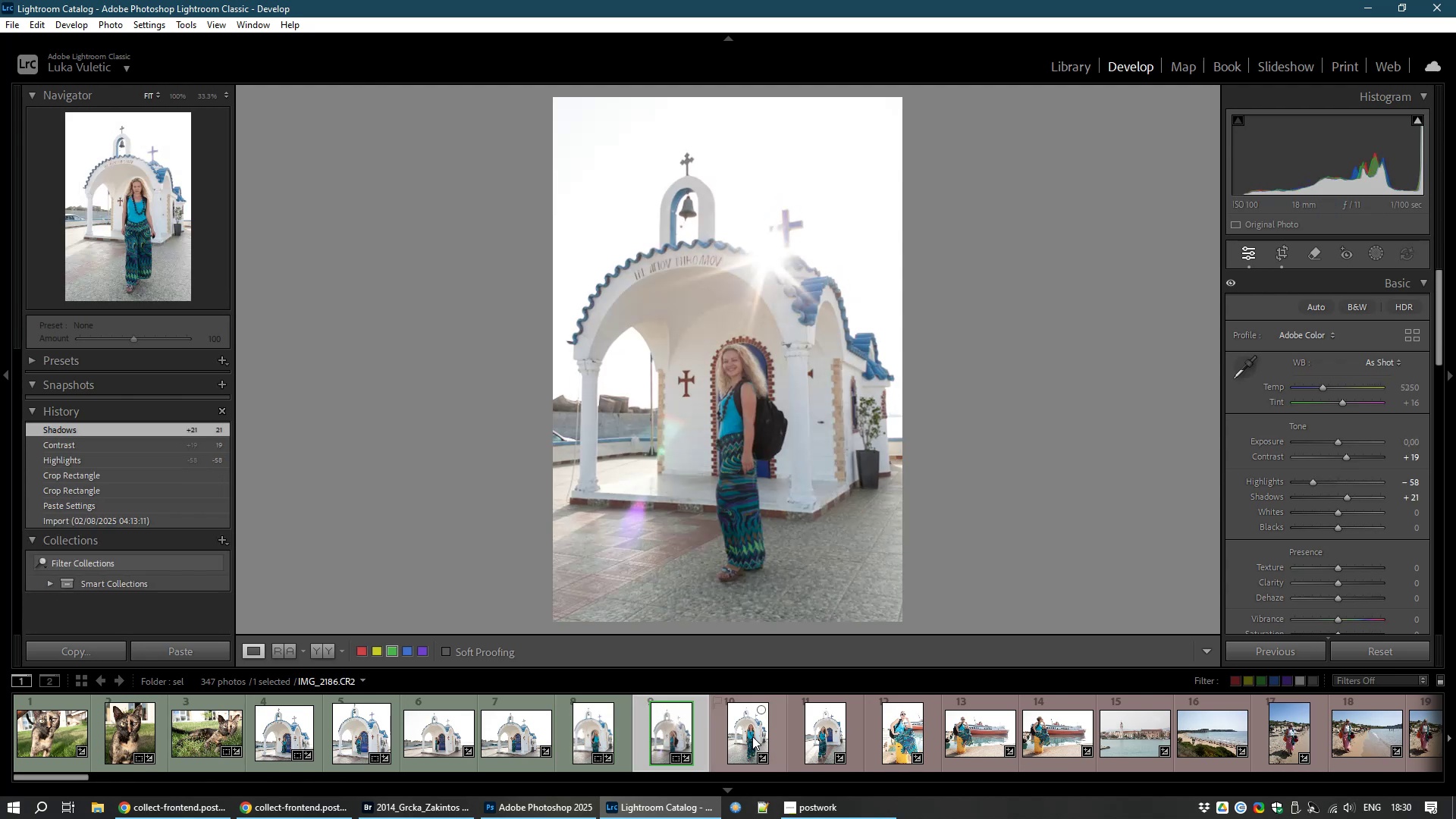 
left_click([752, 736])
 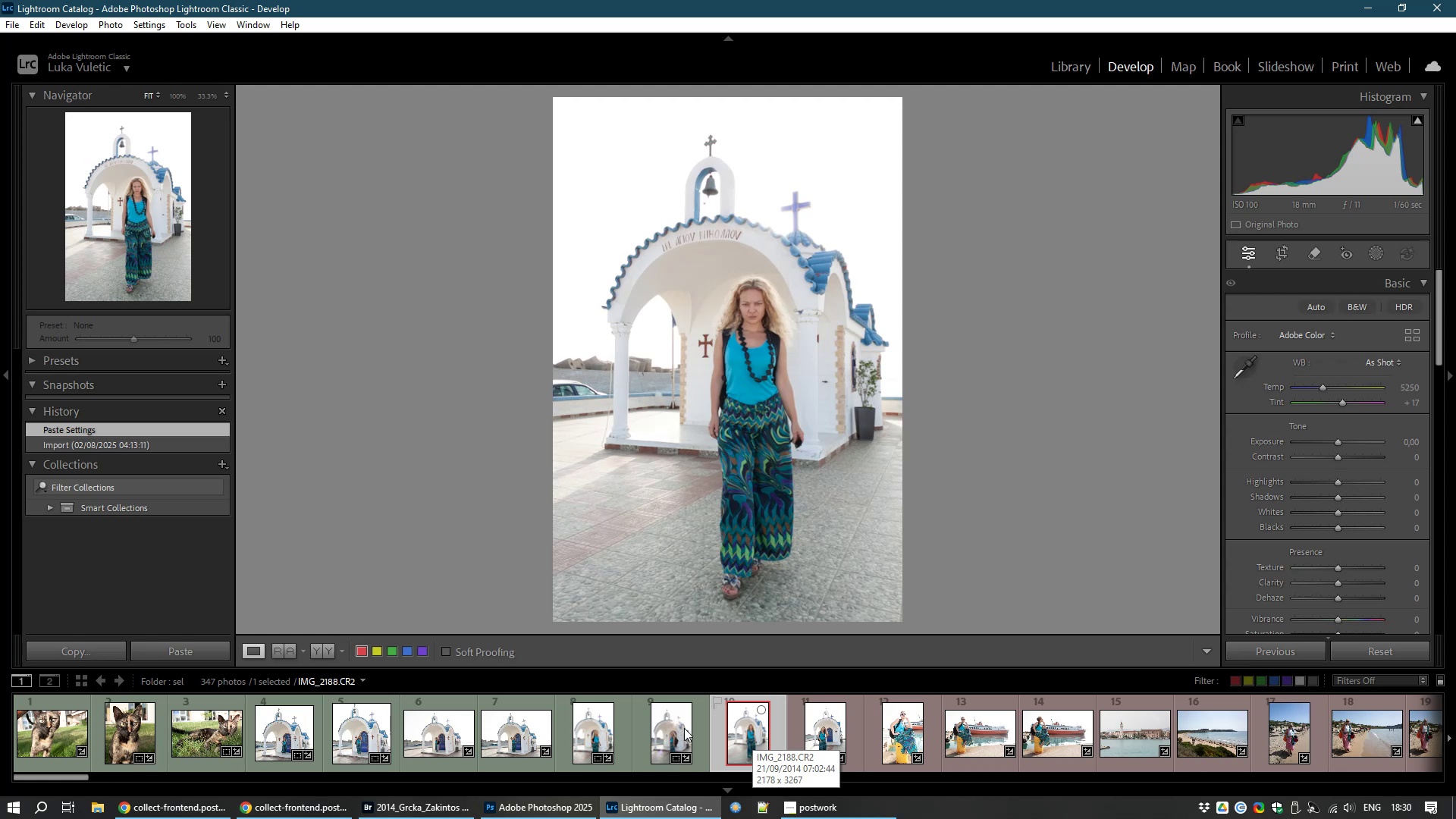 
wait(5.52)
 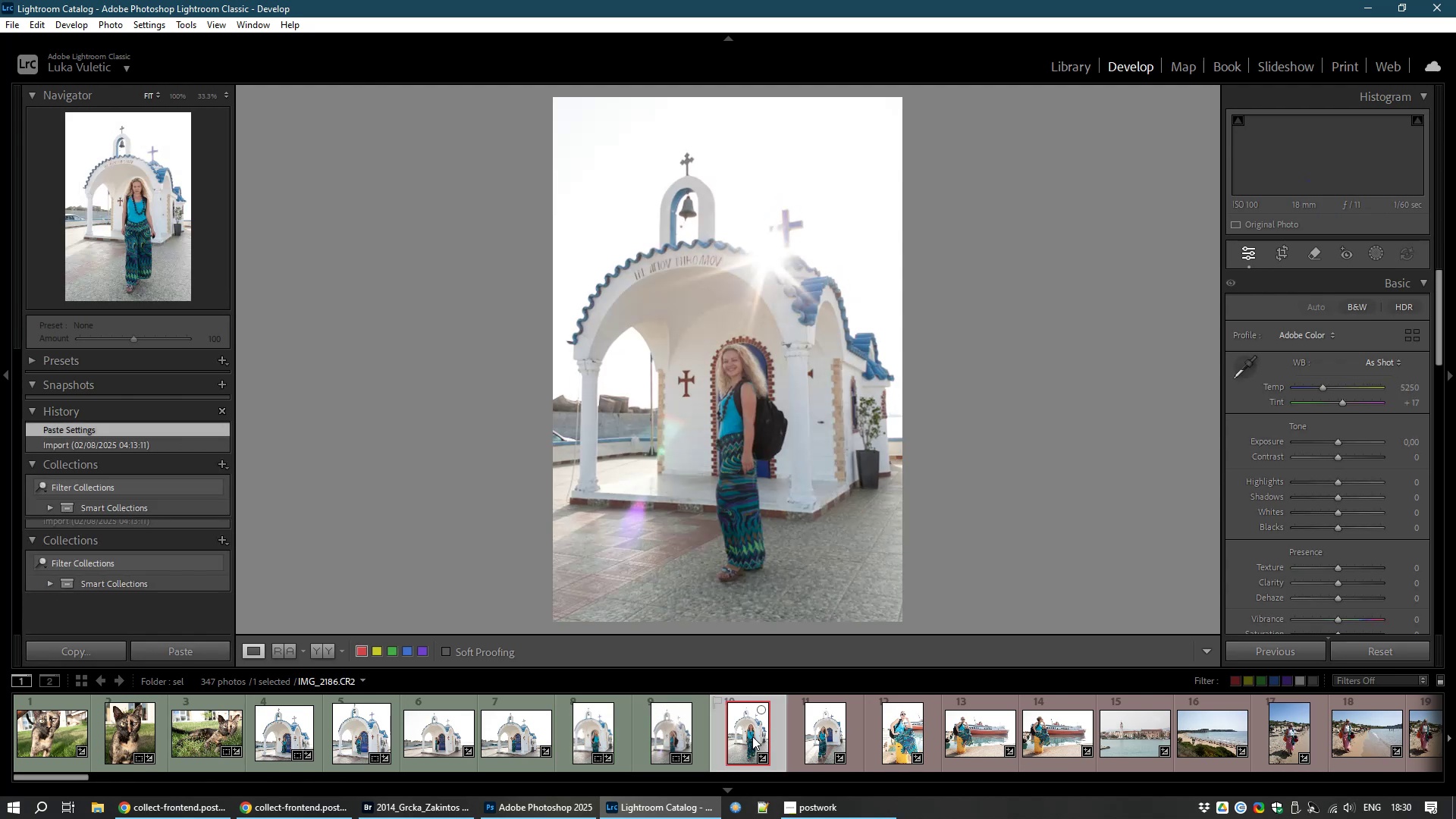 
left_click([1284, 246])
 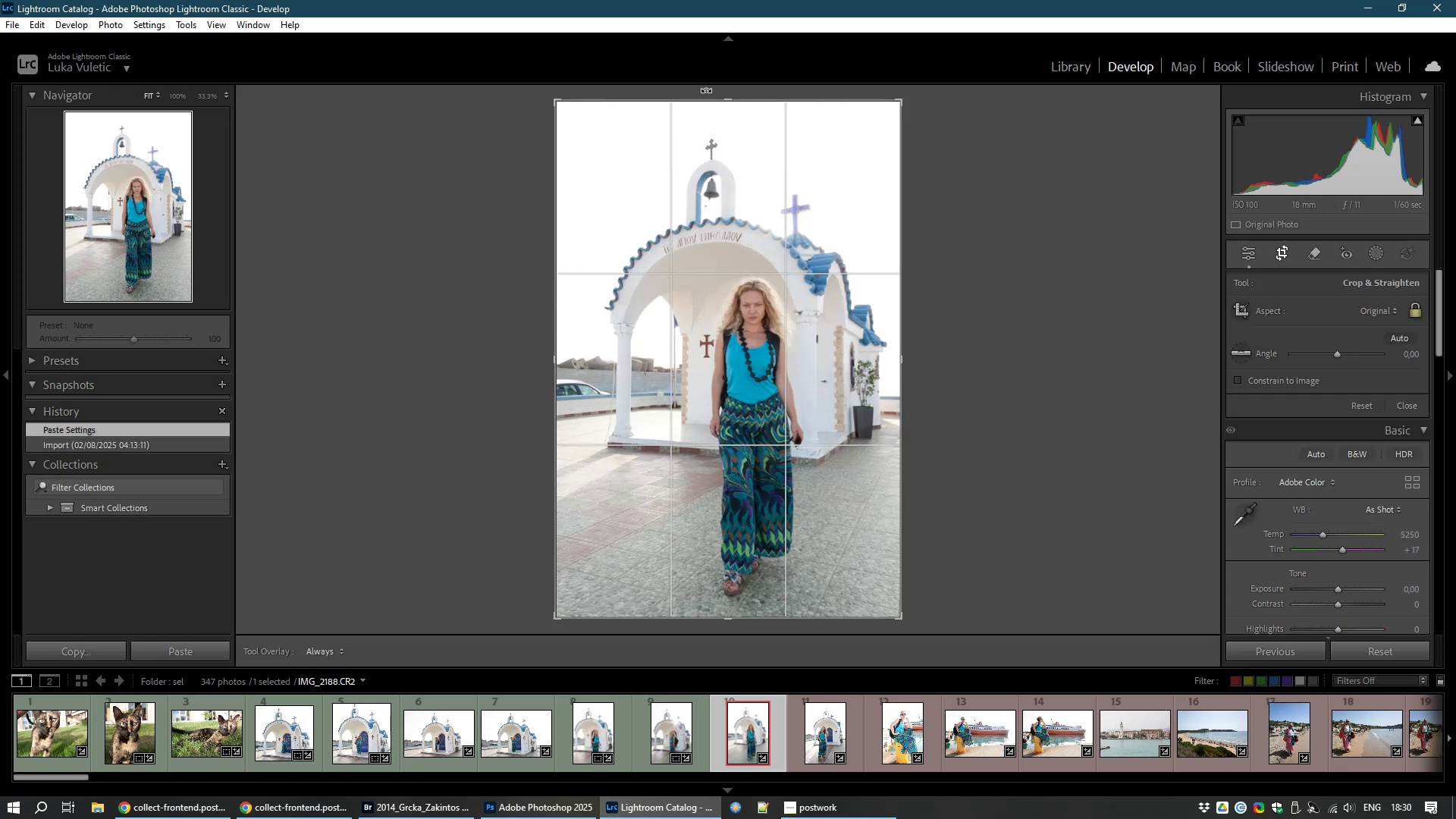 
left_click_drag(start_coordinate=[730, 97], to_coordinate=[711, 180])
 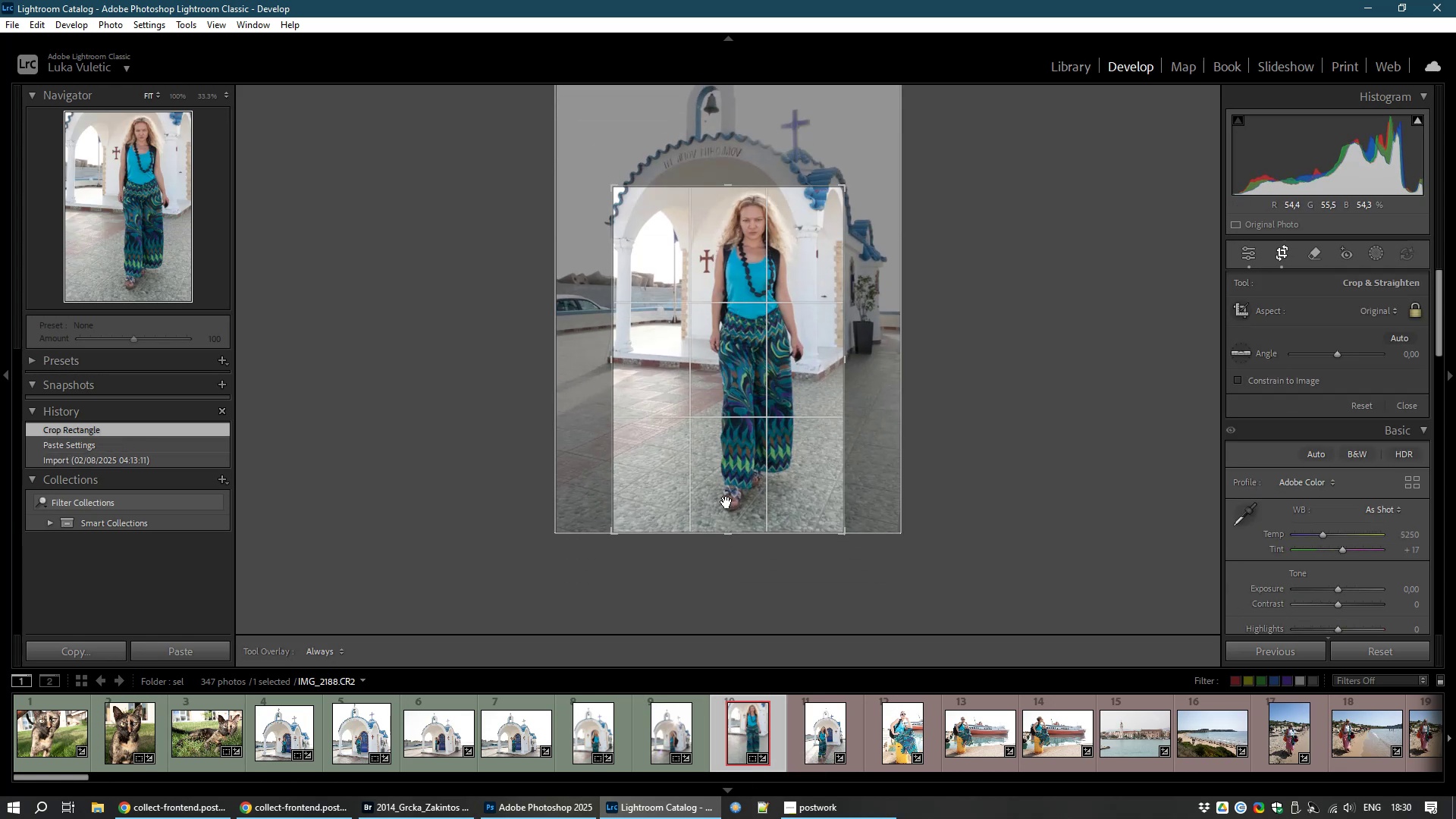 
left_click_drag(start_coordinate=[726, 501], to_coordinate=[729, 506])
 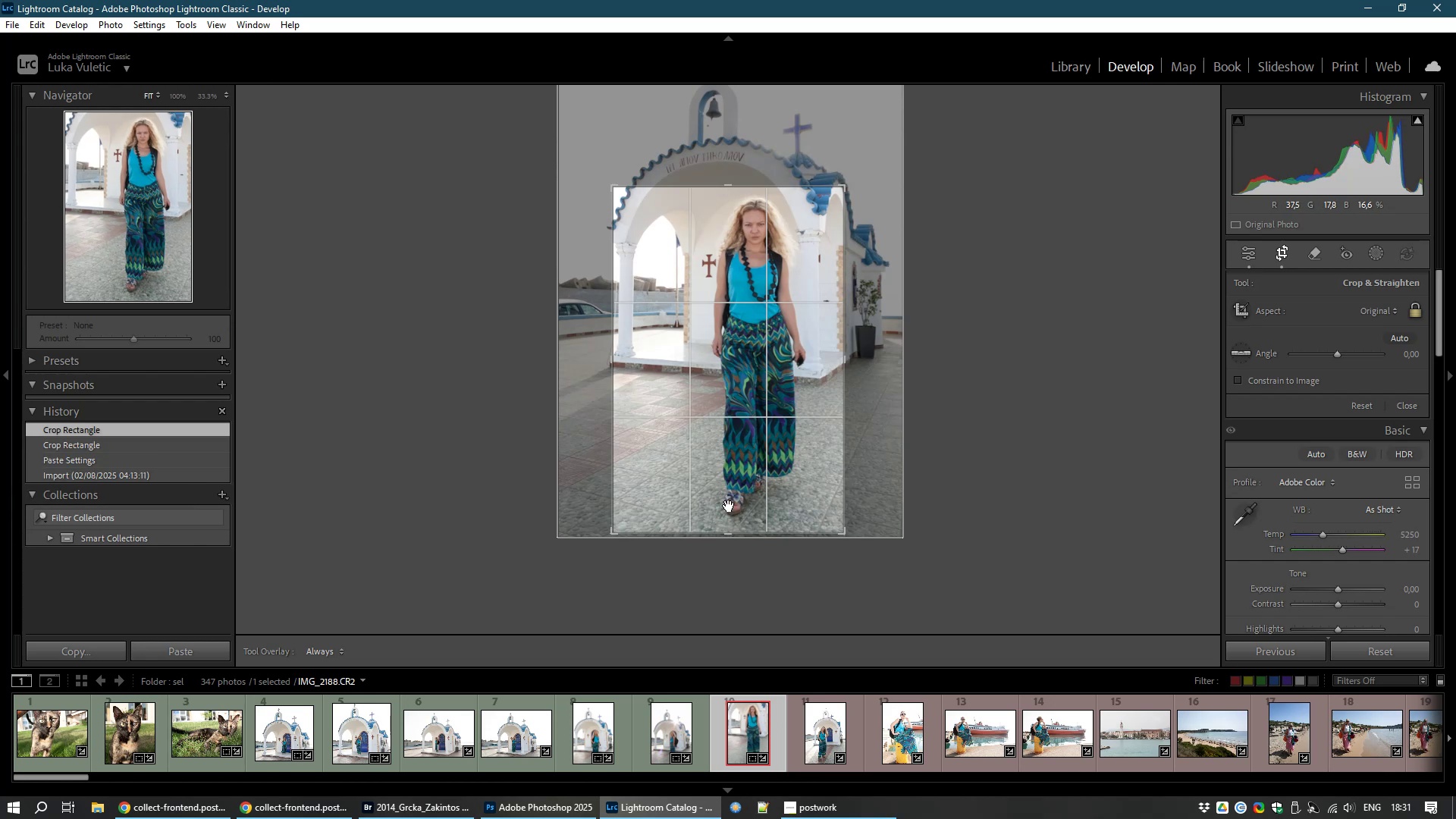 
double_click([729, 506])
 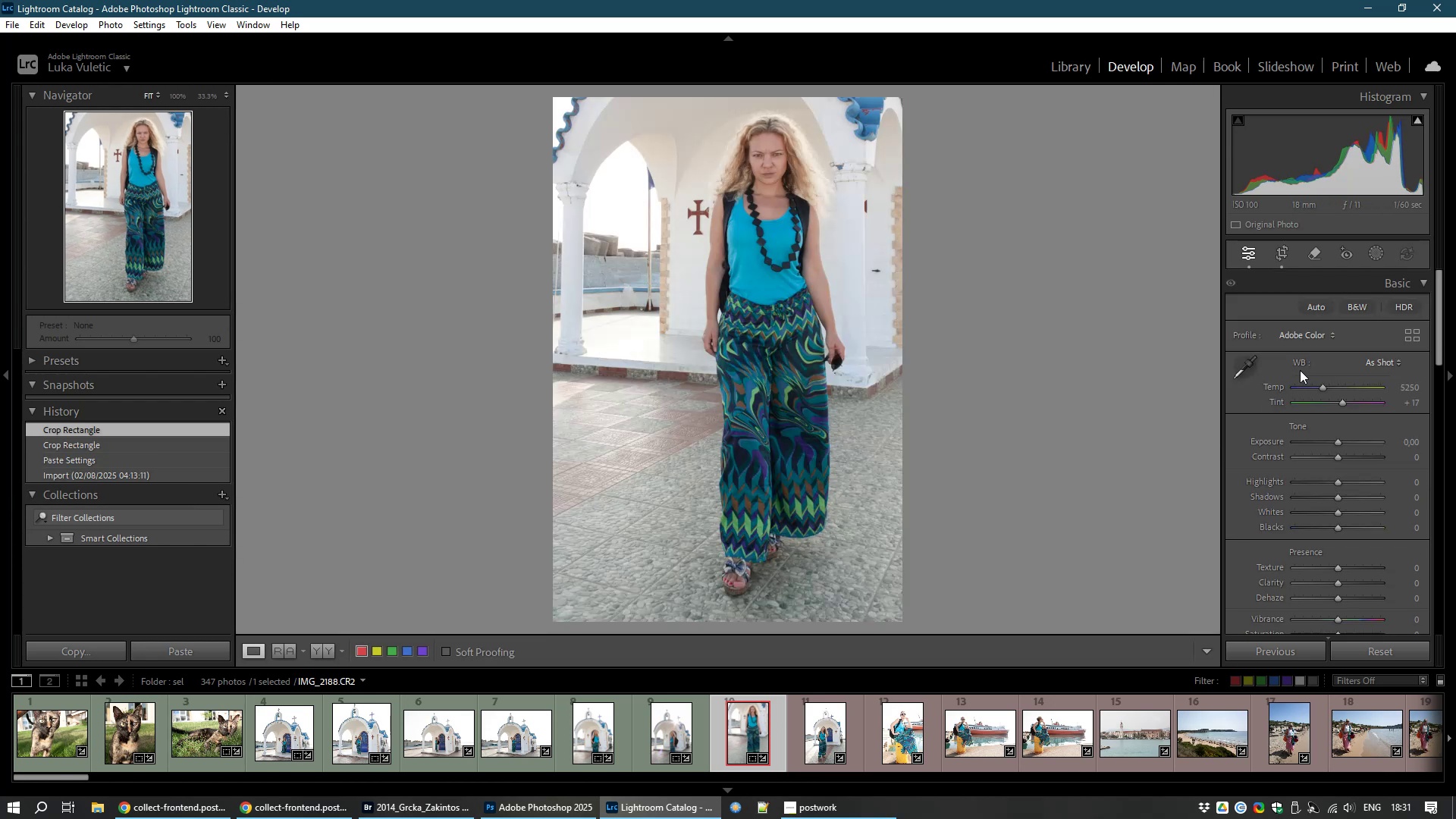 
wait(7.34)
 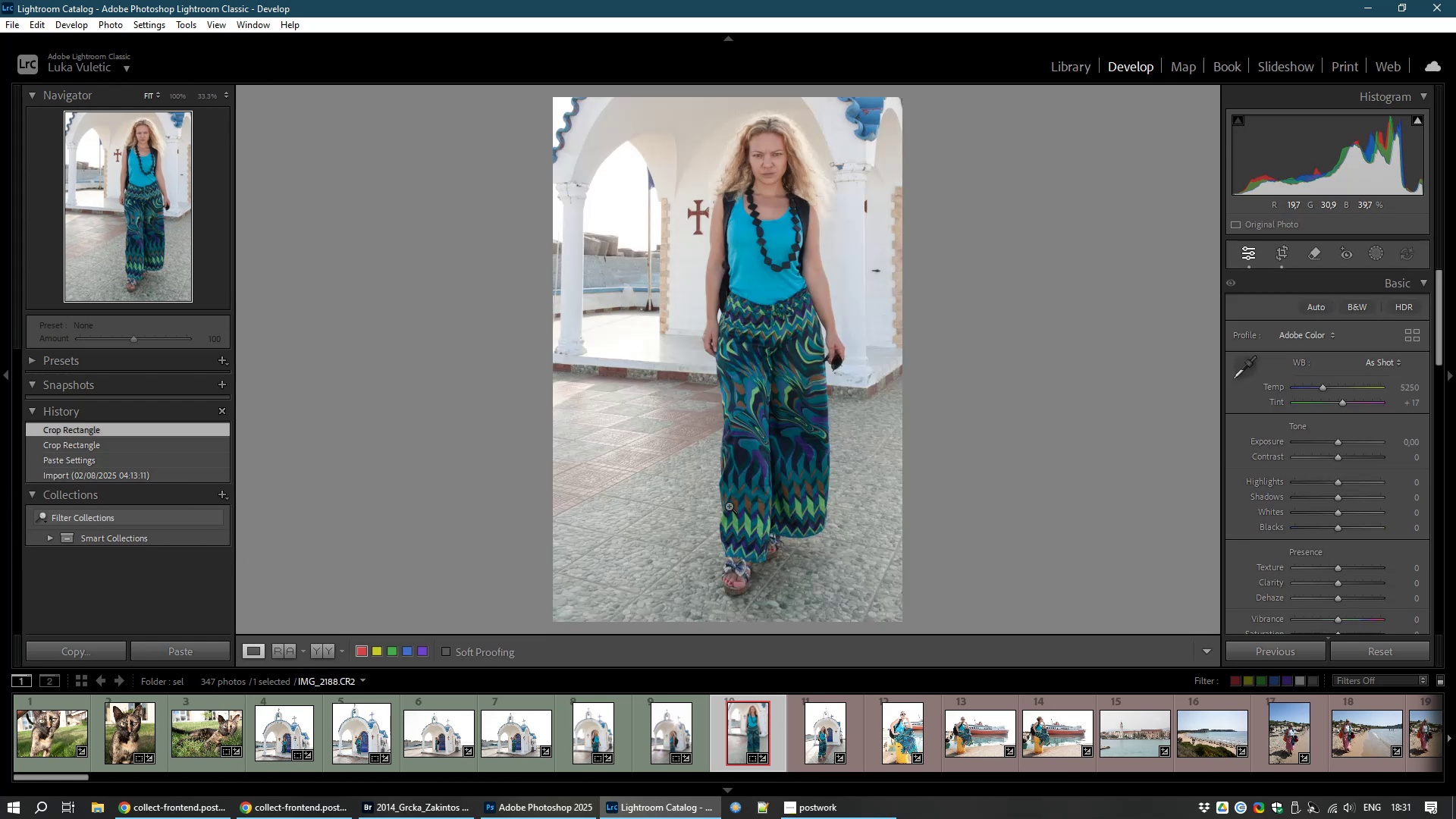 
left_click_drag(start_coordinate=[1336, 457], to_coordinate=[1354, 457])
 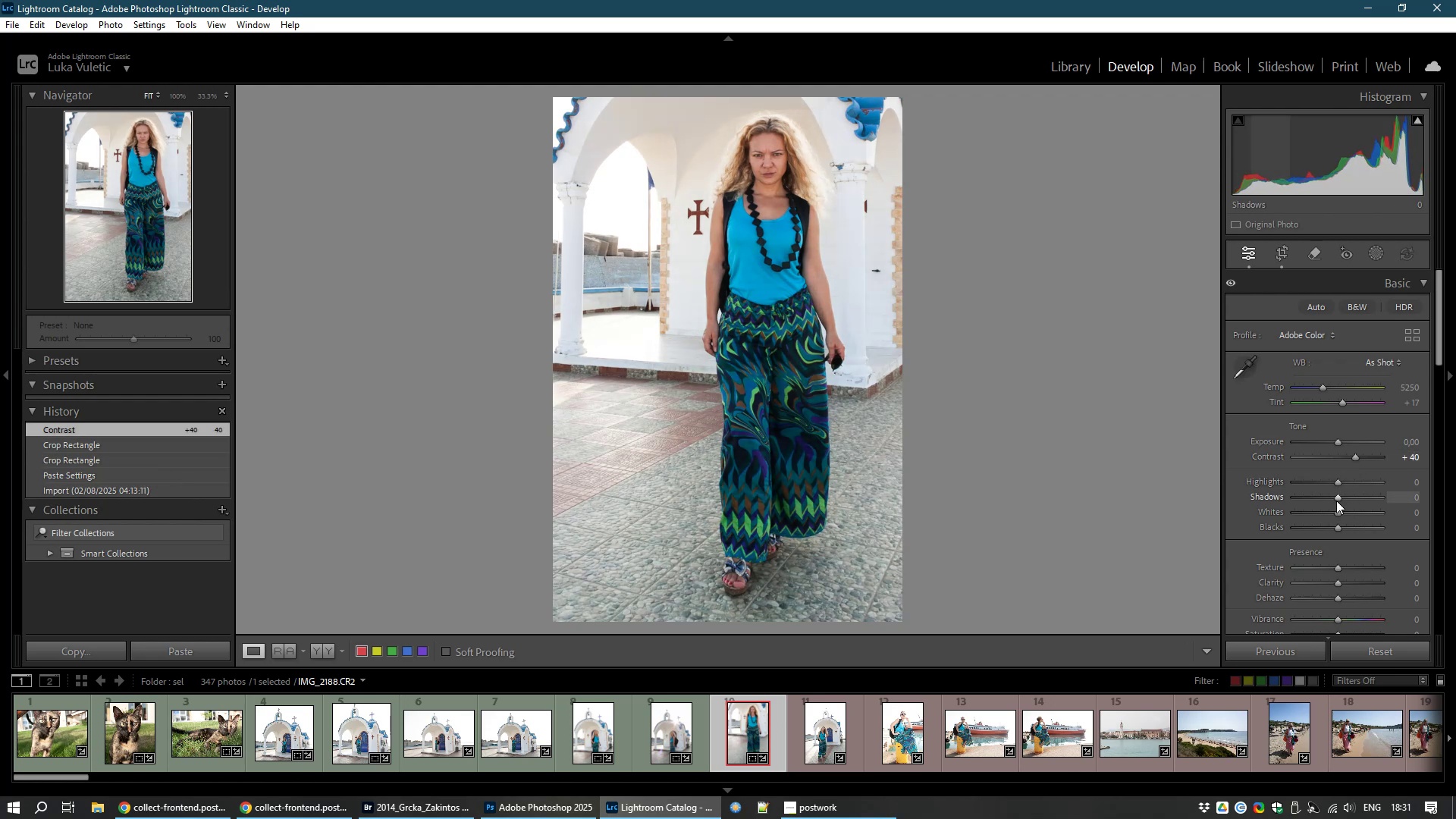 
left_click_drag(start_coordinate=[1341, 495], to_coordinate=[1365, 495])
 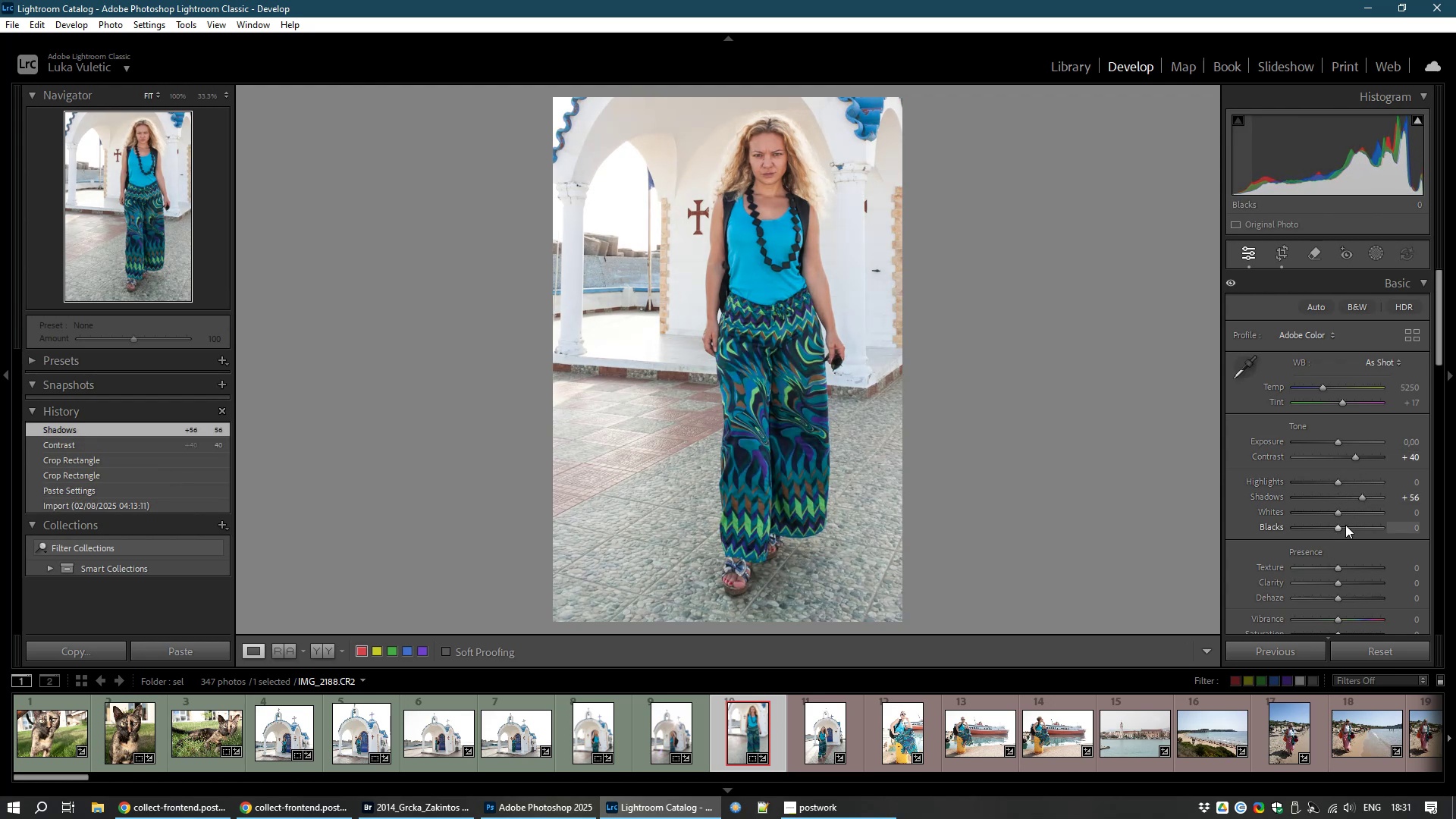 
left_click_drag(start_coordinate=[1338, 528], to_coordinate=[1332, 527])
 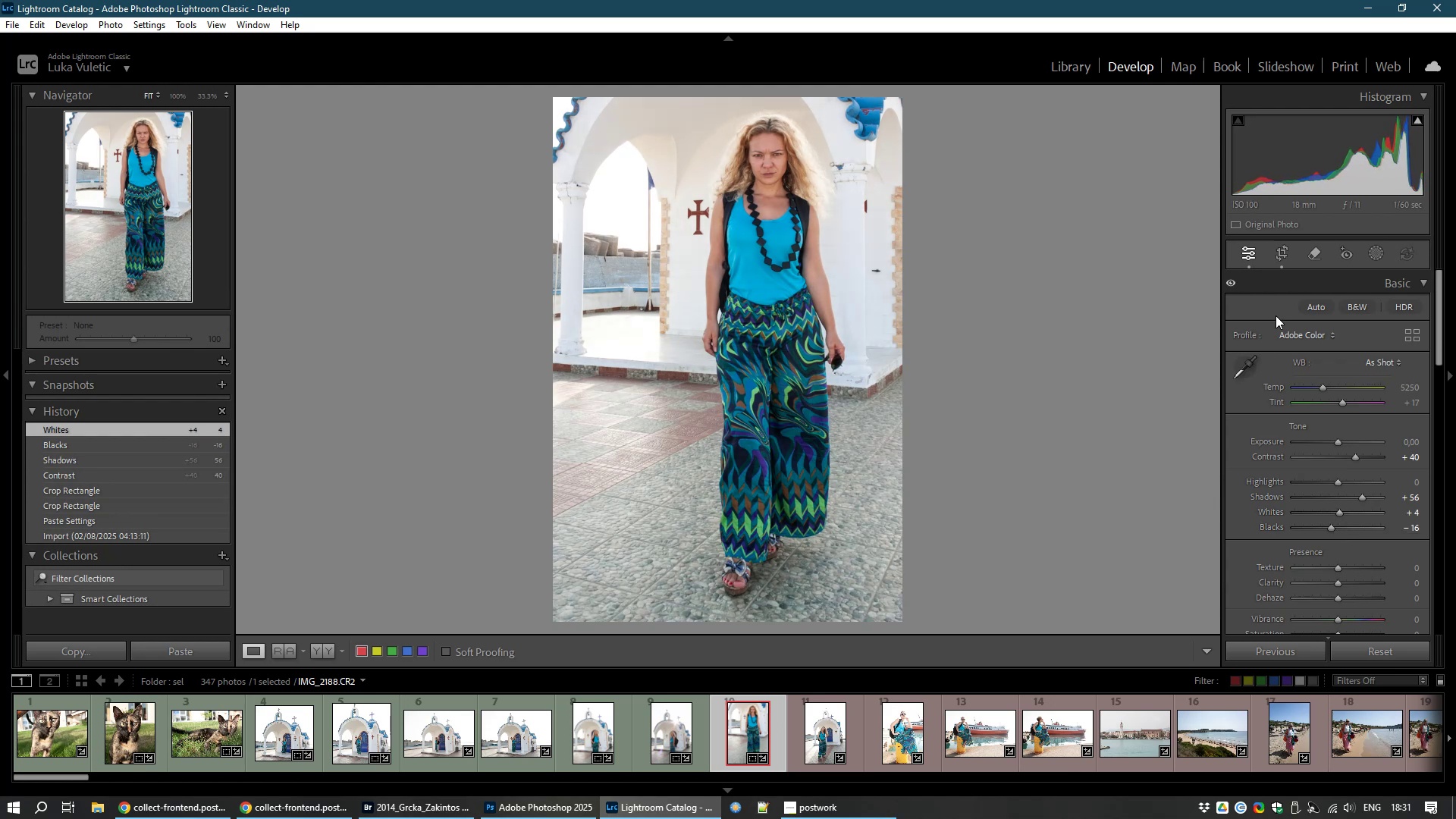 
wait(9.65)
 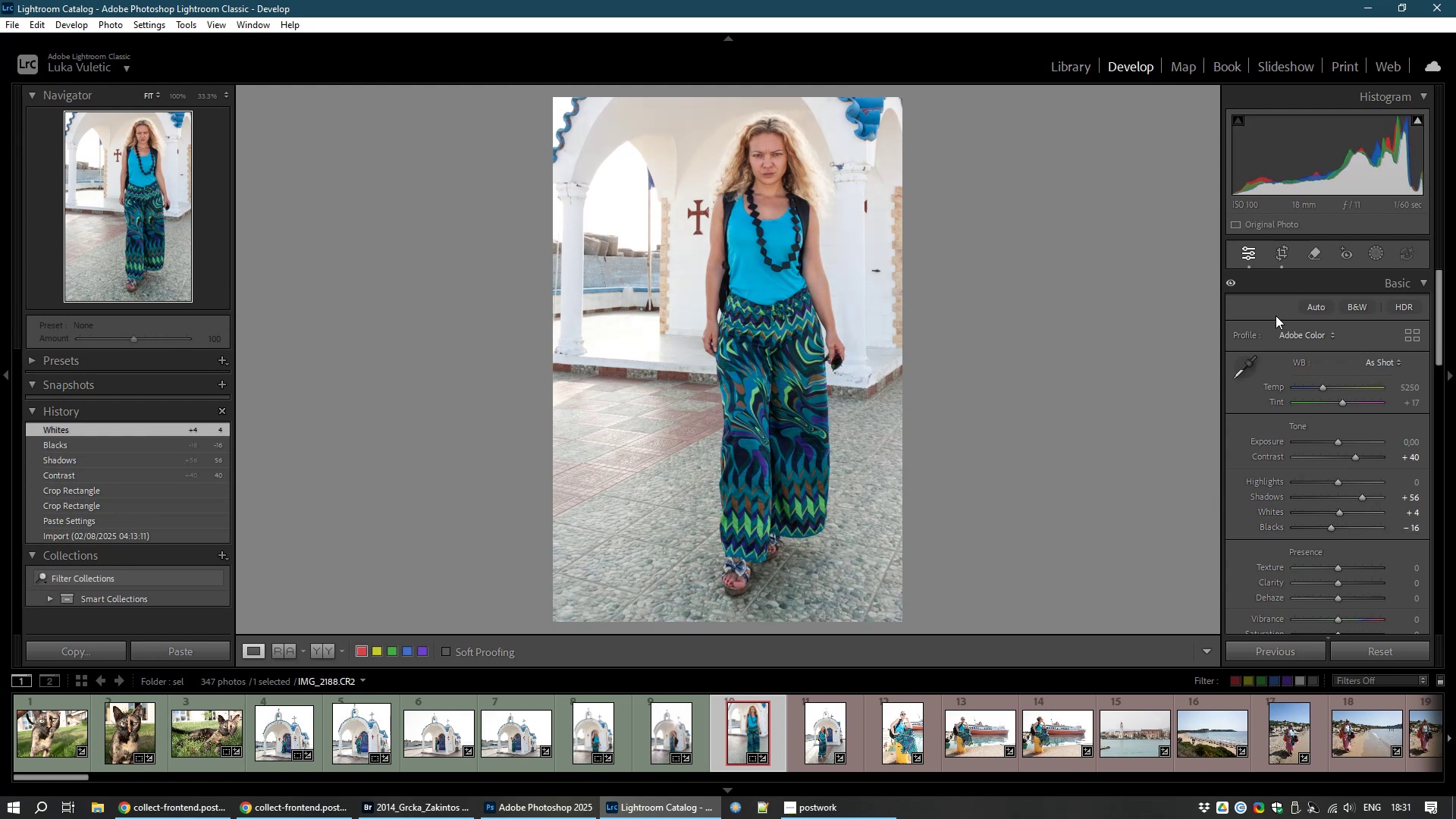 
left_click([1341, 397])
 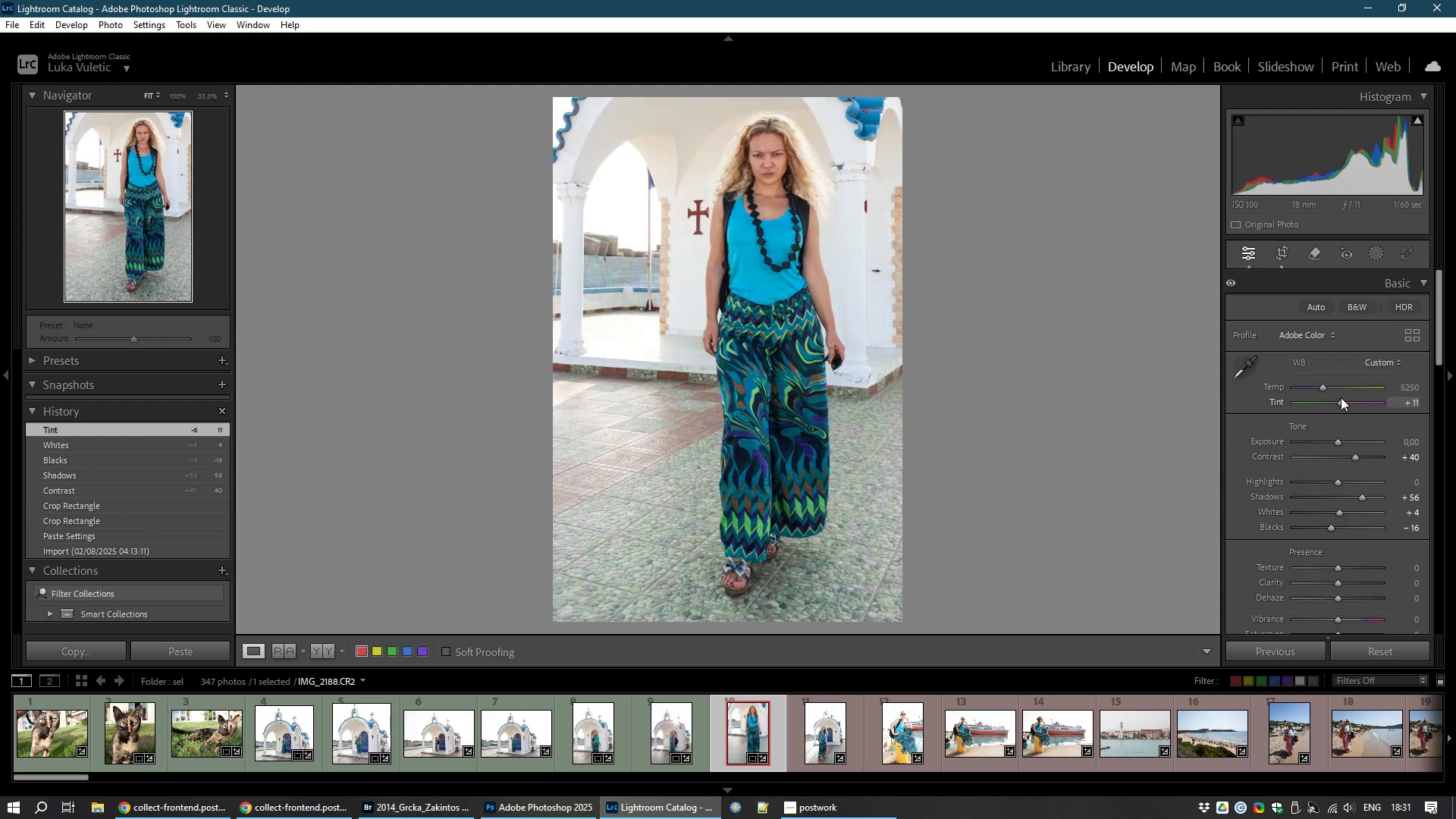 
right_click([1341, 397])
 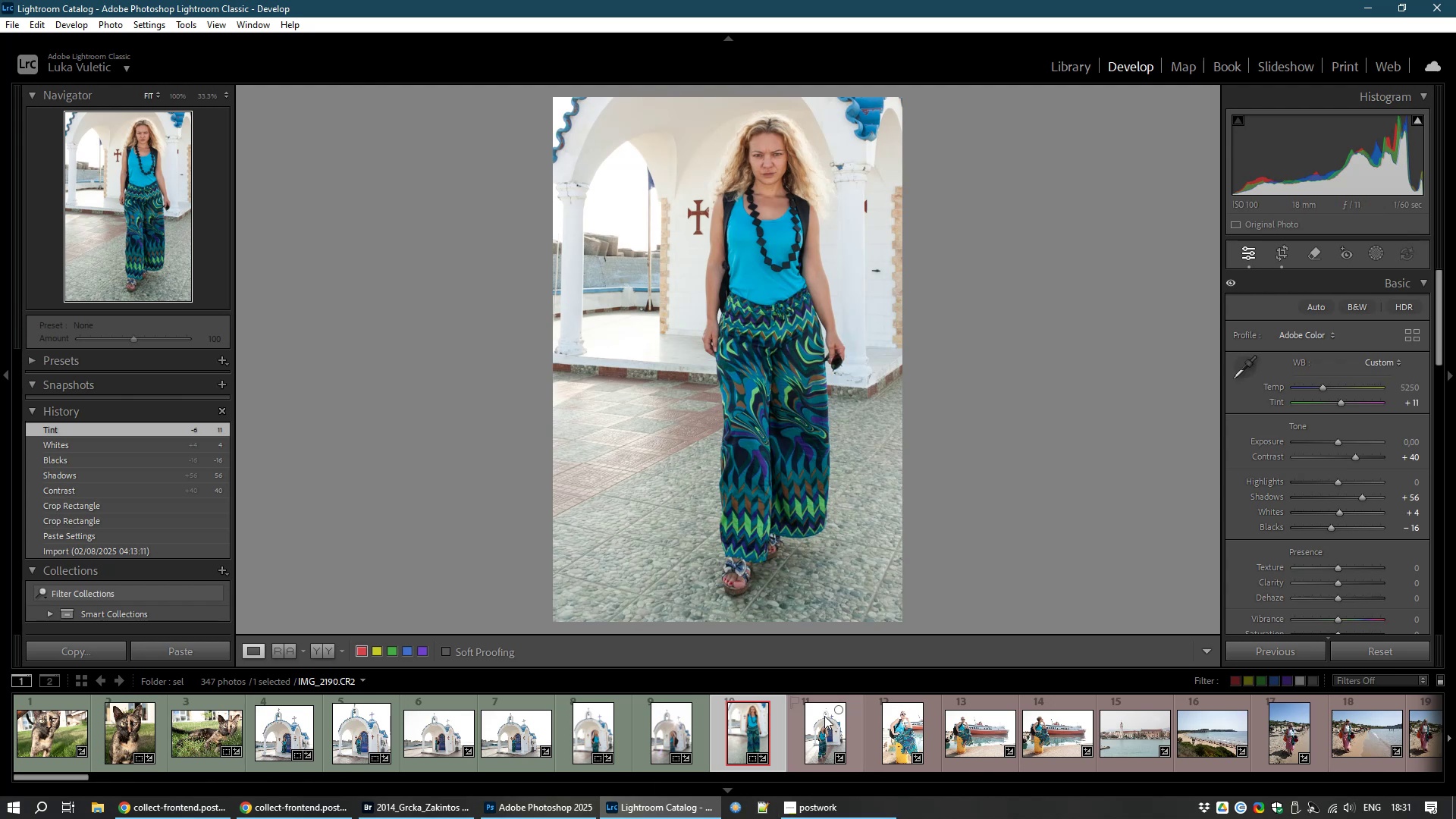 
left_click([826, 741])
 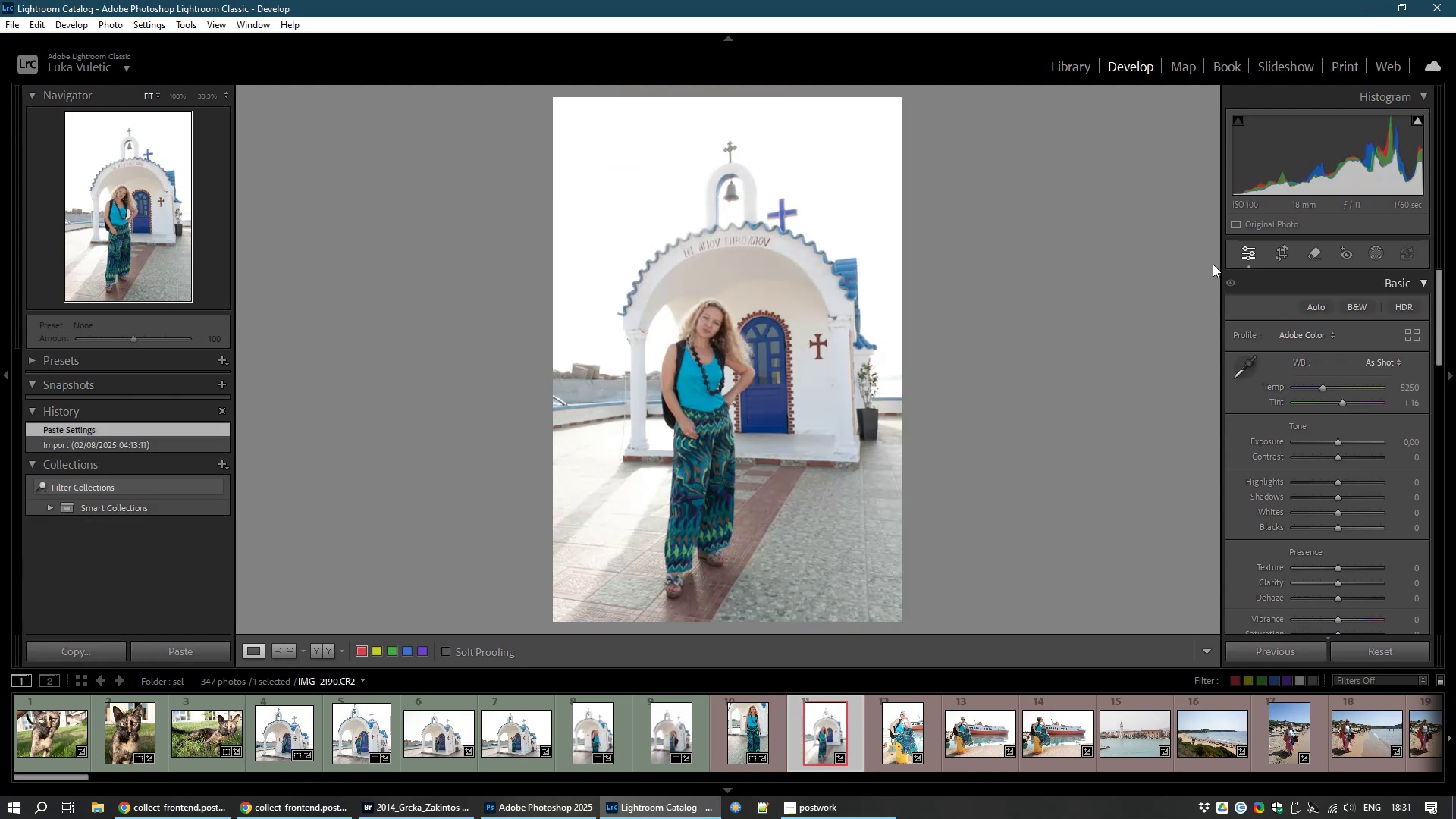 
left_click([1282, 255])
 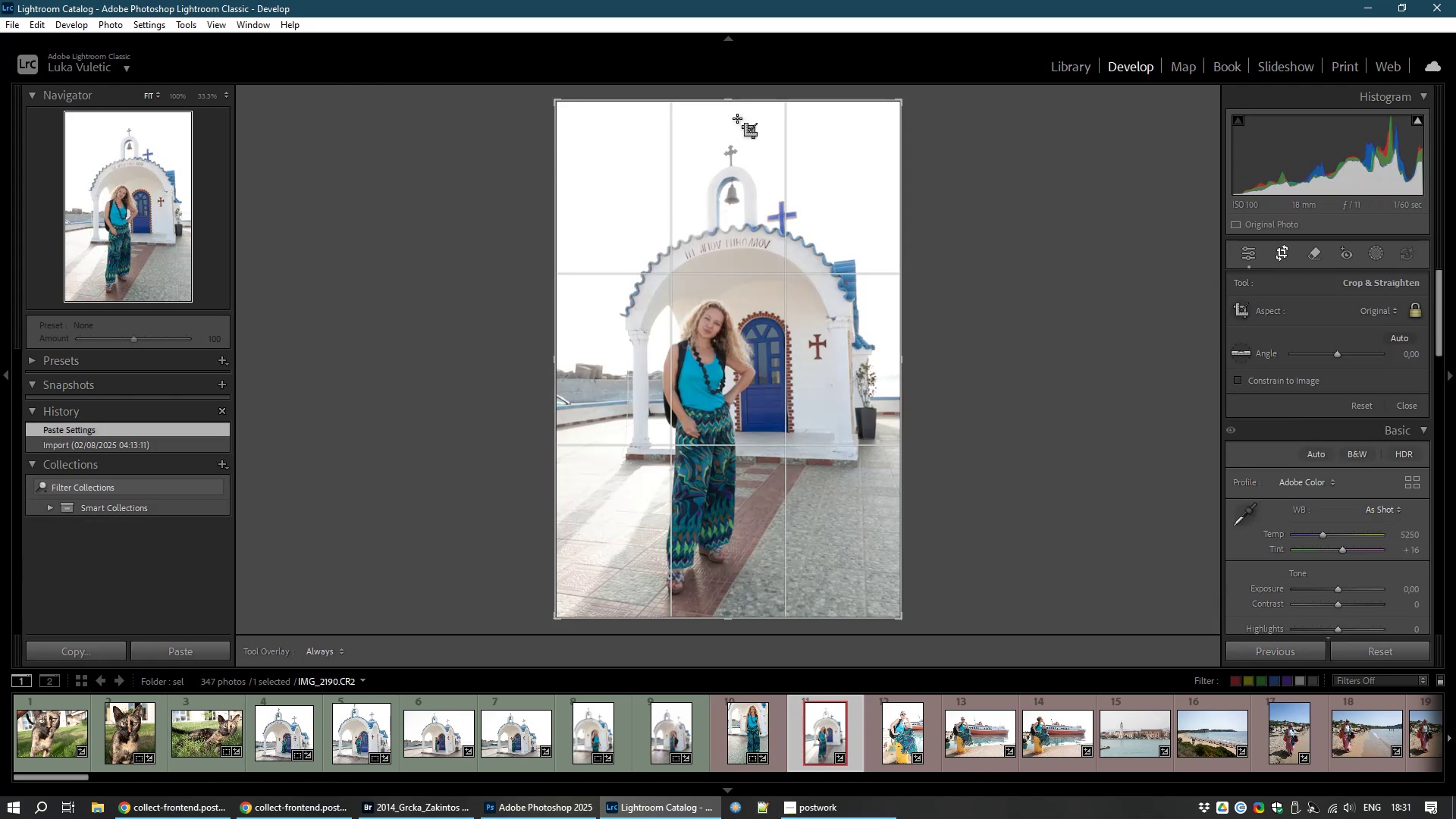 
left_click_drag(start_coordinate=[720, 98], to_coordinate=[721, 118])
 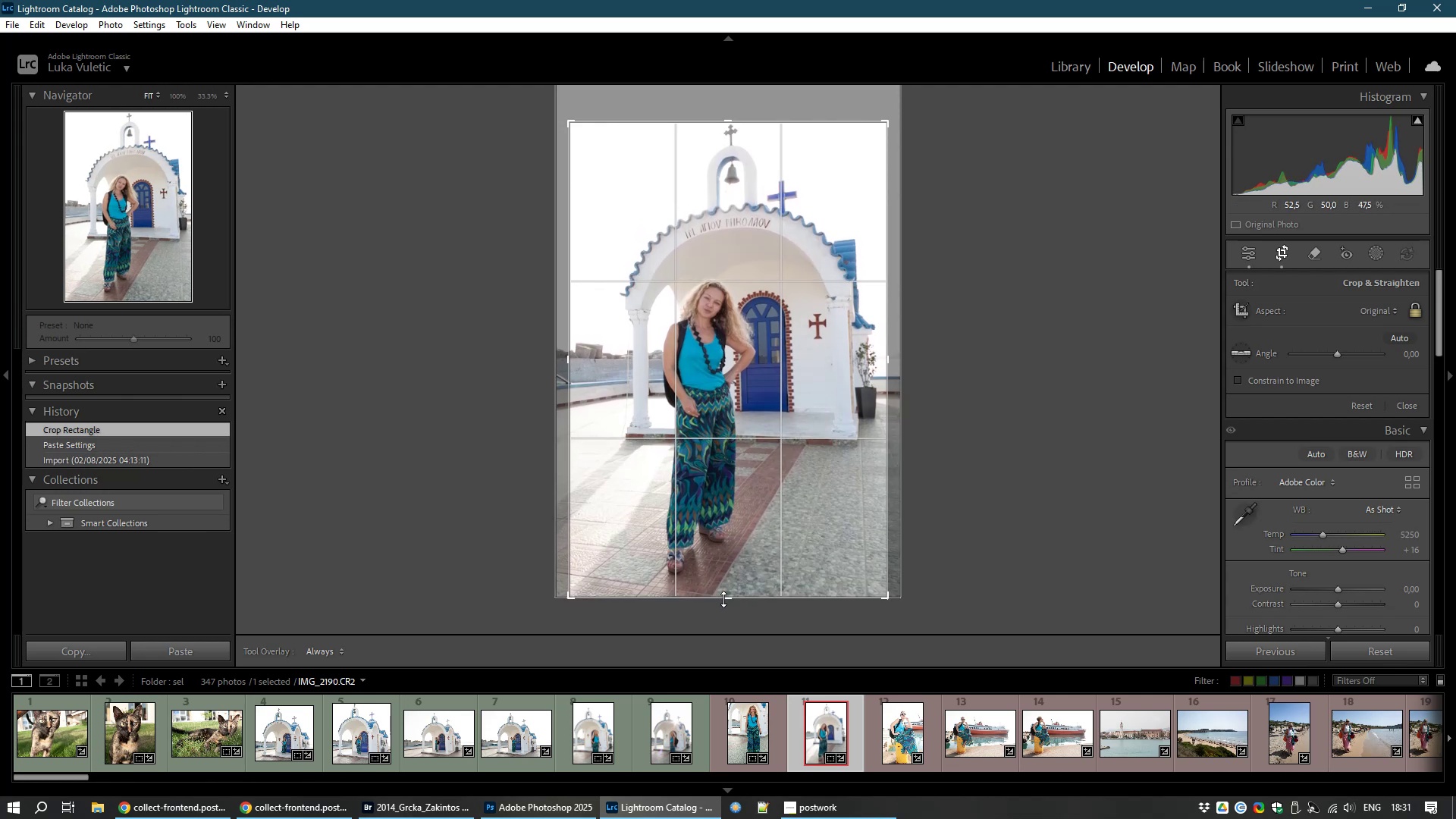 
left_click_drag(start_coordinate=[729, 599], to_coordinate=[727, 592])
 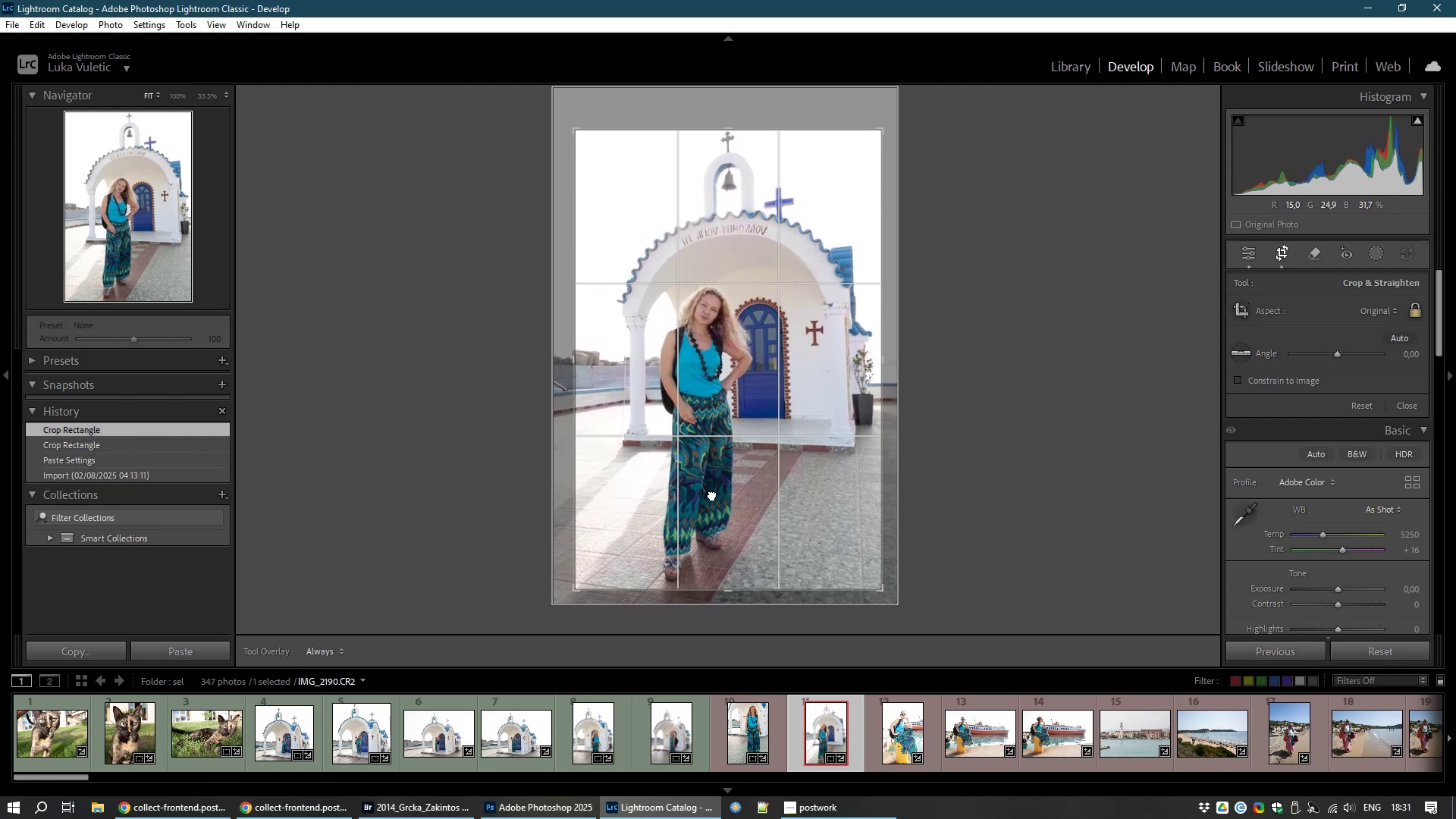 
double_click([712, 494])
 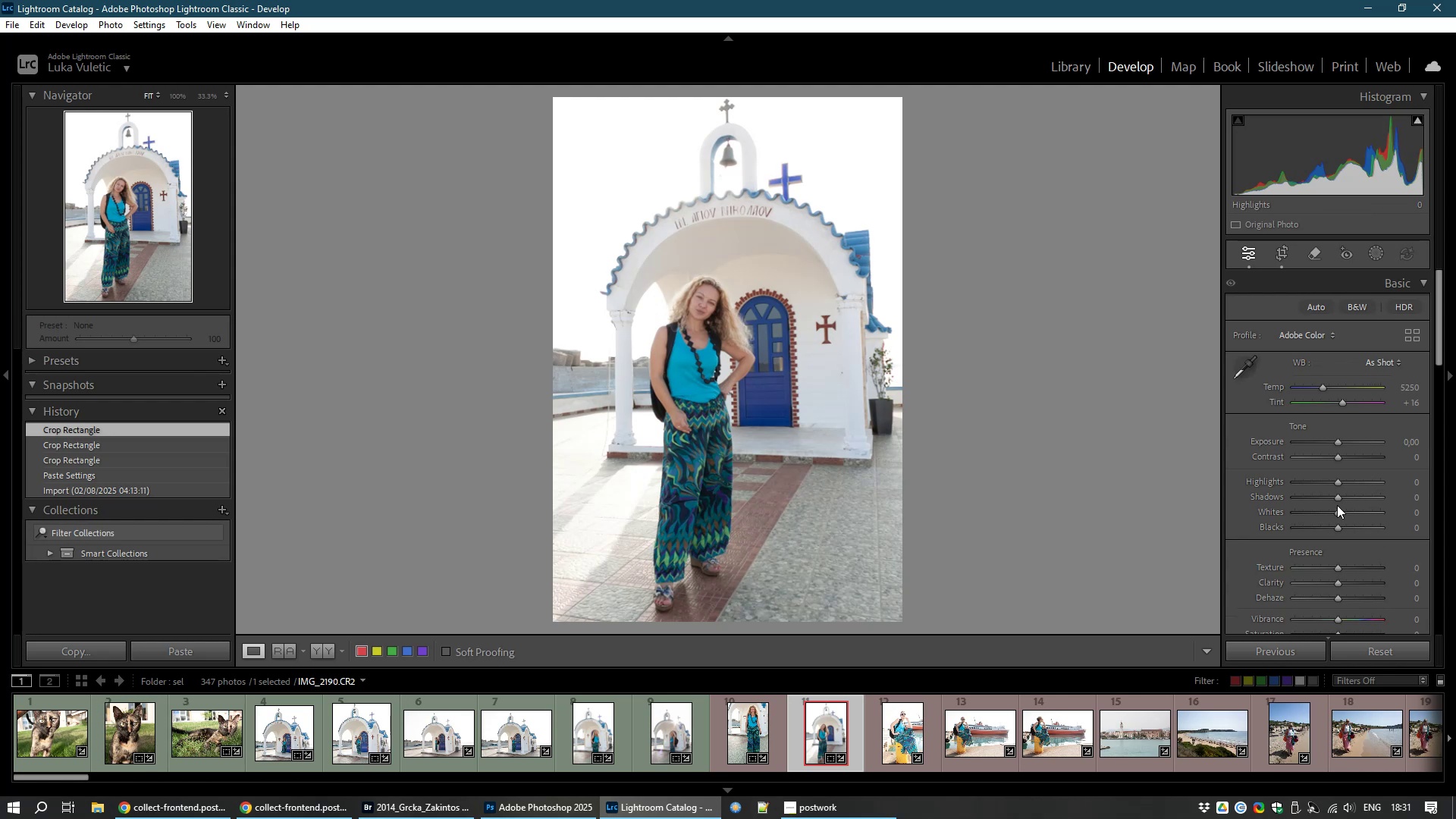 
left_click_drag(start_coordinate=[1336, 455], to_coordinate=[1349, 458])
 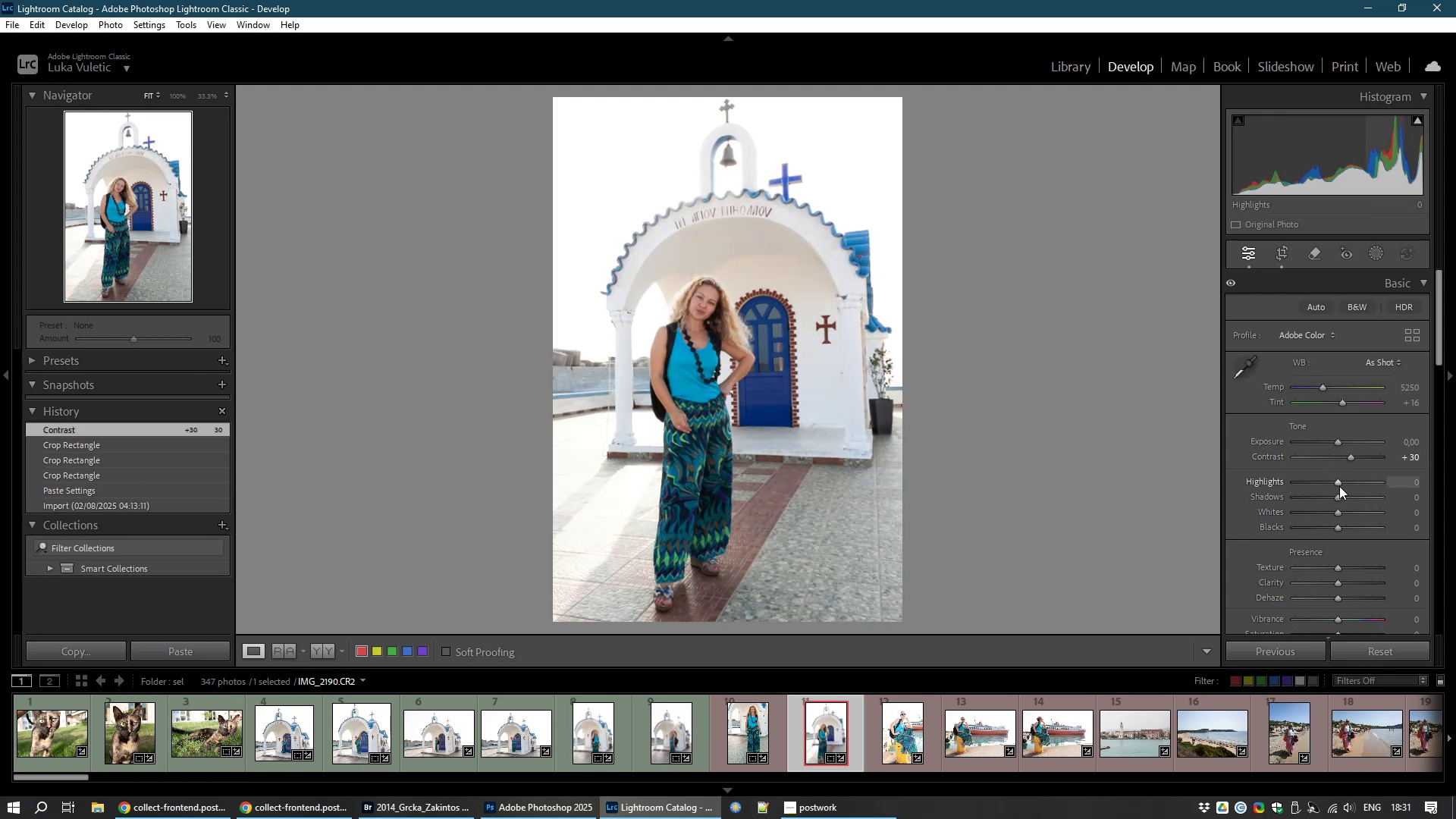 
left_click_drag(start_coordinate=[1338, 478], to_coordinate=[1324, 479])
 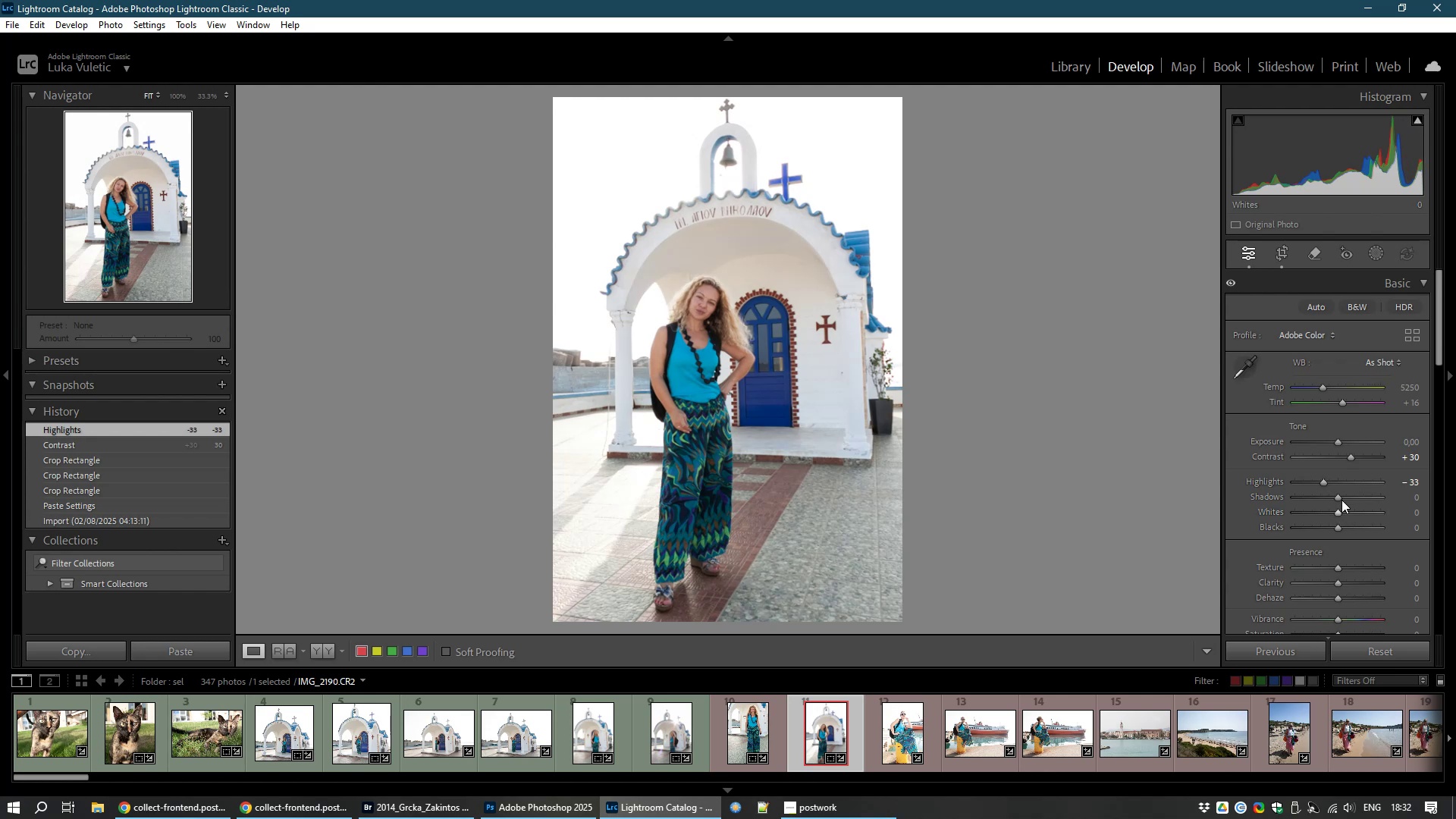 
left_click_drag(start_coordinate=[1338, 497], to_coordinate=[1354, 500])
 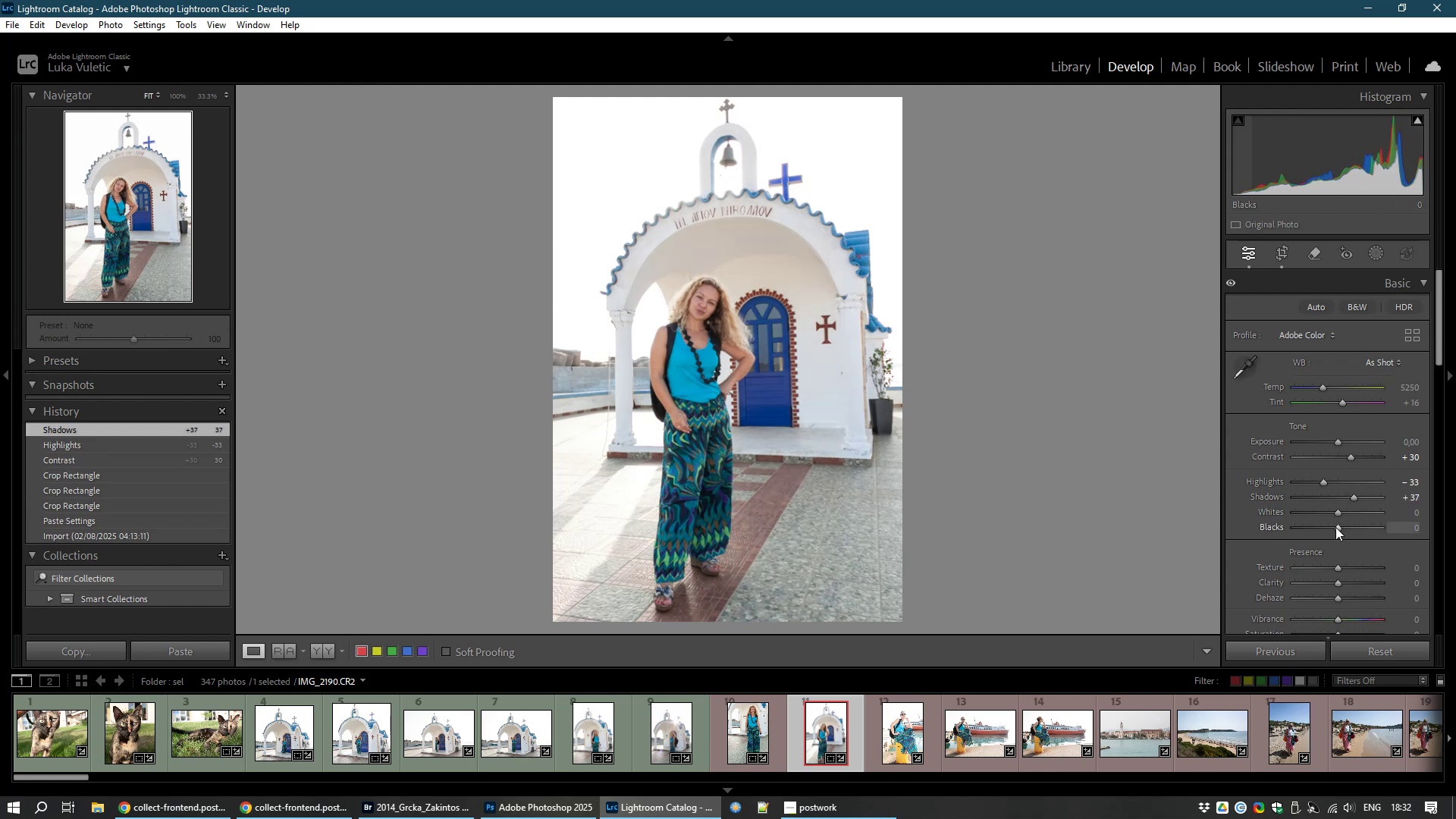 
left_click_drag(start_coordinate=[1341, 528], to_coordinate=[1333, 528])
 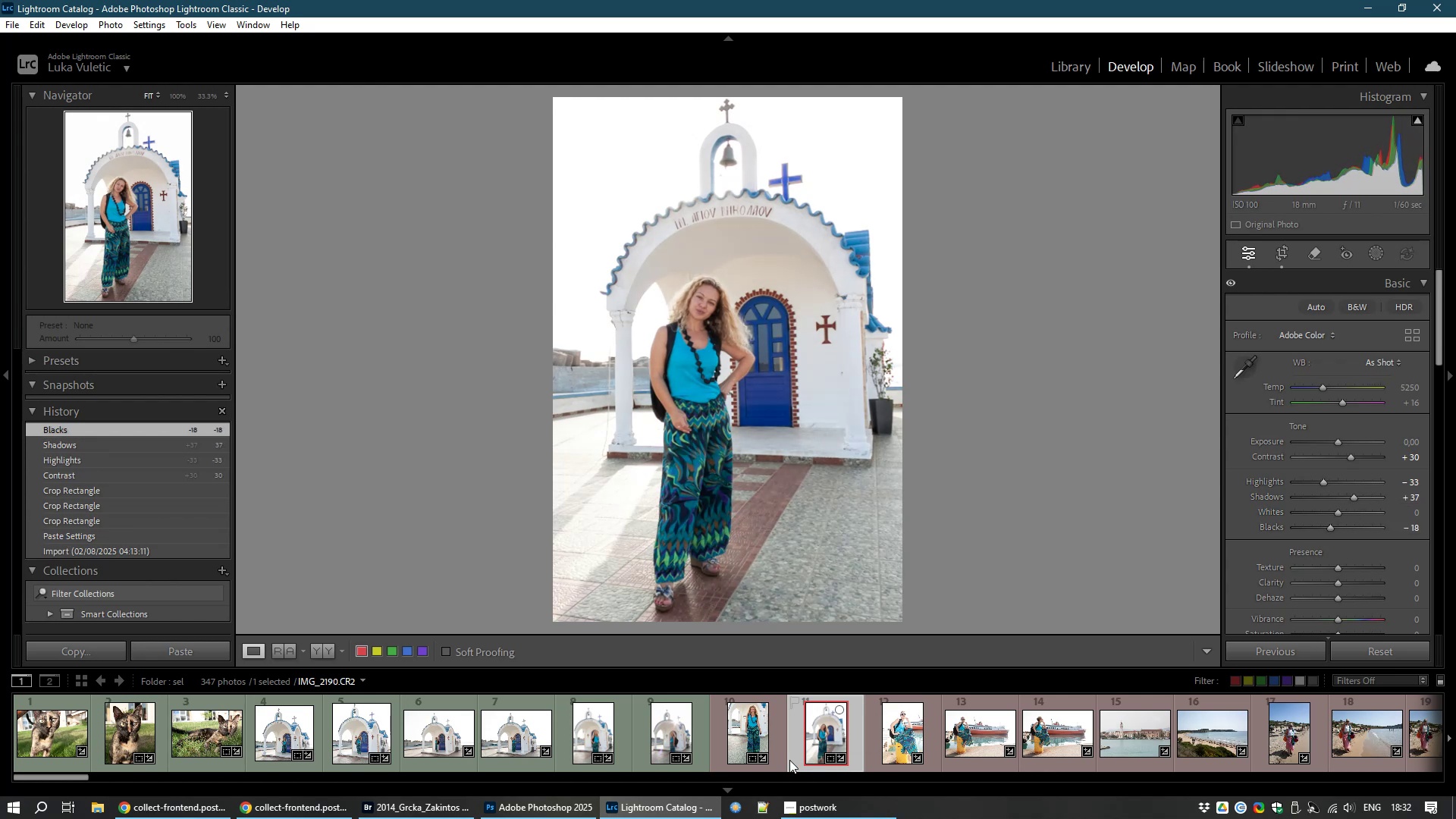 
left_click([745, 749])
 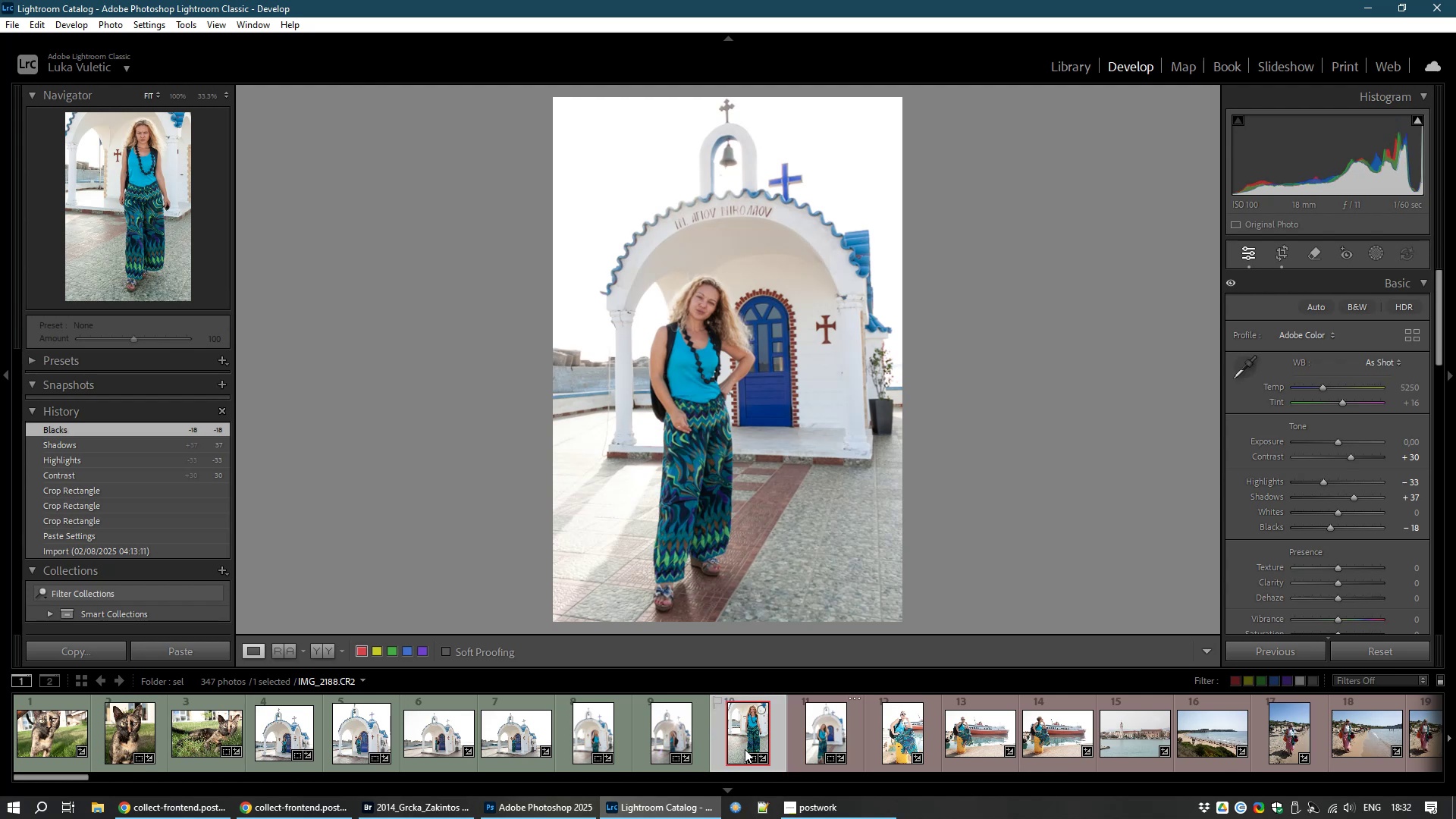 
key(8)
 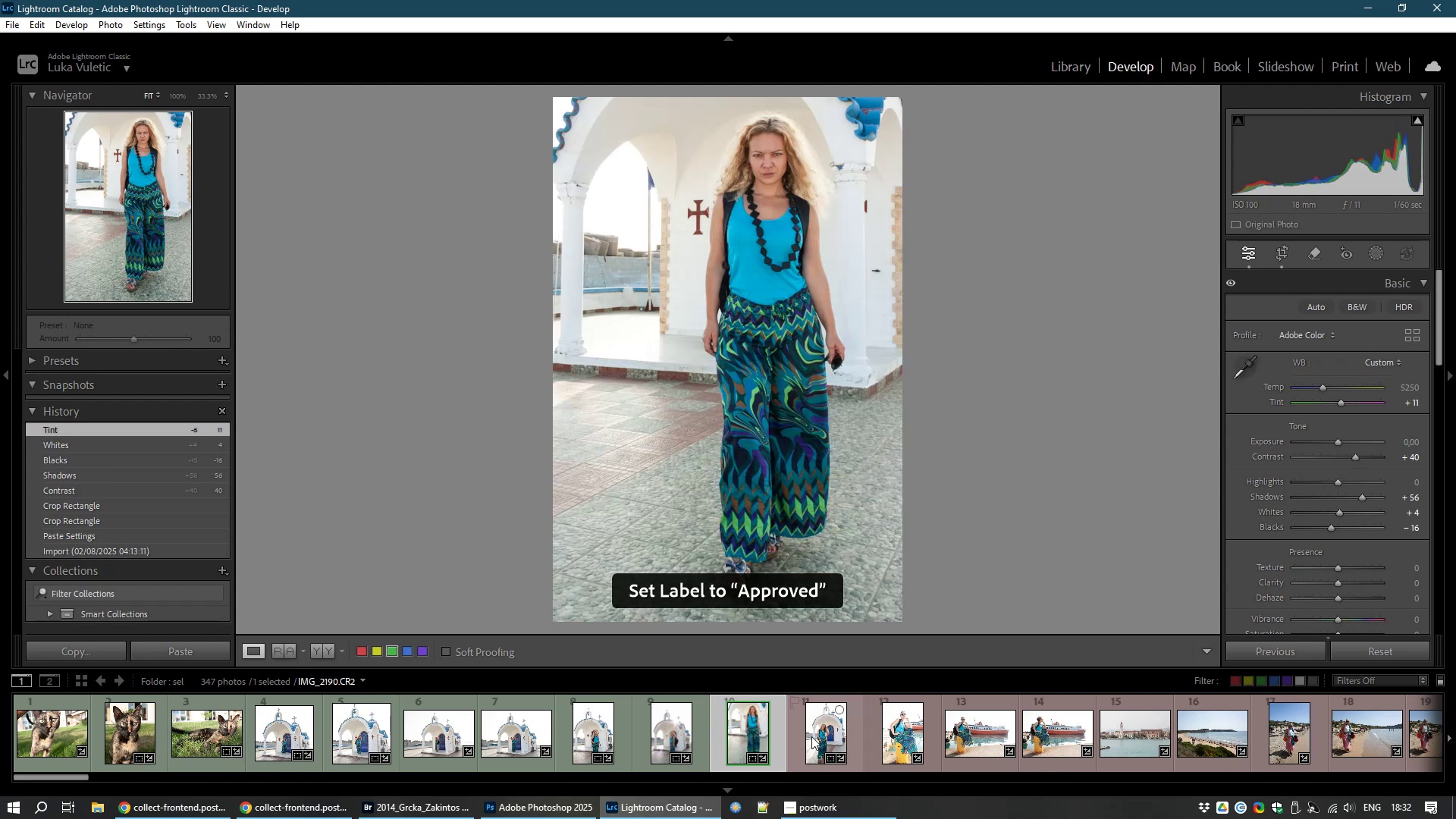 
left_click([817, 730])
 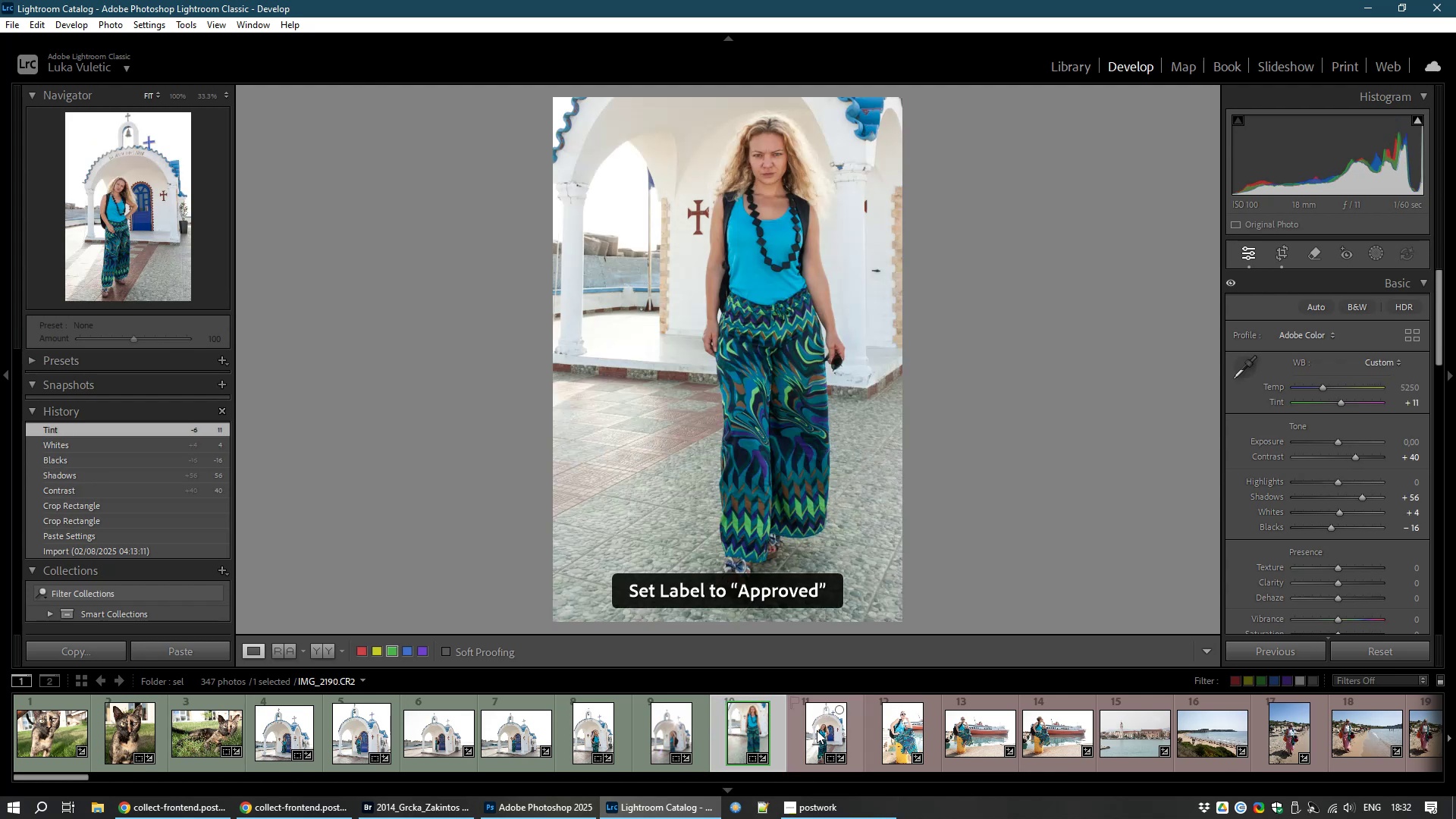 
key(8)
 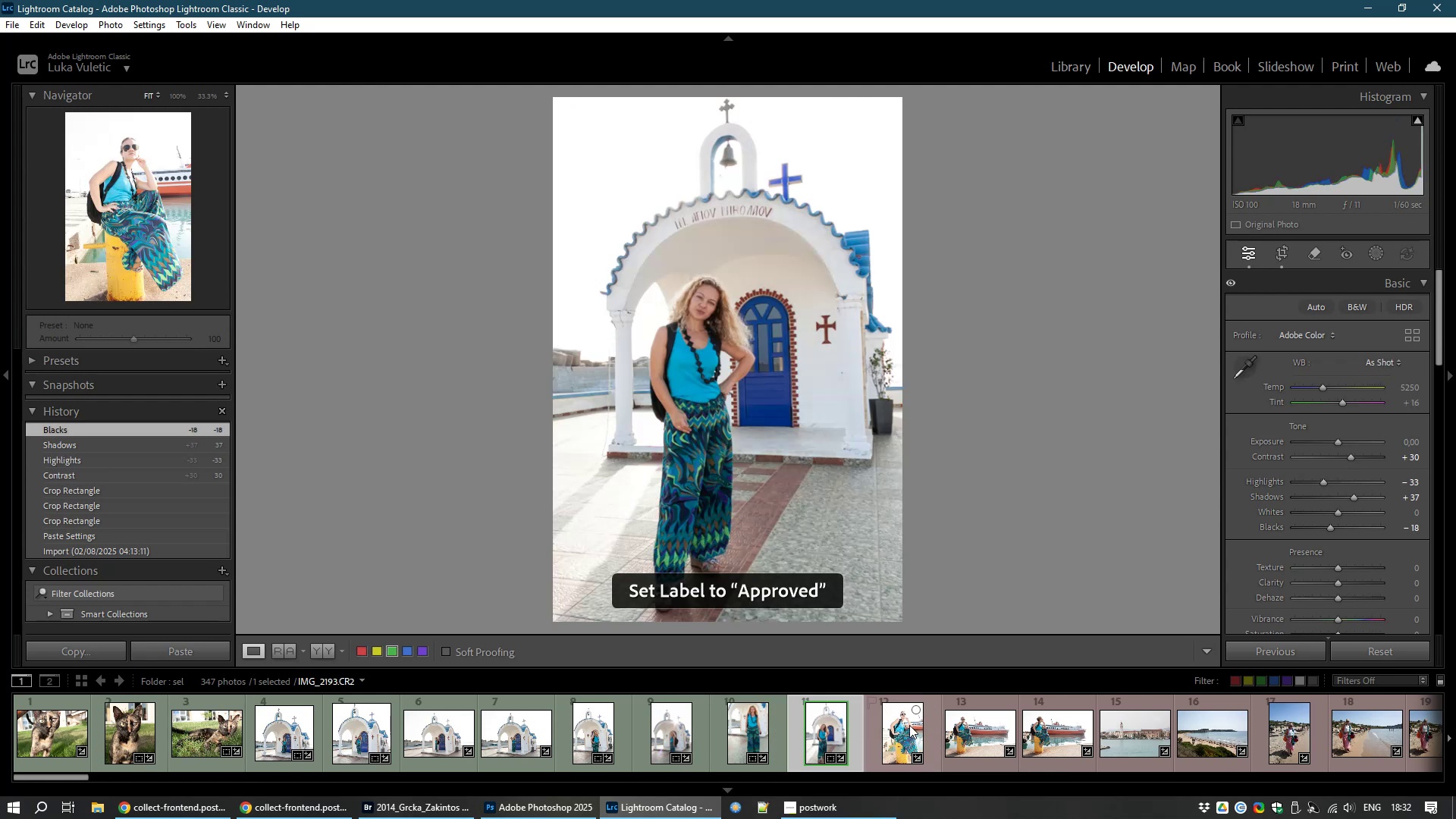 
left_click([909, 725])
 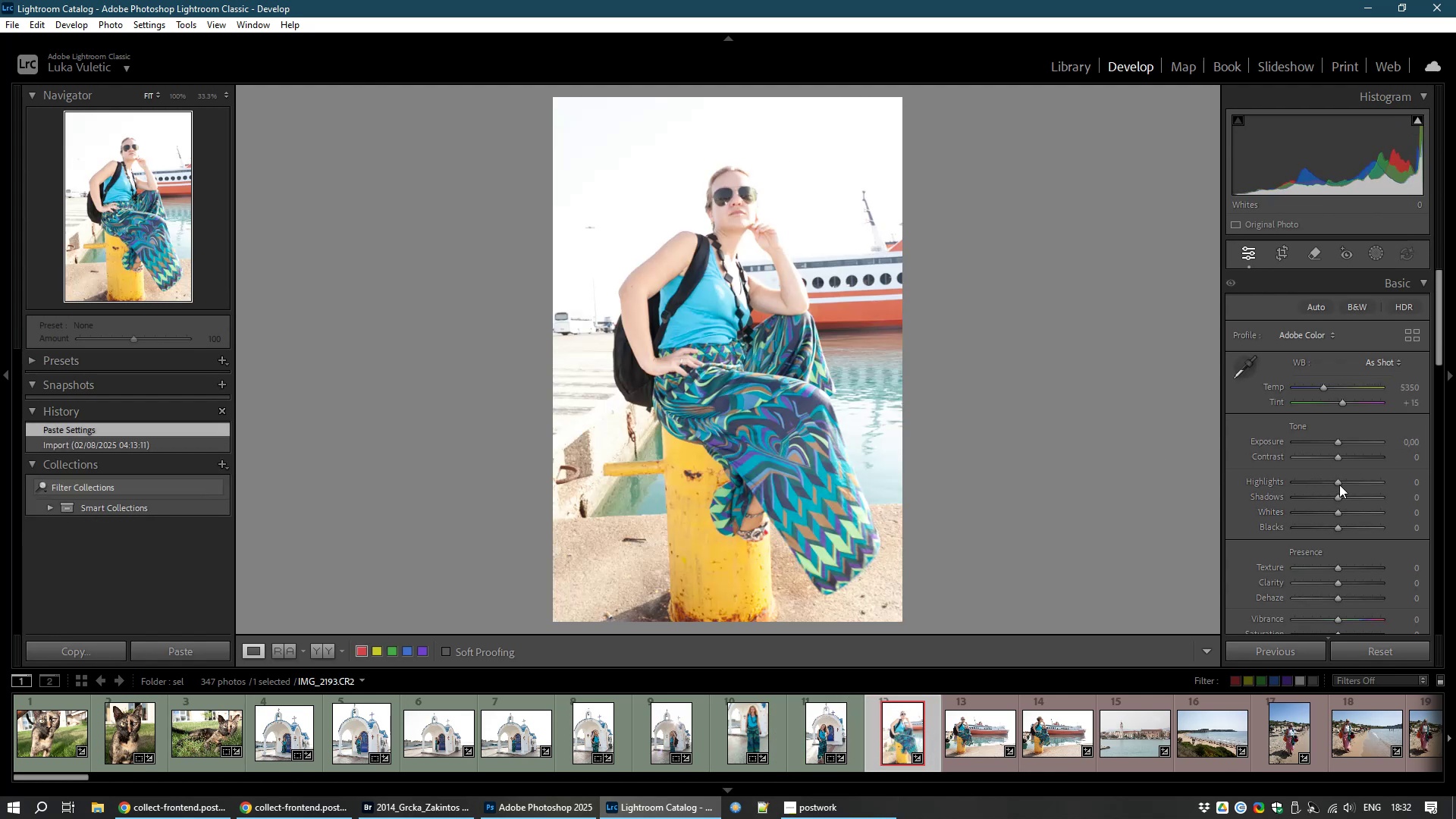 
left_click_drag(start_coordinate=[1338, 443], to_coordinate=[1331, 441])
 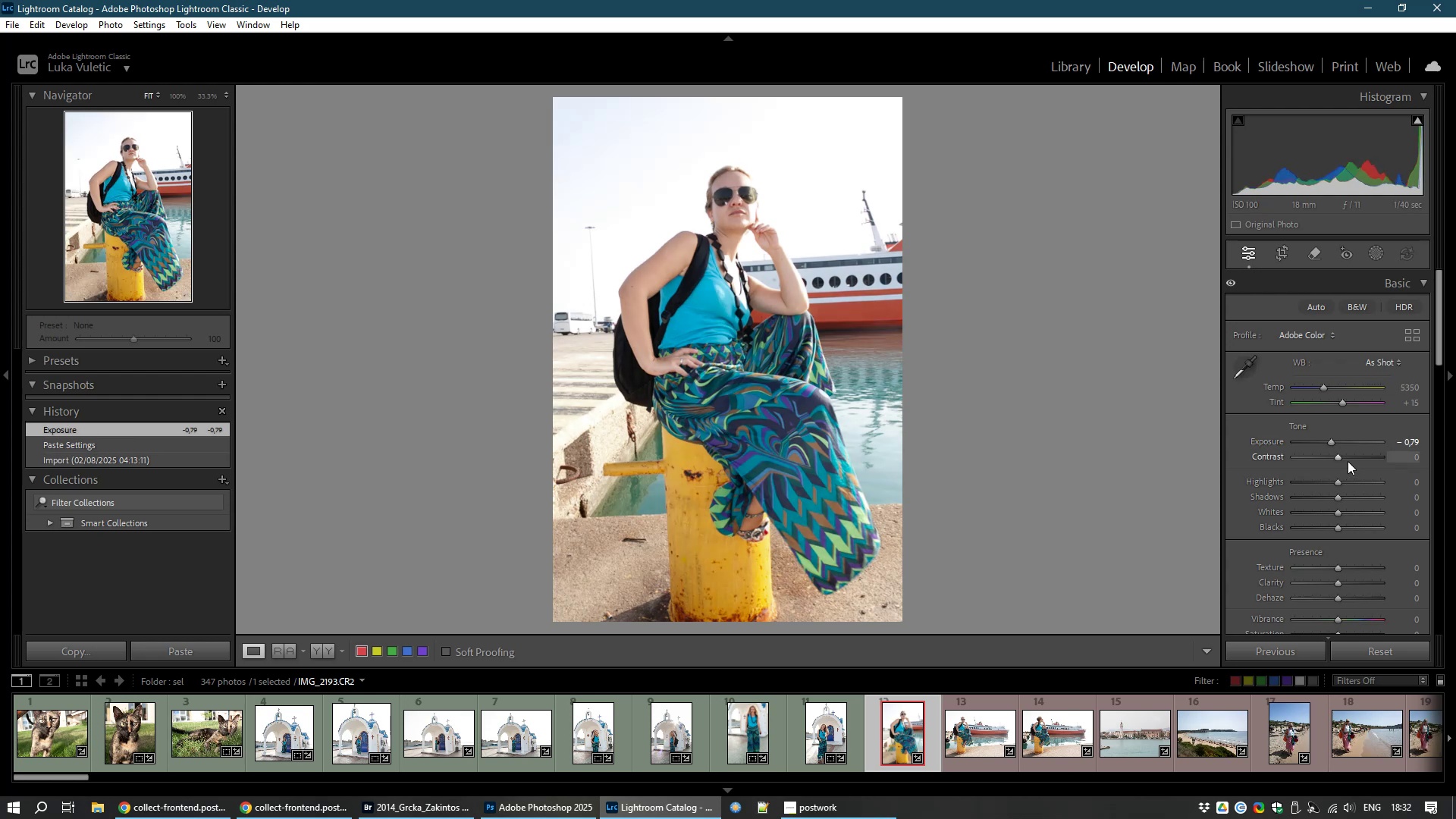 
left_click_drag(start_coordinate=[1339, 456], to_coordinate=[1351, 457])
 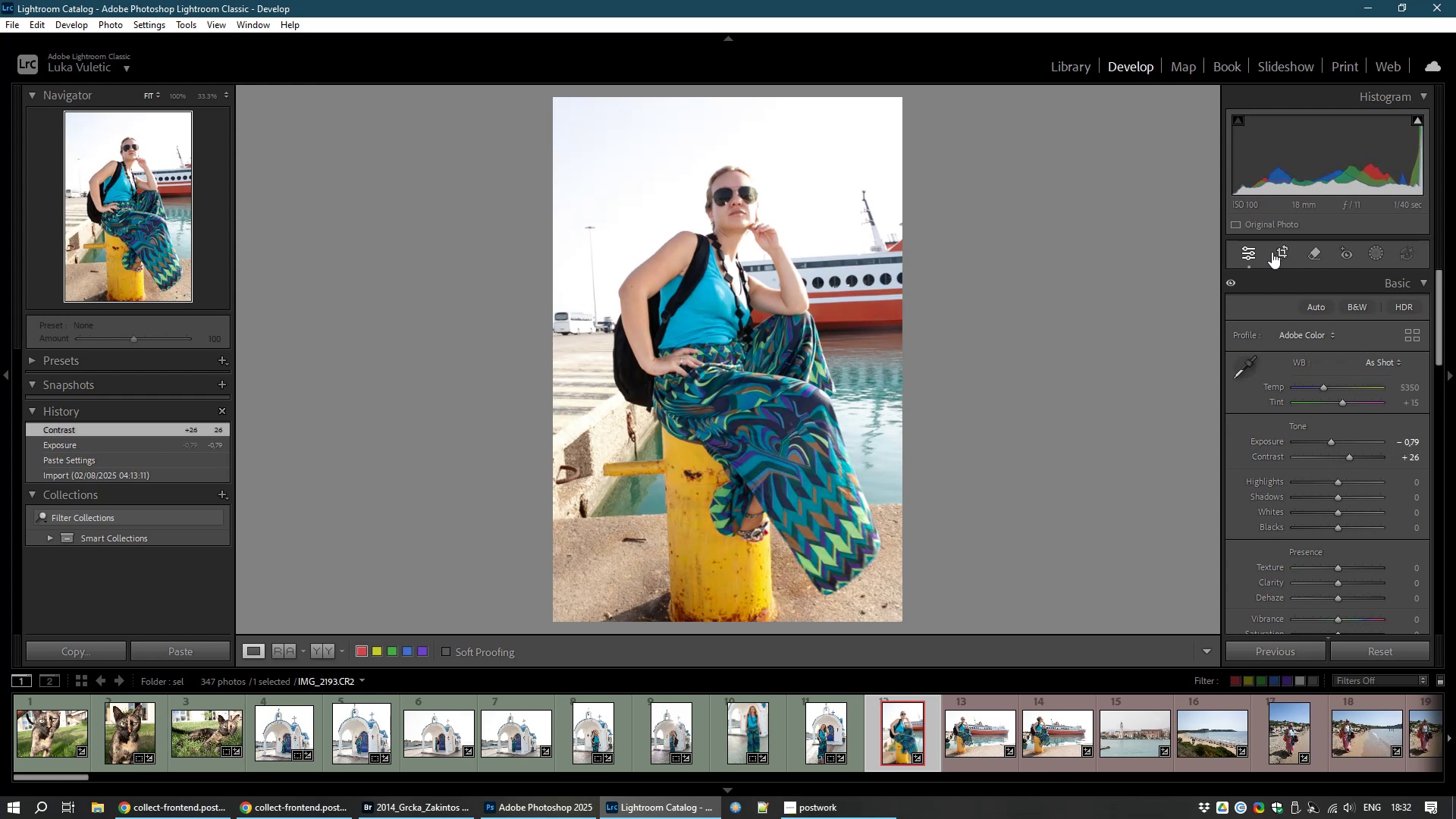 
left_click([1282, 253])
 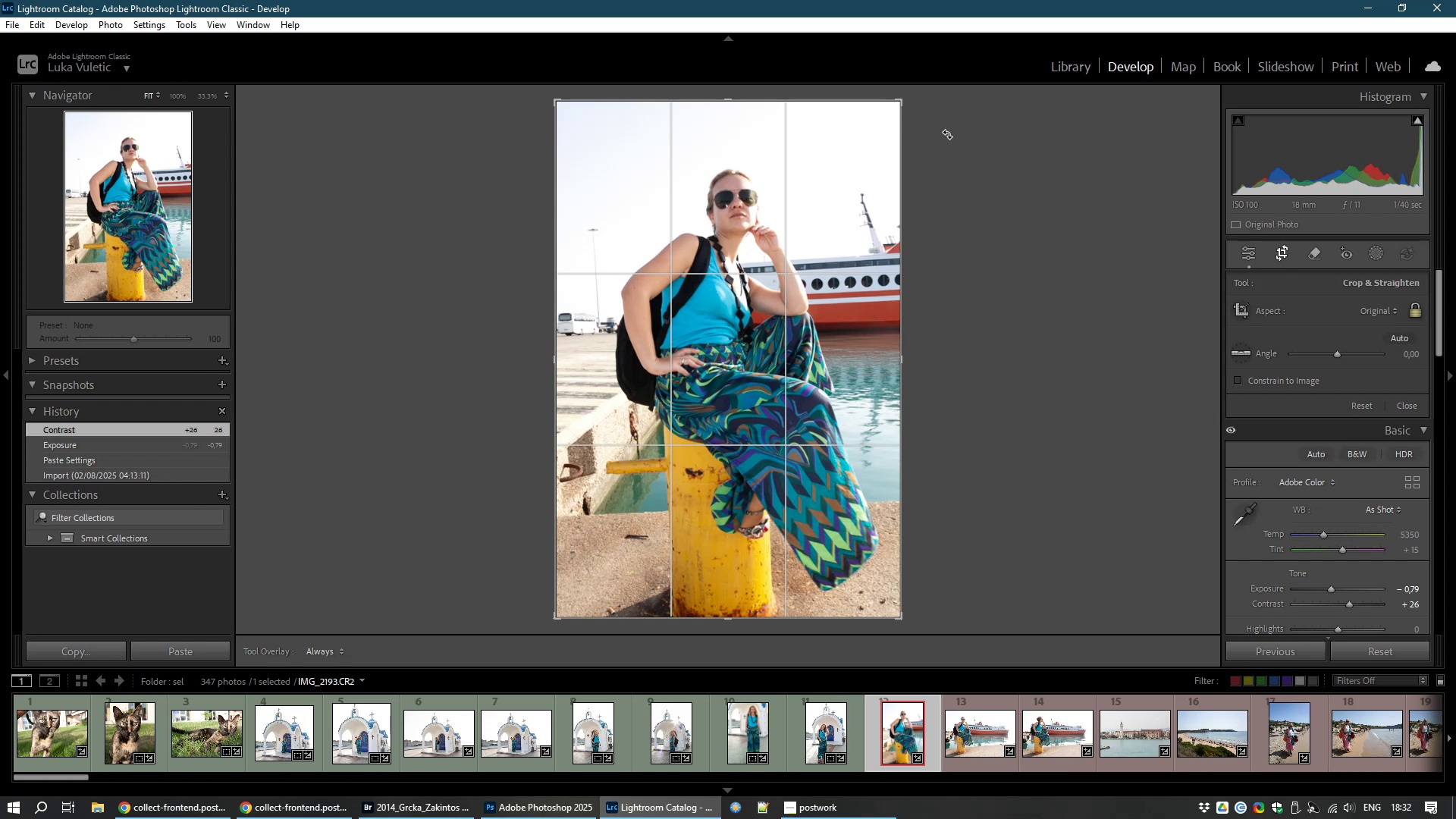 
left_click_drag(start_coordinate=[953, 122], to_coordinate=[952, 153])
 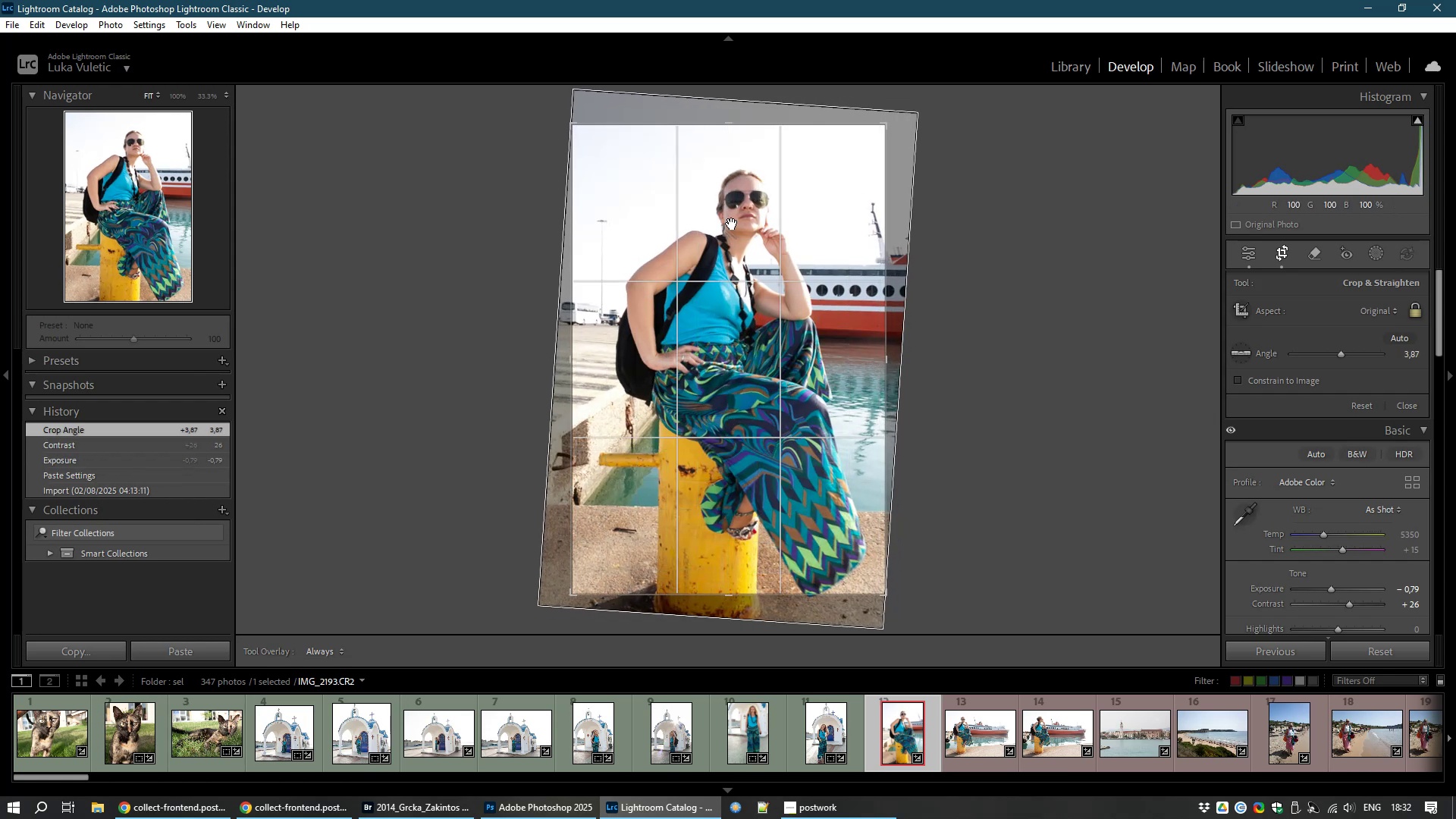 
left_click_drag(start_coordinate=[732, 224], to_coordinate=[721, 193])
 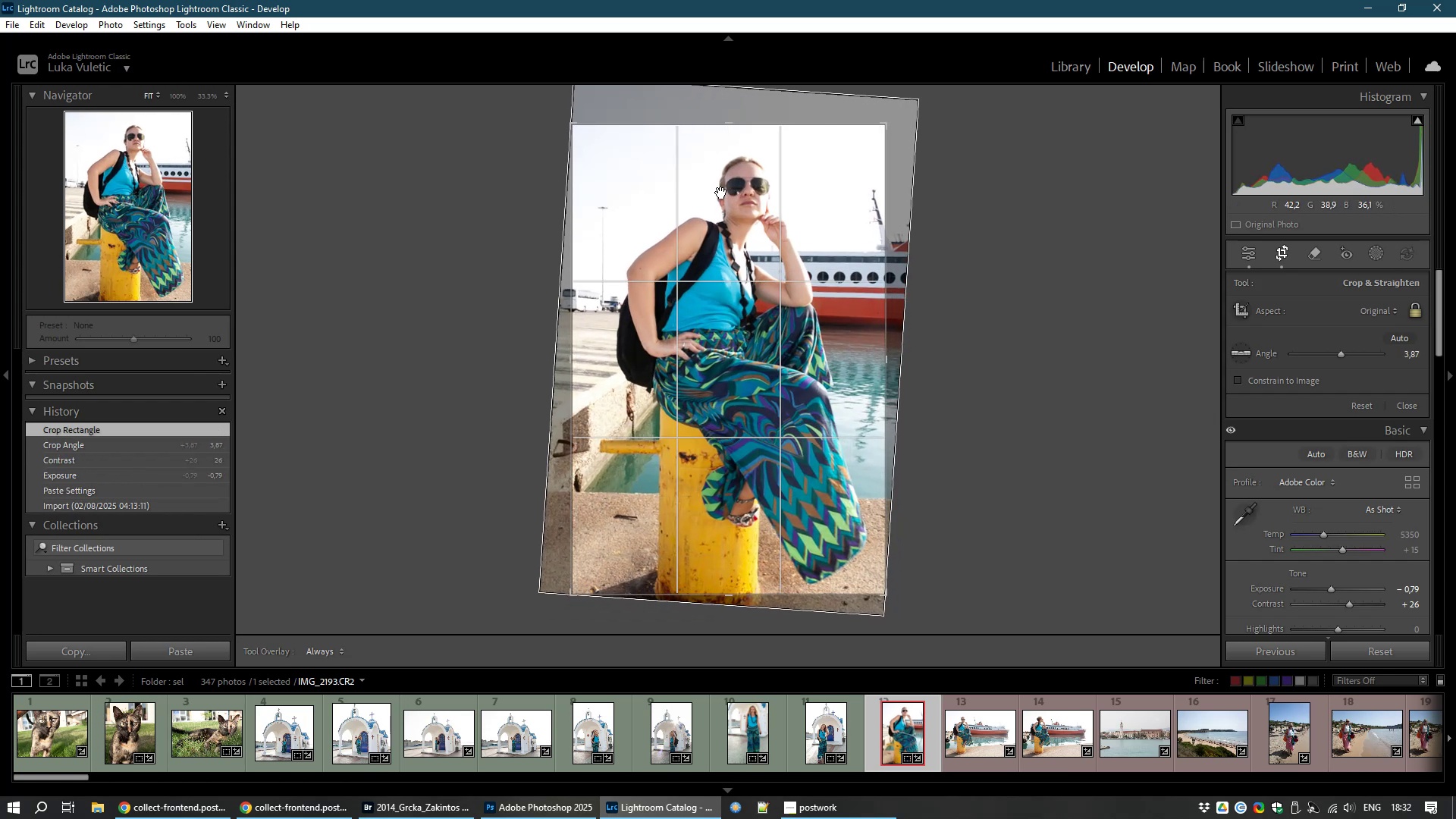 
double_click([721, 193])
 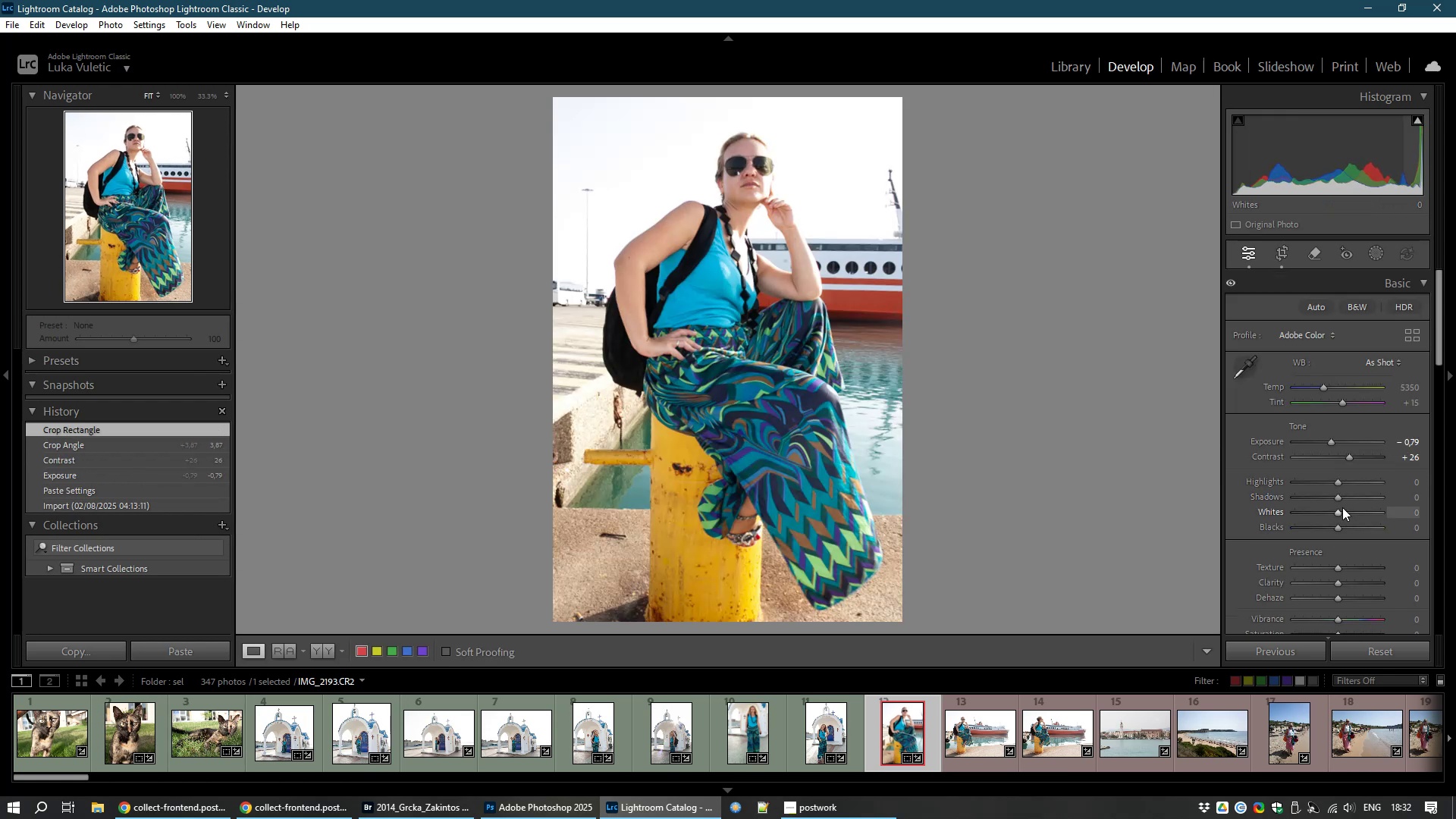 
left_click_drag(start_coordinate=[1337, 497], to_coordinate=[1344, 497])
 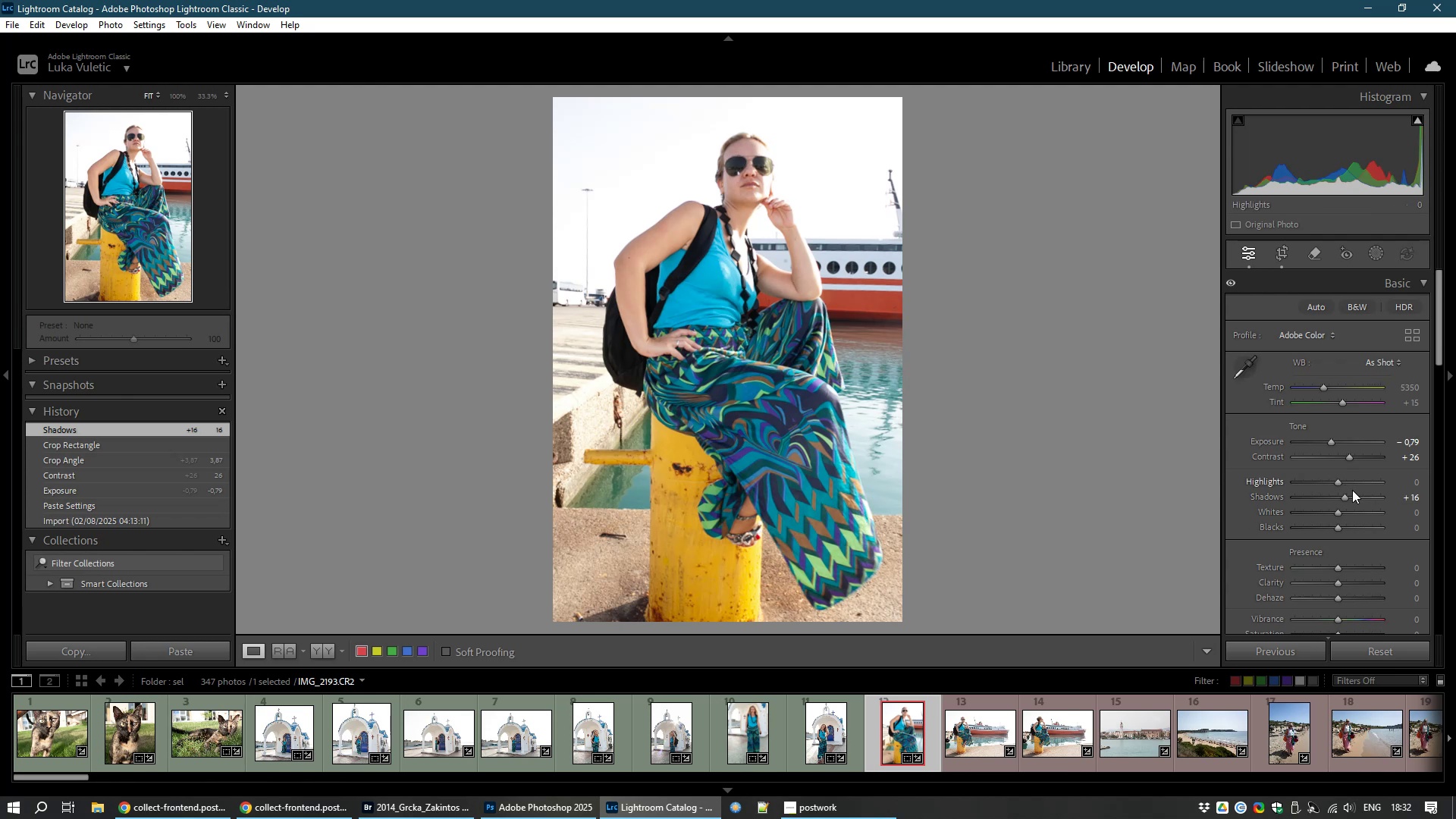 
left_click_drag(start_coordinate=[1339, 479], to_coordinate=[1330, 500])
 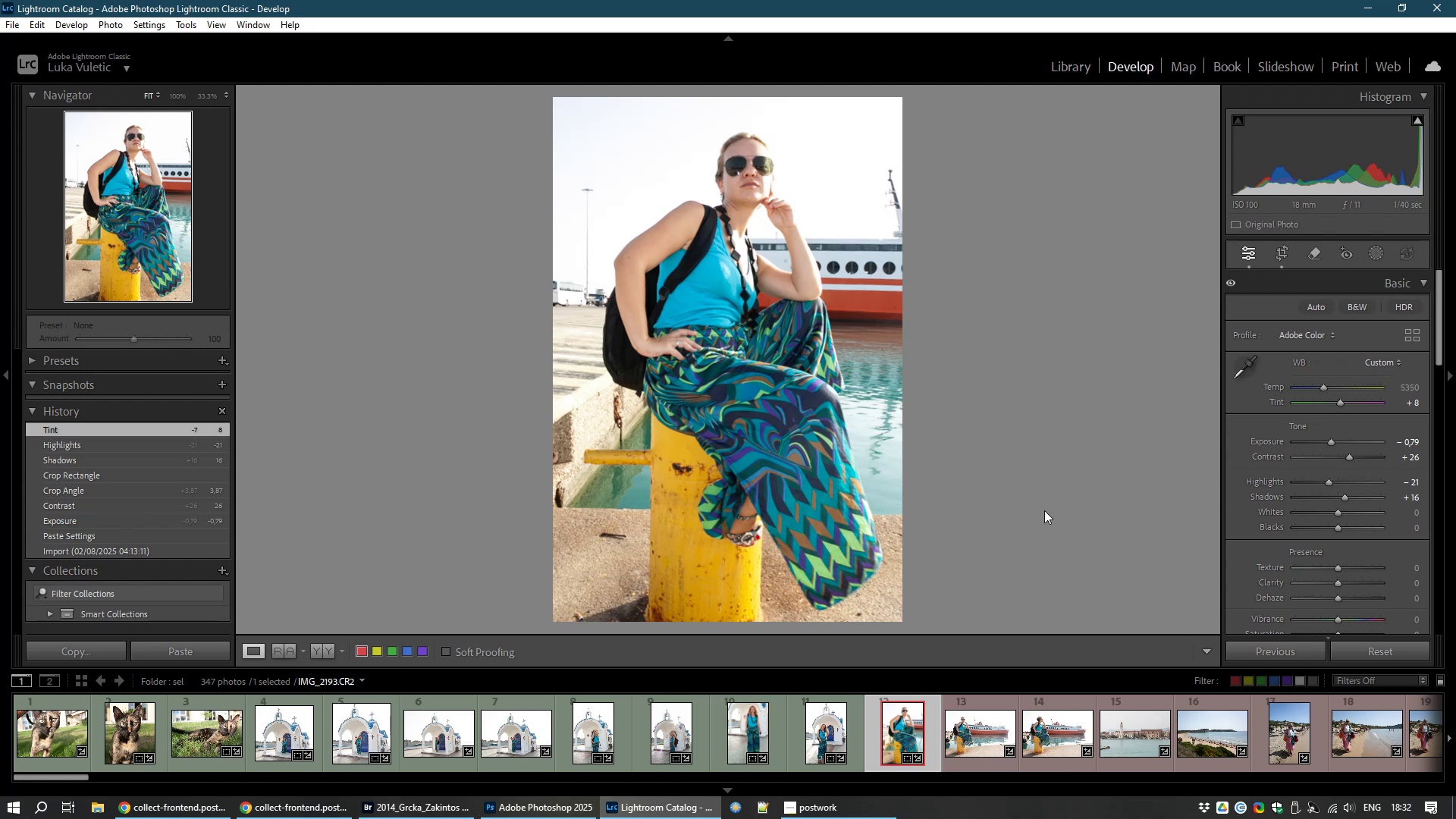 
wait(5.92)
 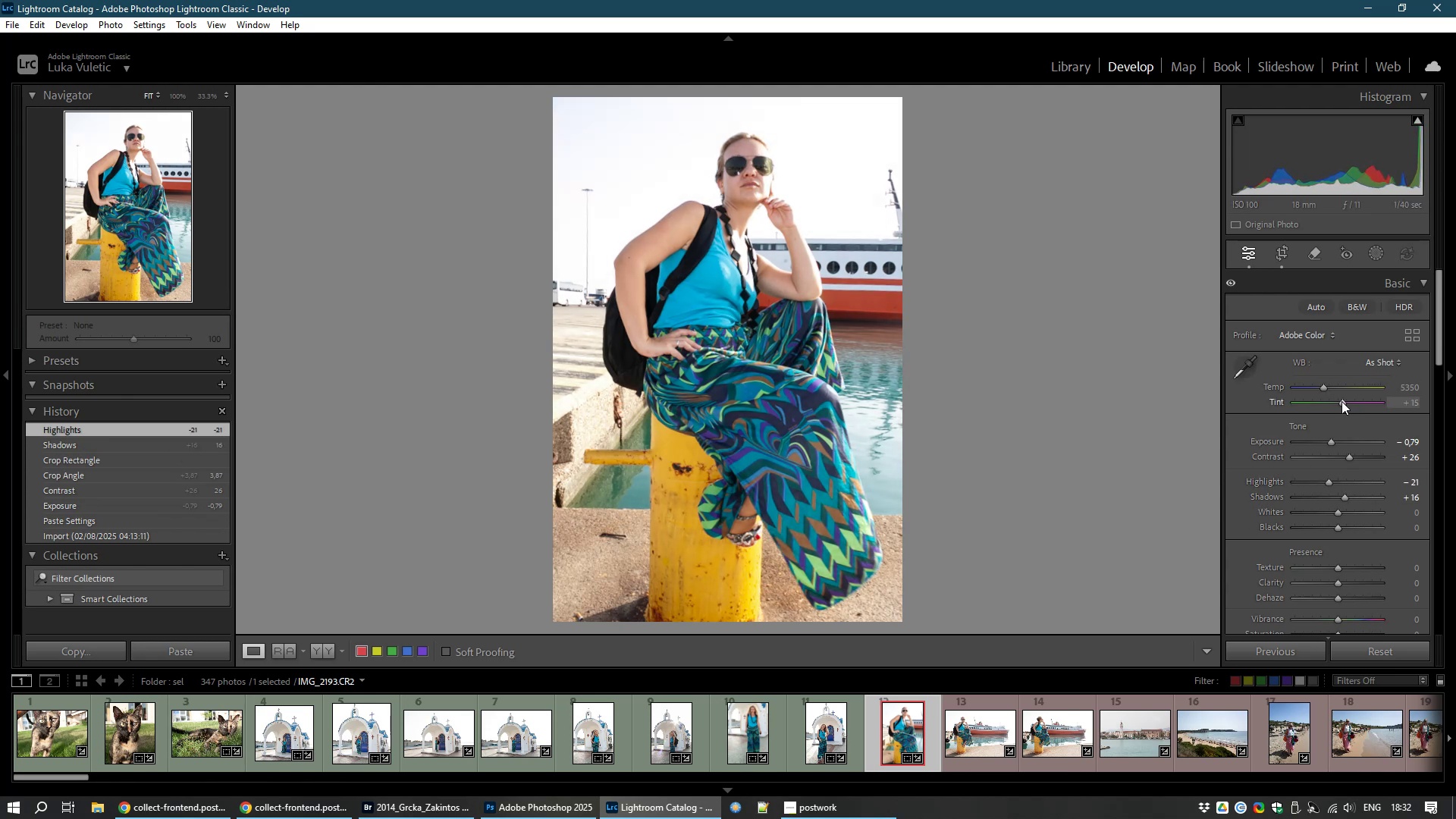 
right_click([1043, 510])
 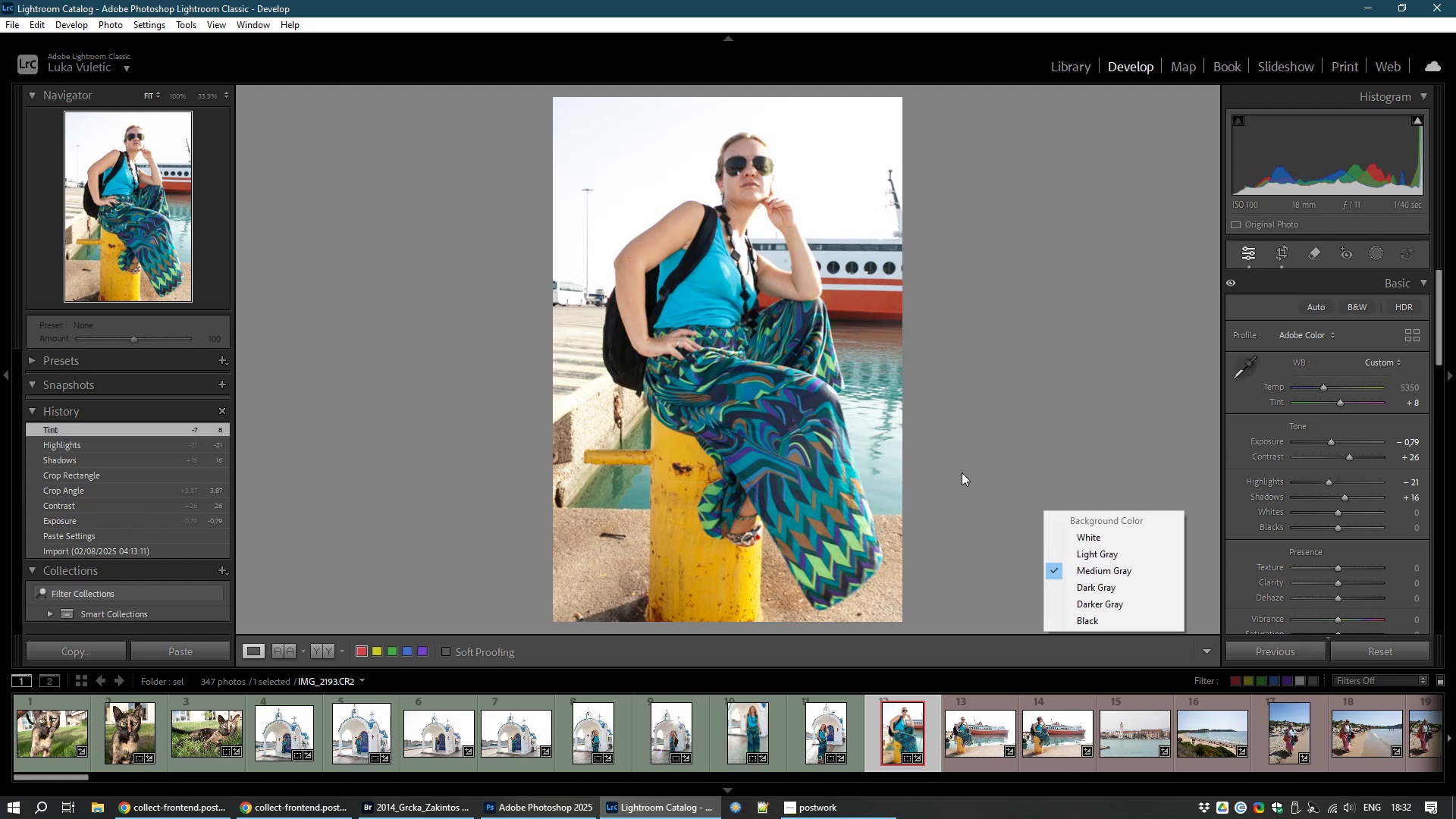 
left_click([990, 425])
 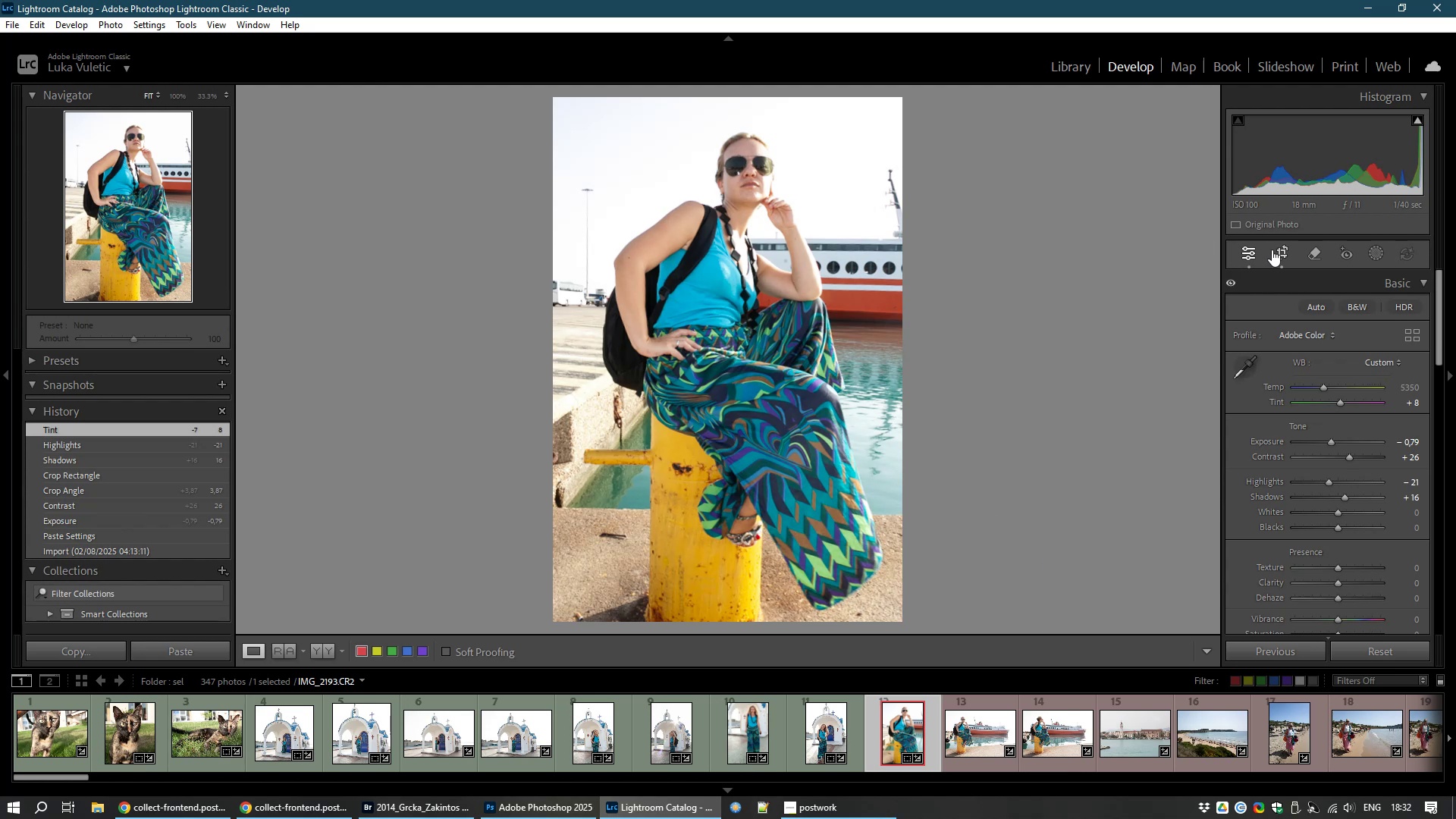 
left_click([1277, 250])
 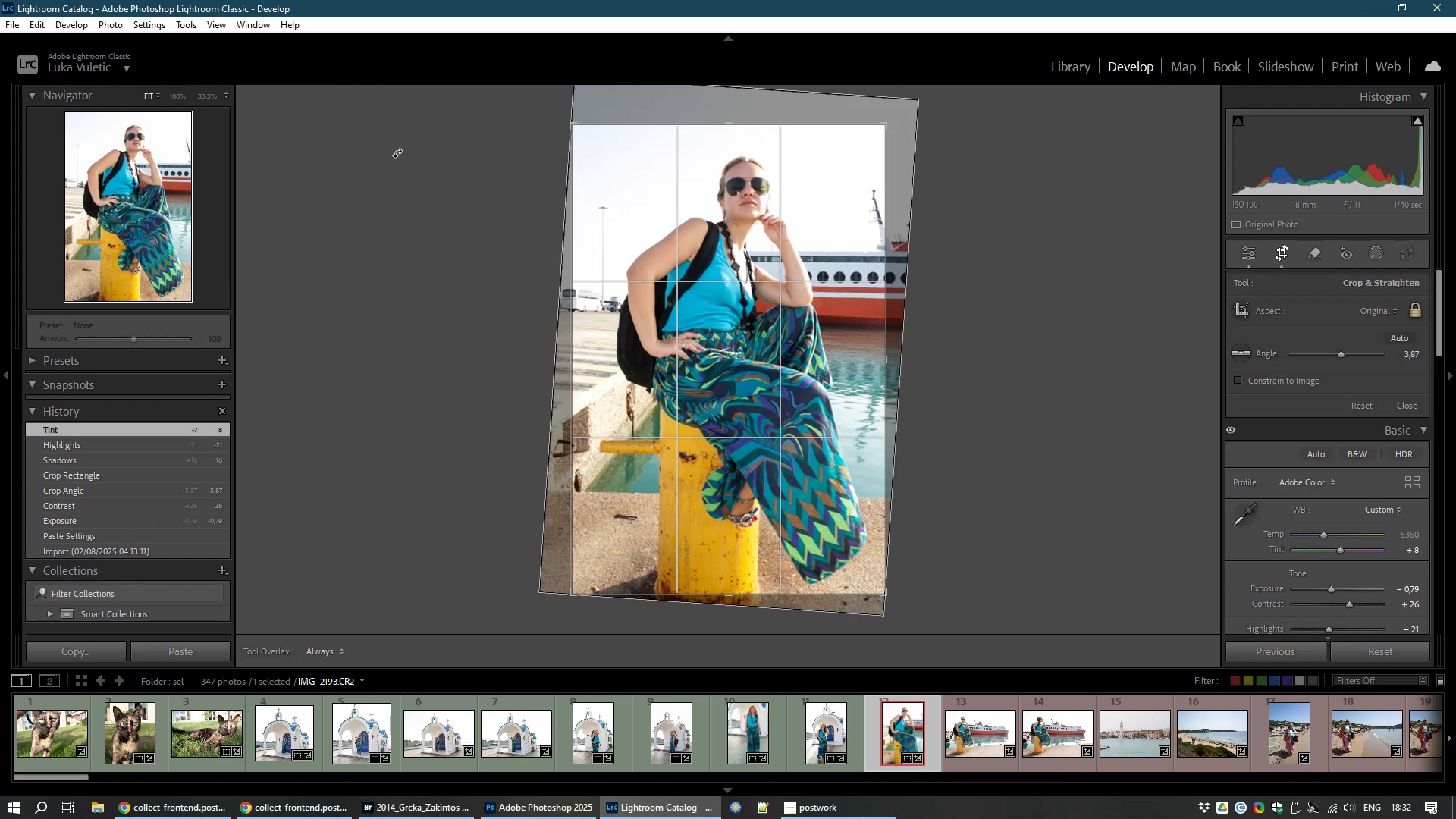 
left_click_drag(start_coordinate=[492, 116], to_coordinate=[493, 124])
 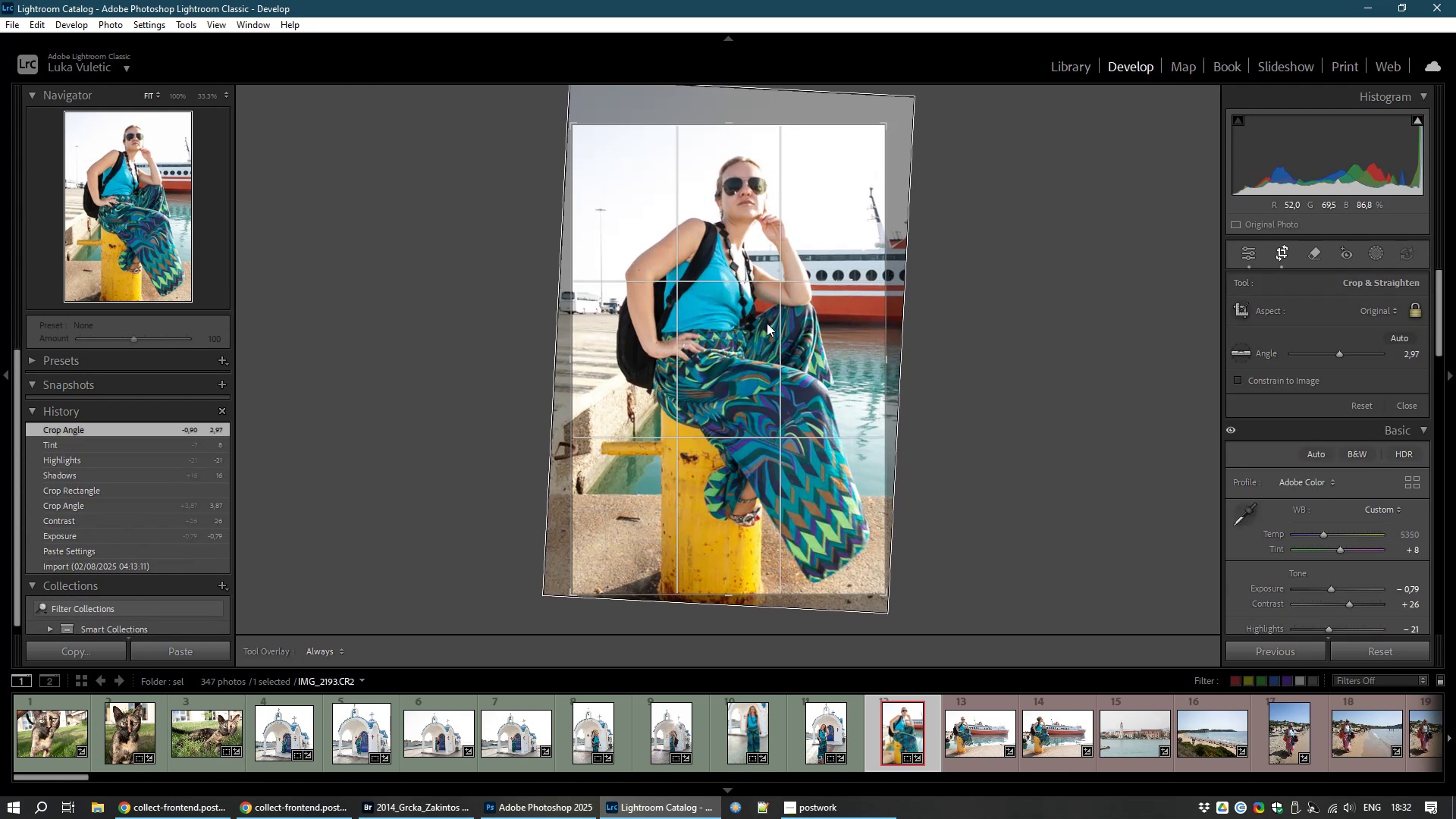 
double_click([767, 323])
 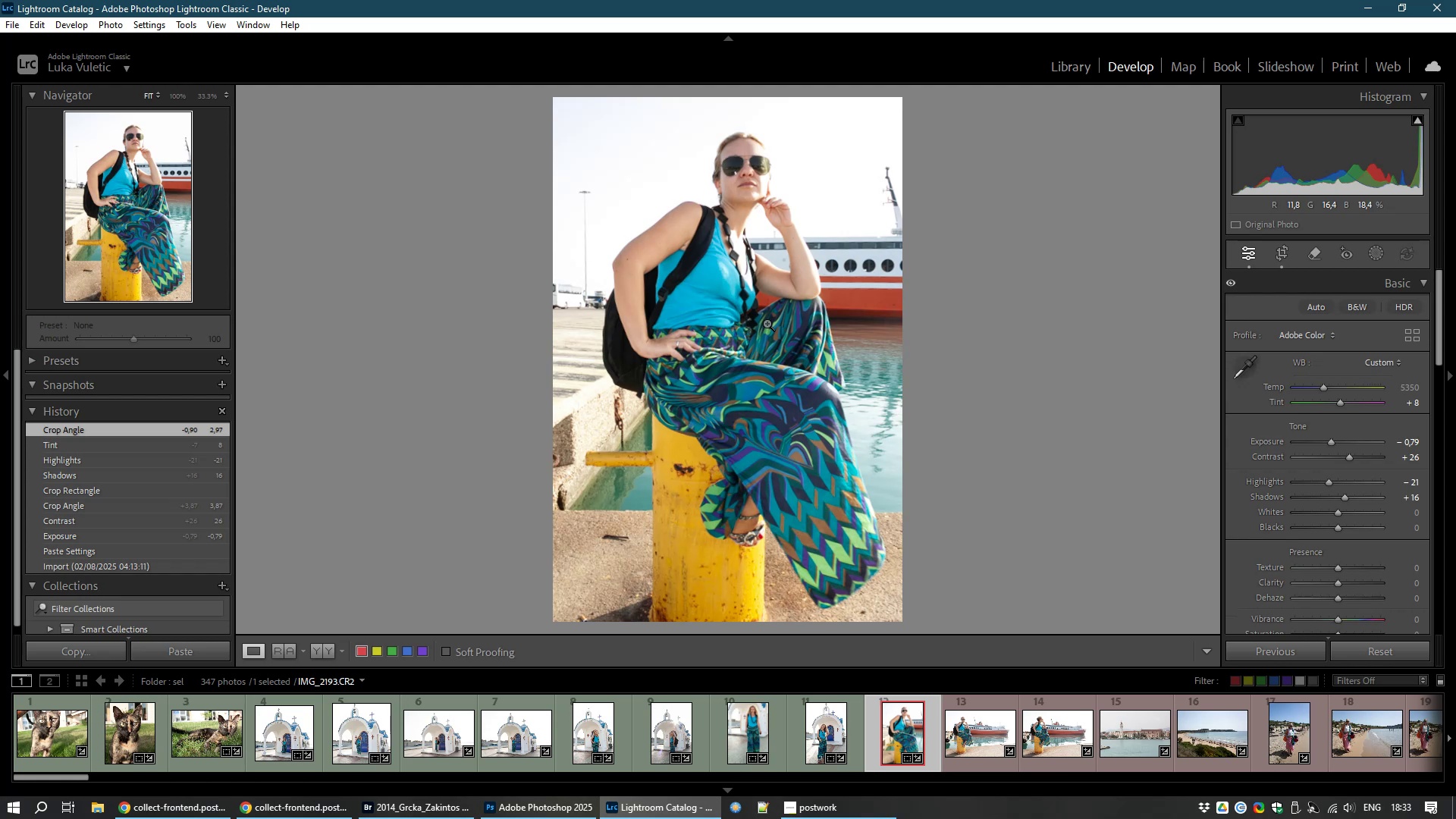 
key(8)
 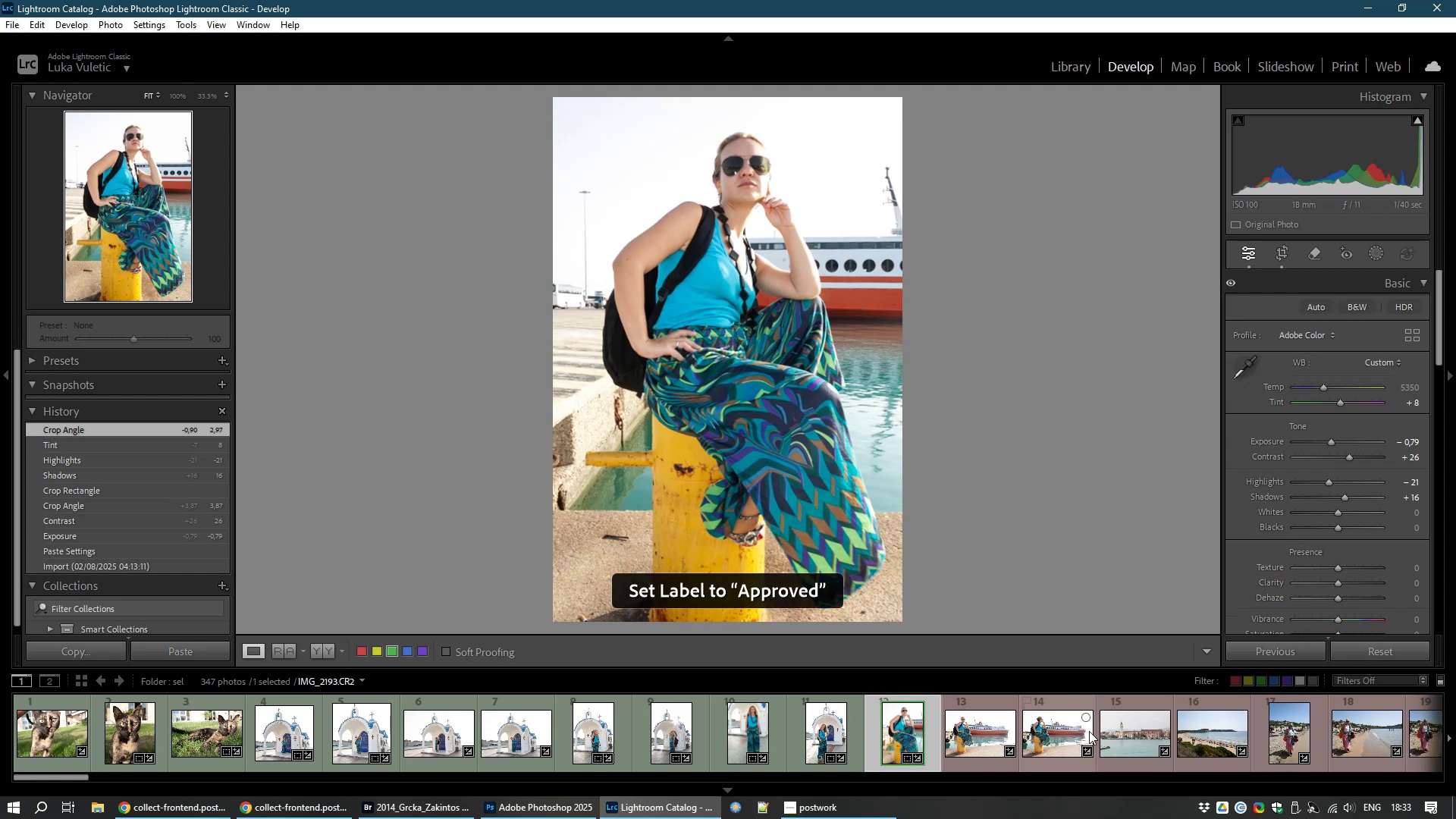 
left_click([965, 741])
 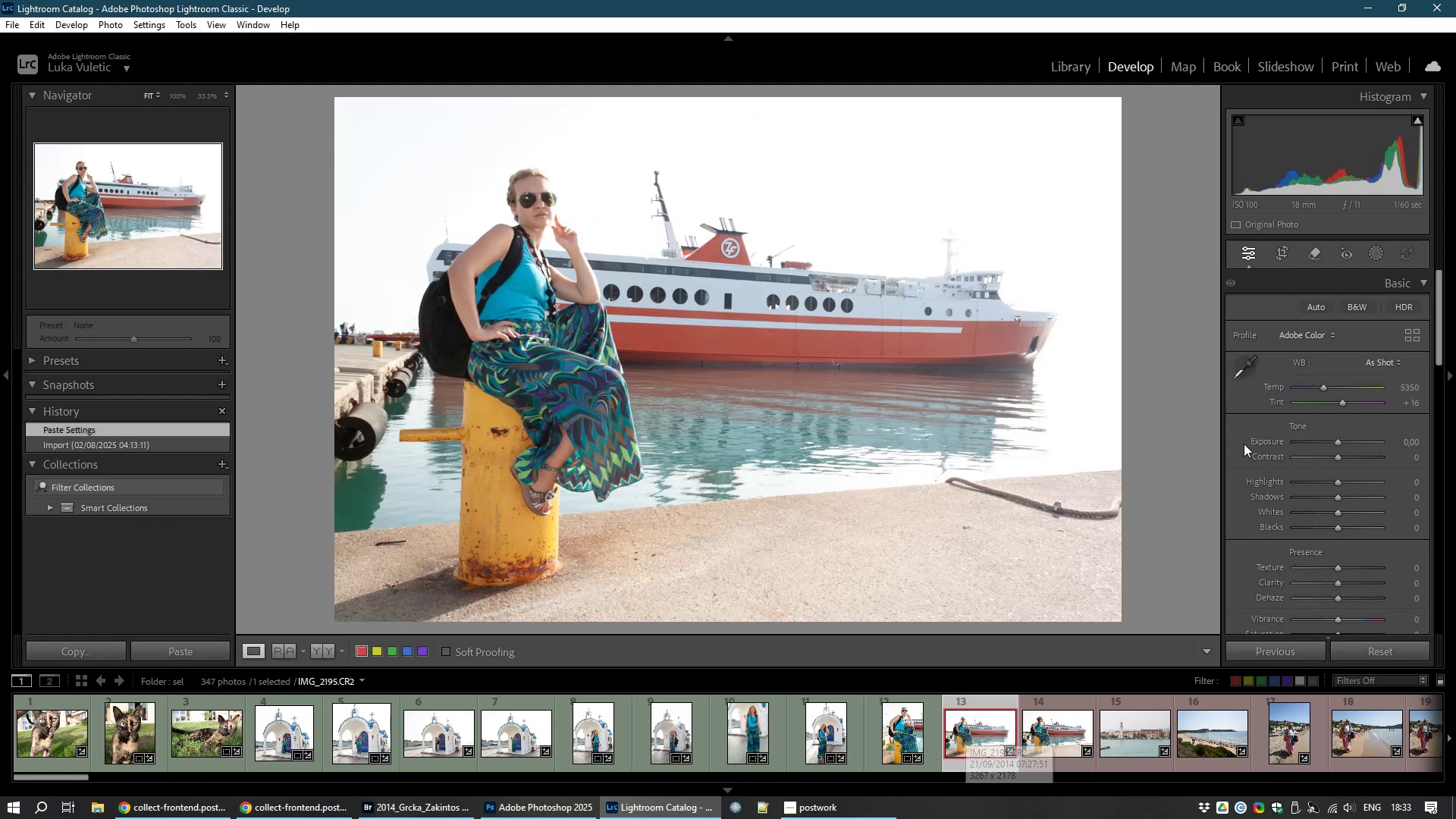 
wait(5.22)
 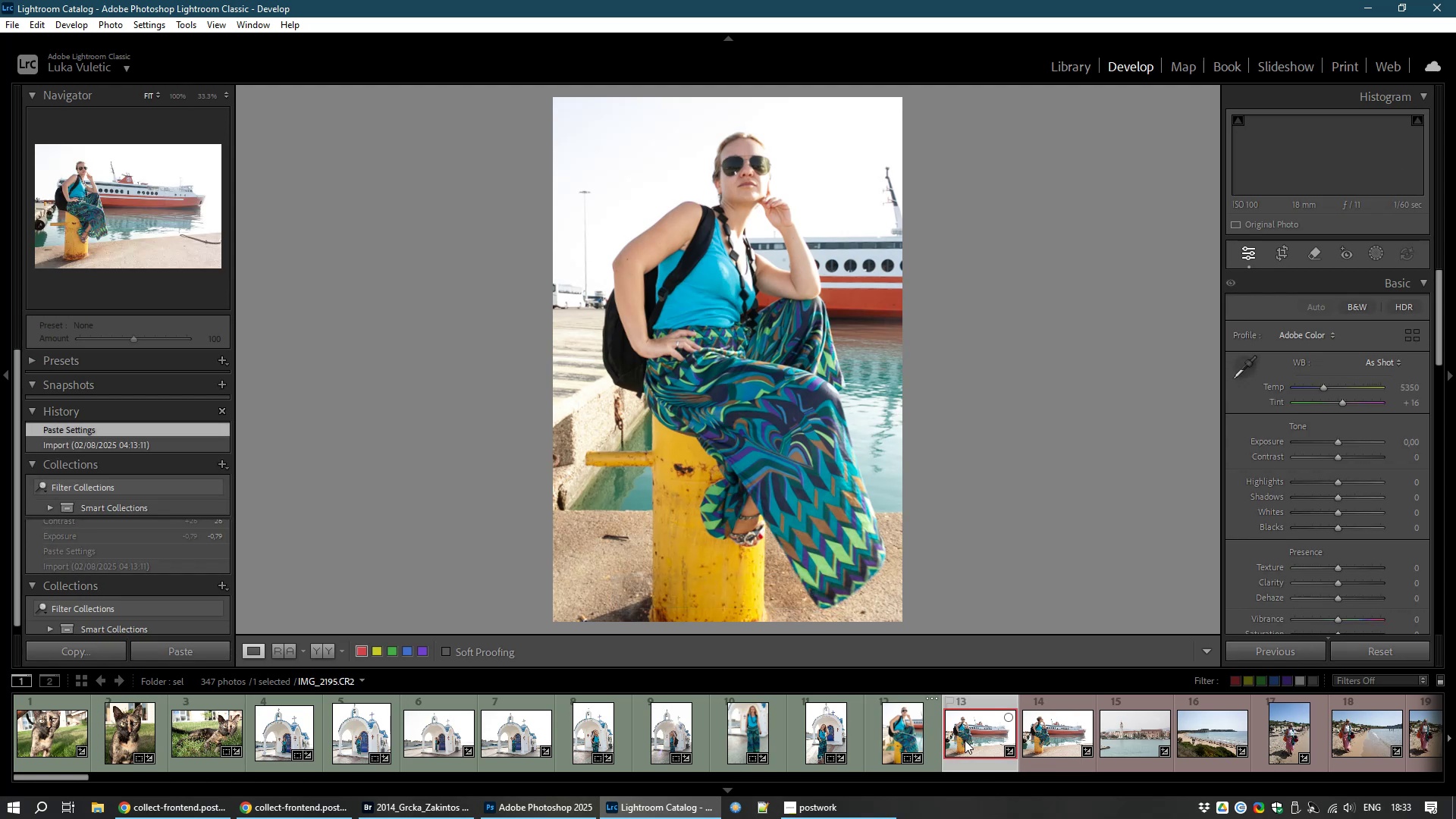 
left_click([1280, 252])
 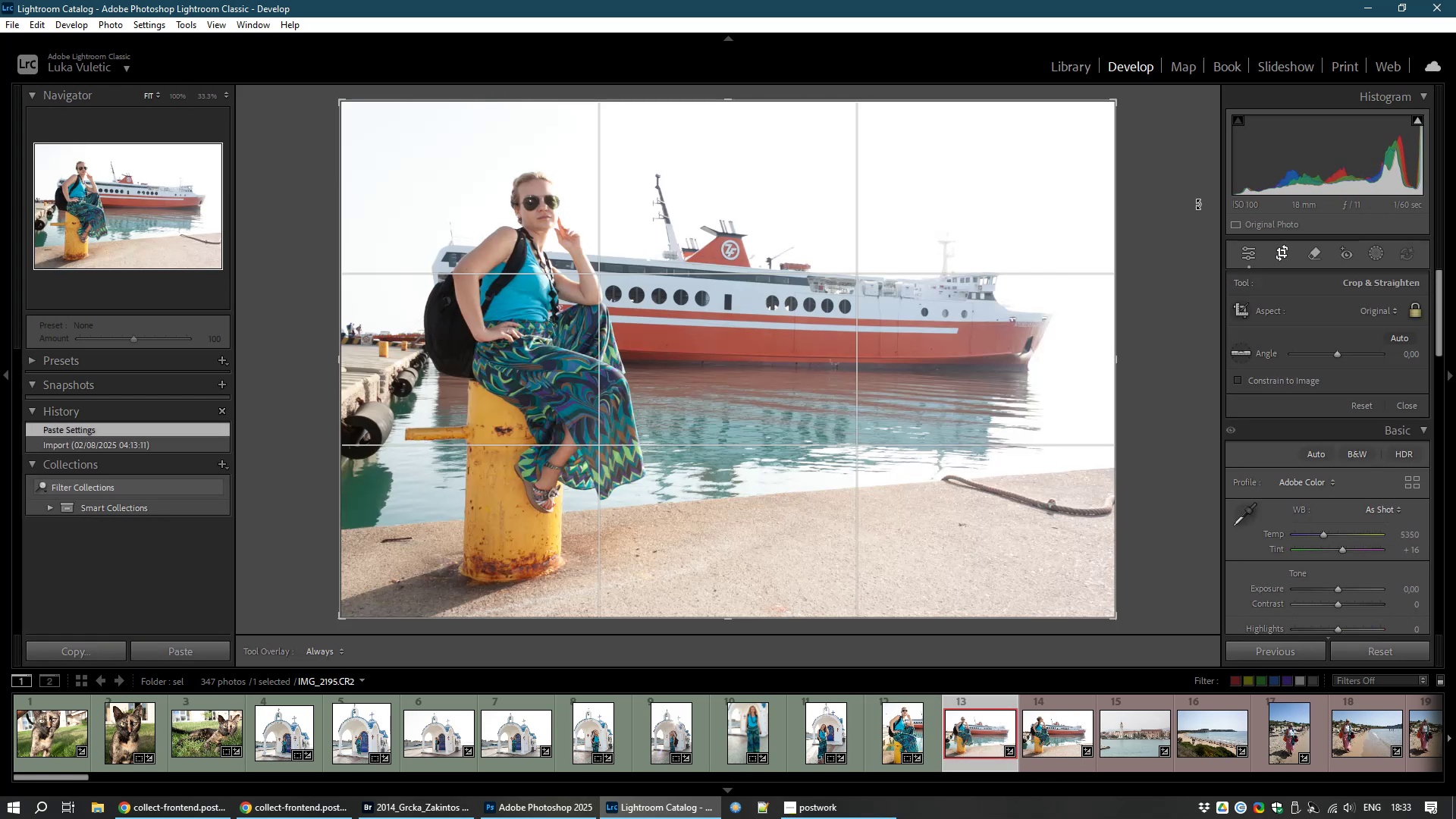 
left_click_drag(start_coordinate=[1159, 210], to_coordinate=[1150, 188])
 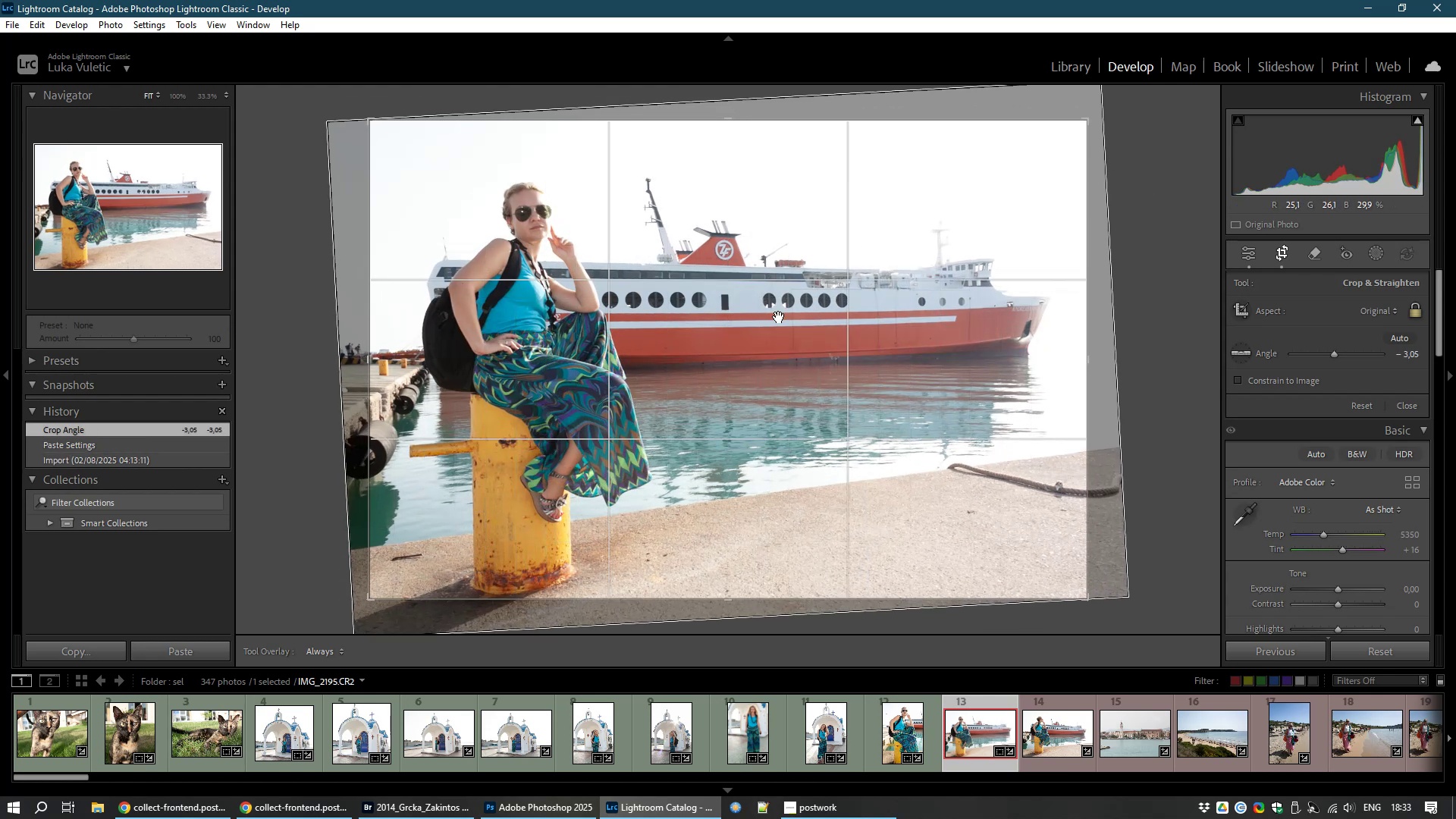 
left_click_drag(start_coordinate=[788, 334], to_coordinate=[783, 290])
 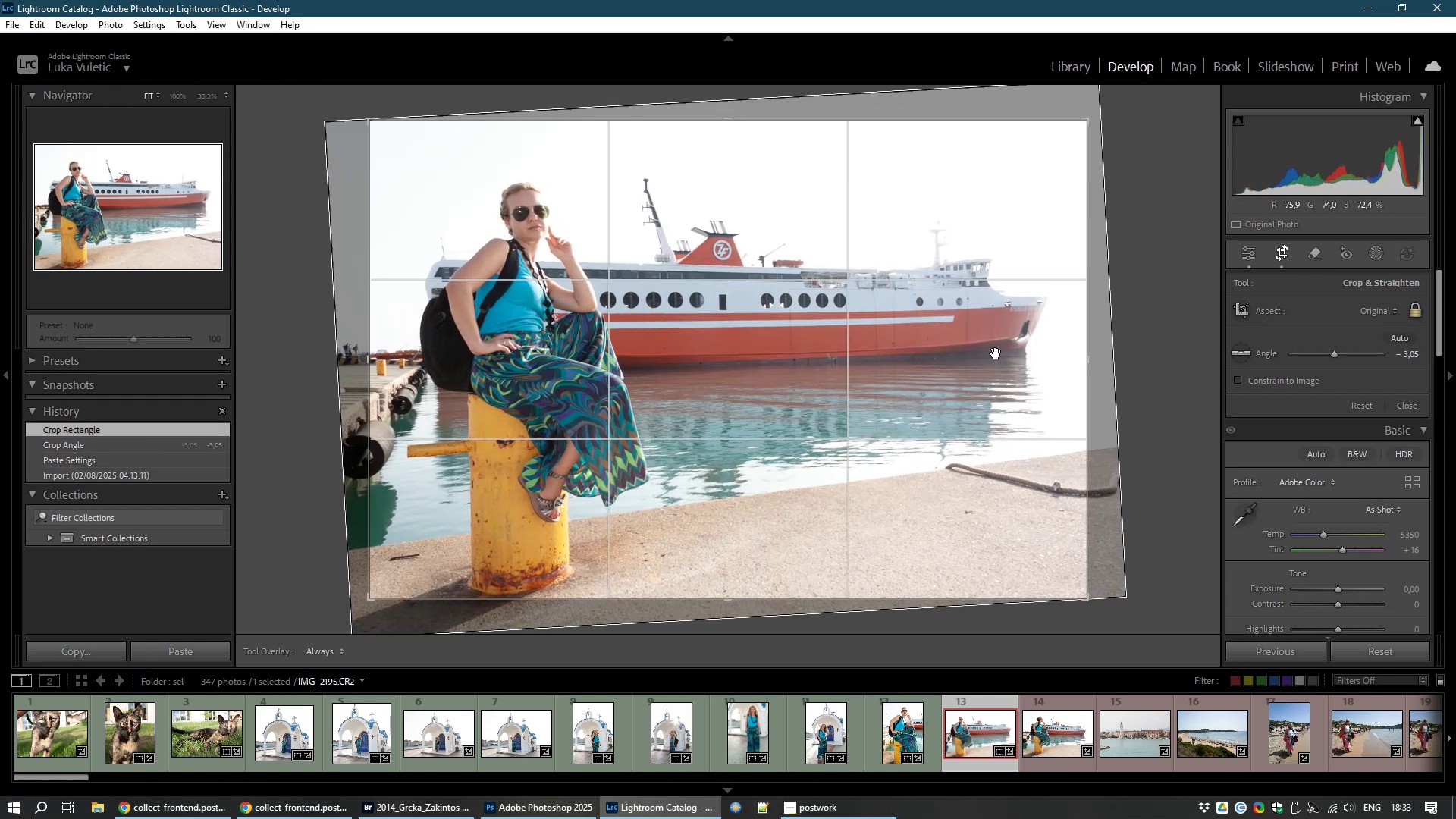 
double_click([933, 386])
 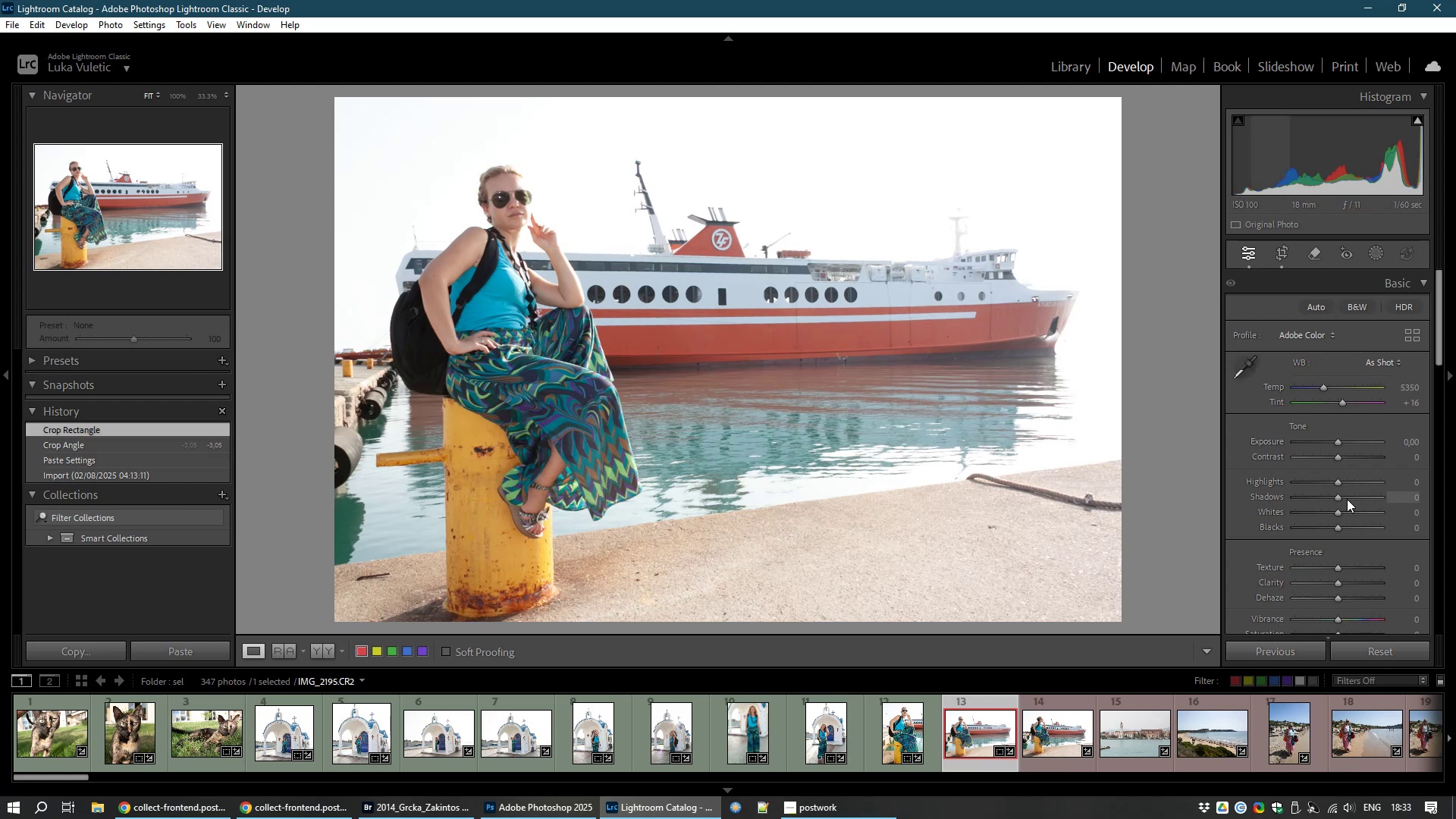 
wait(9.9)
 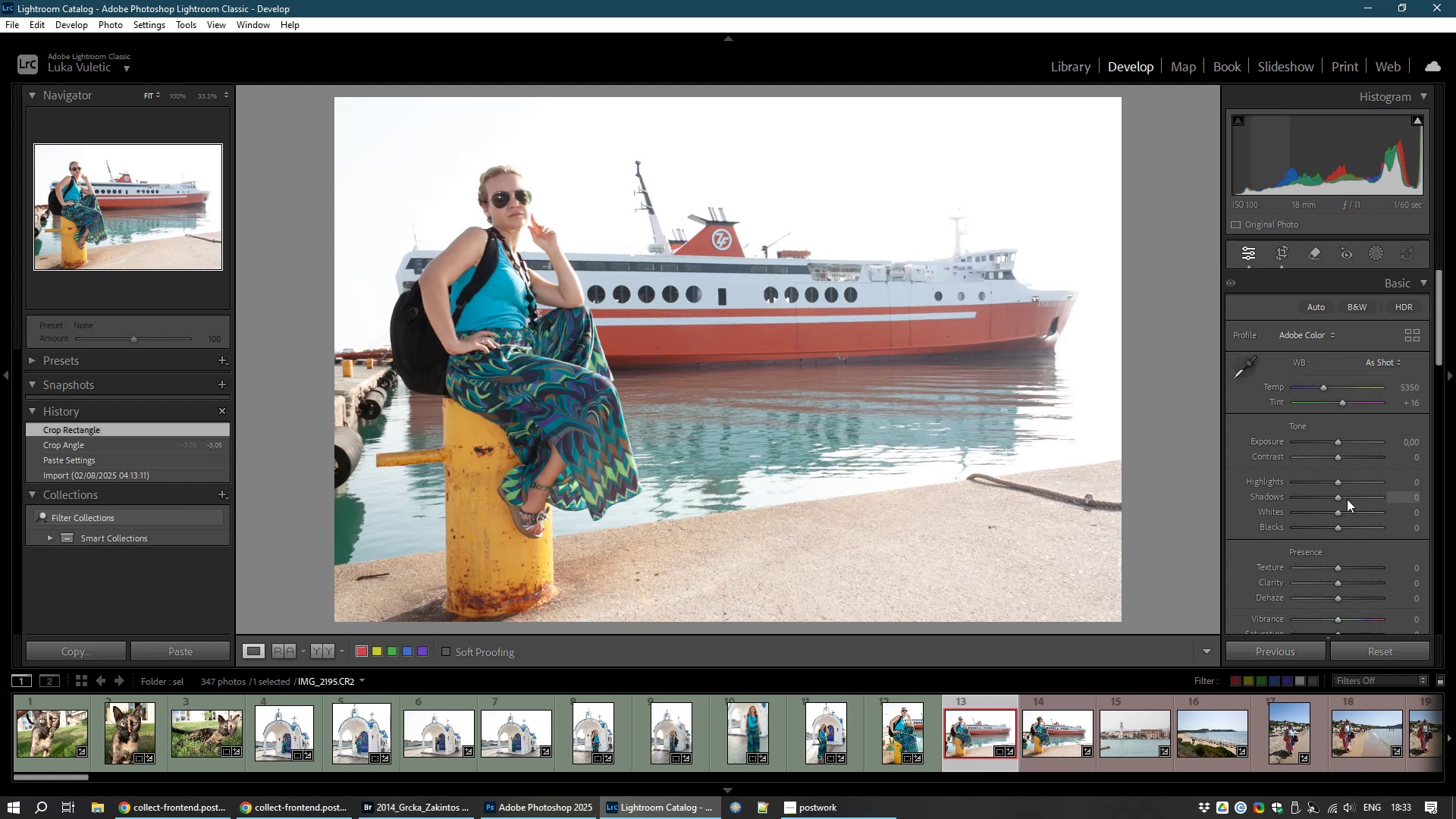 
left_click_drag(start_coordinate=[1339, 456], to_coordinate=[1348, 457])
 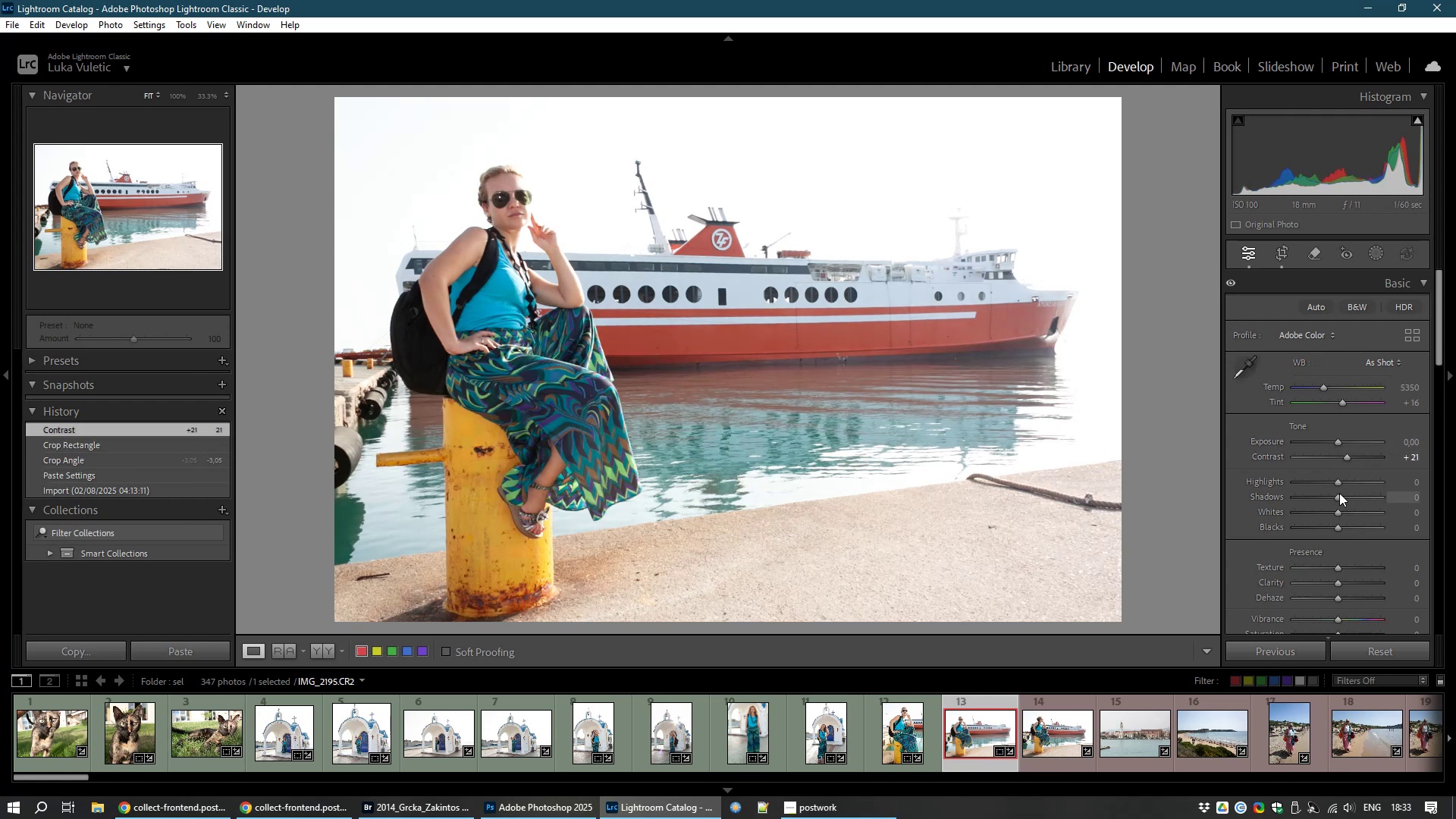 
left_click_drag(start_coordinate=[1336, 497], to_coordinate=[1351, 499])
 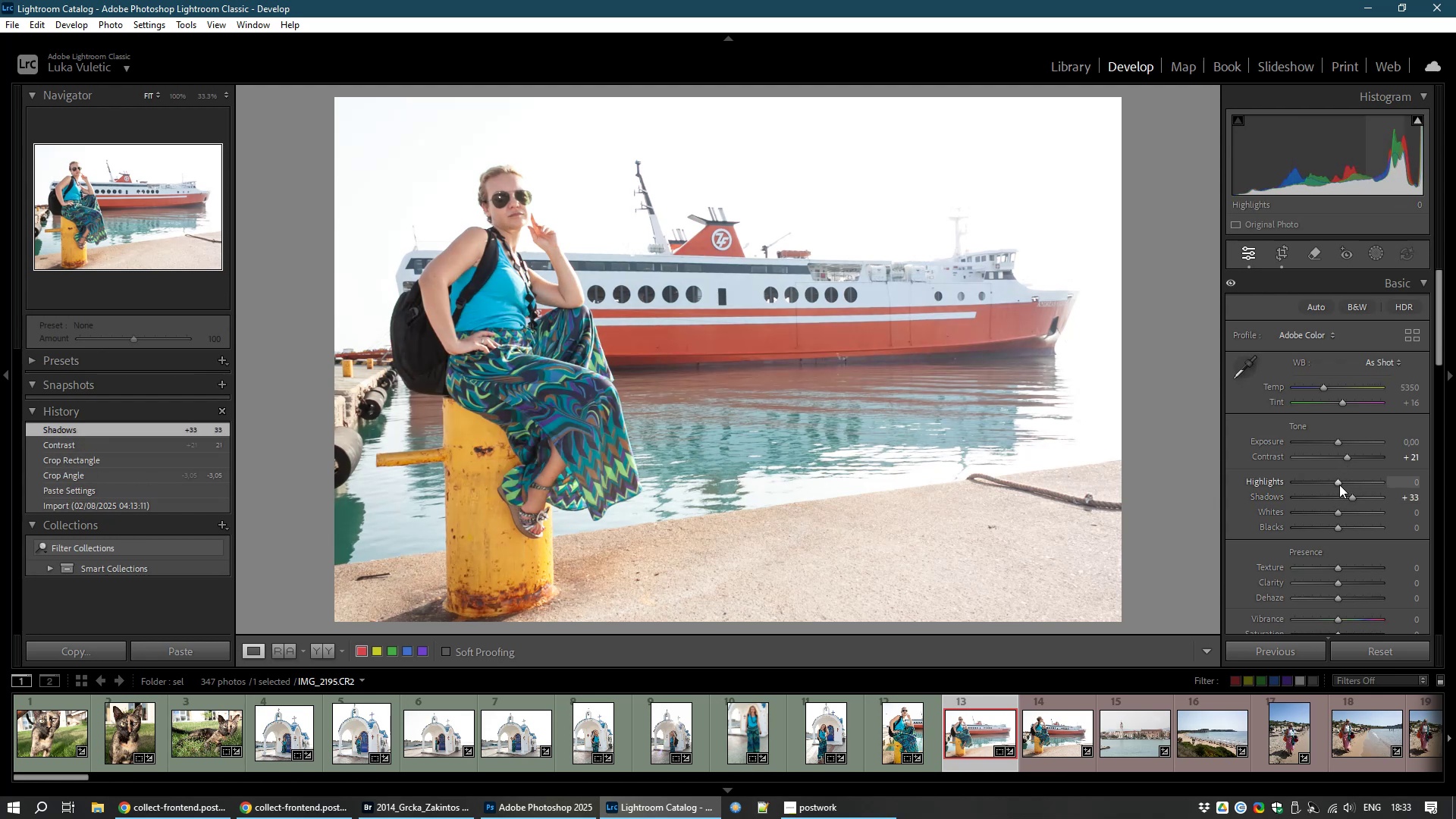 
left_click_drag(start_coordinate=[1336, 481], to_coordinate=[1314, 491])
 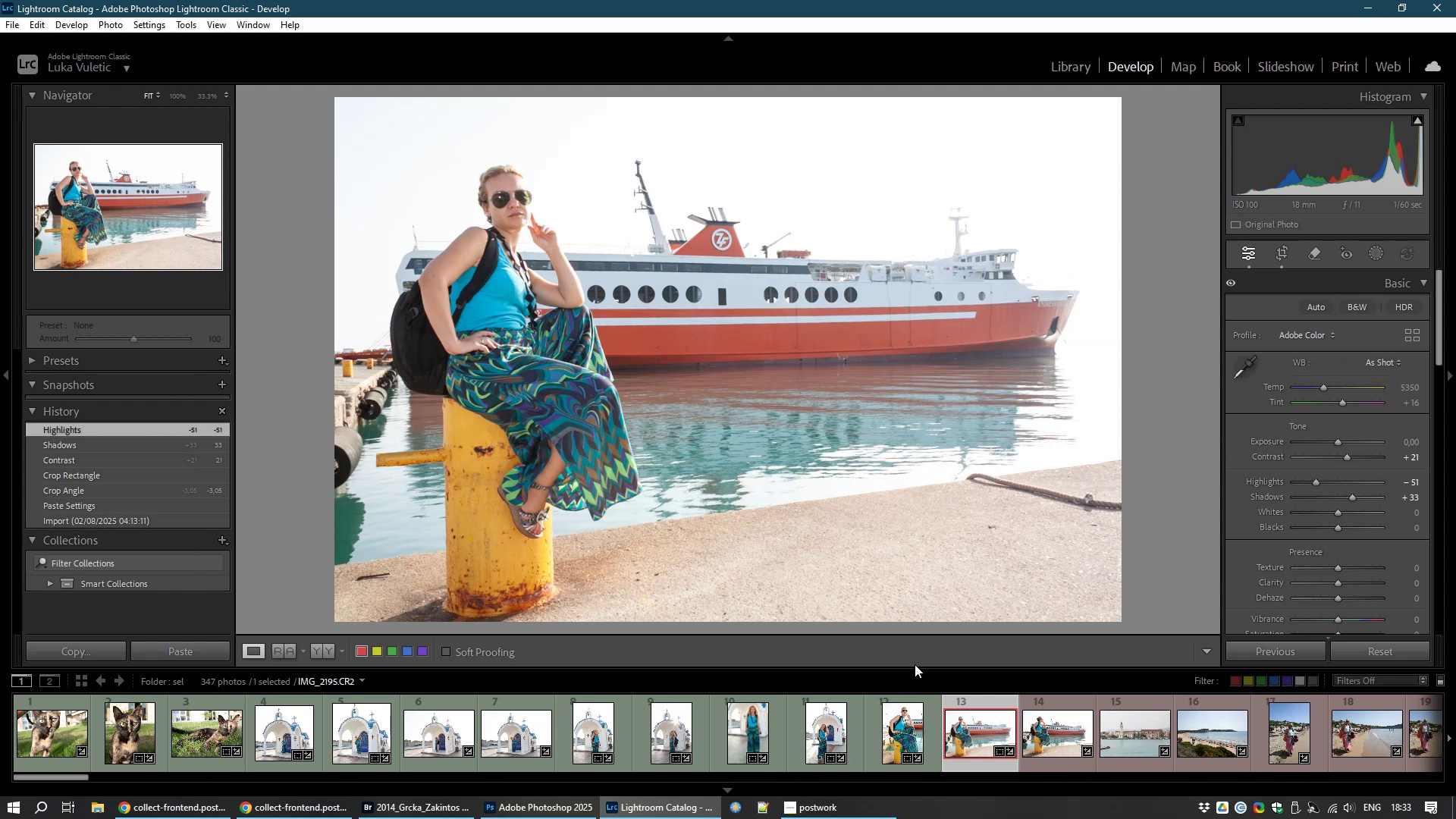 
wait(14.16)
 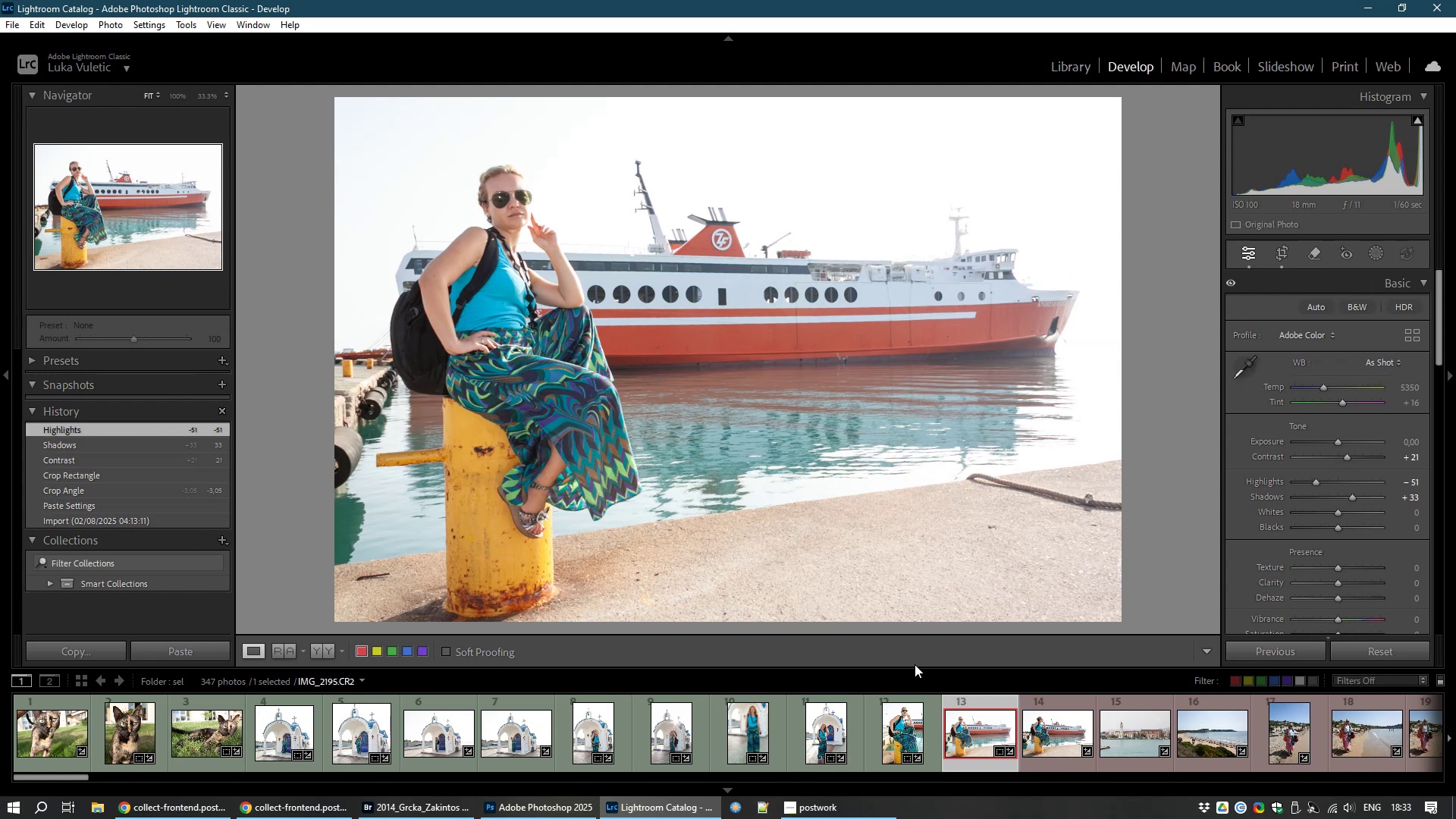 
left_click([1322, 259])
 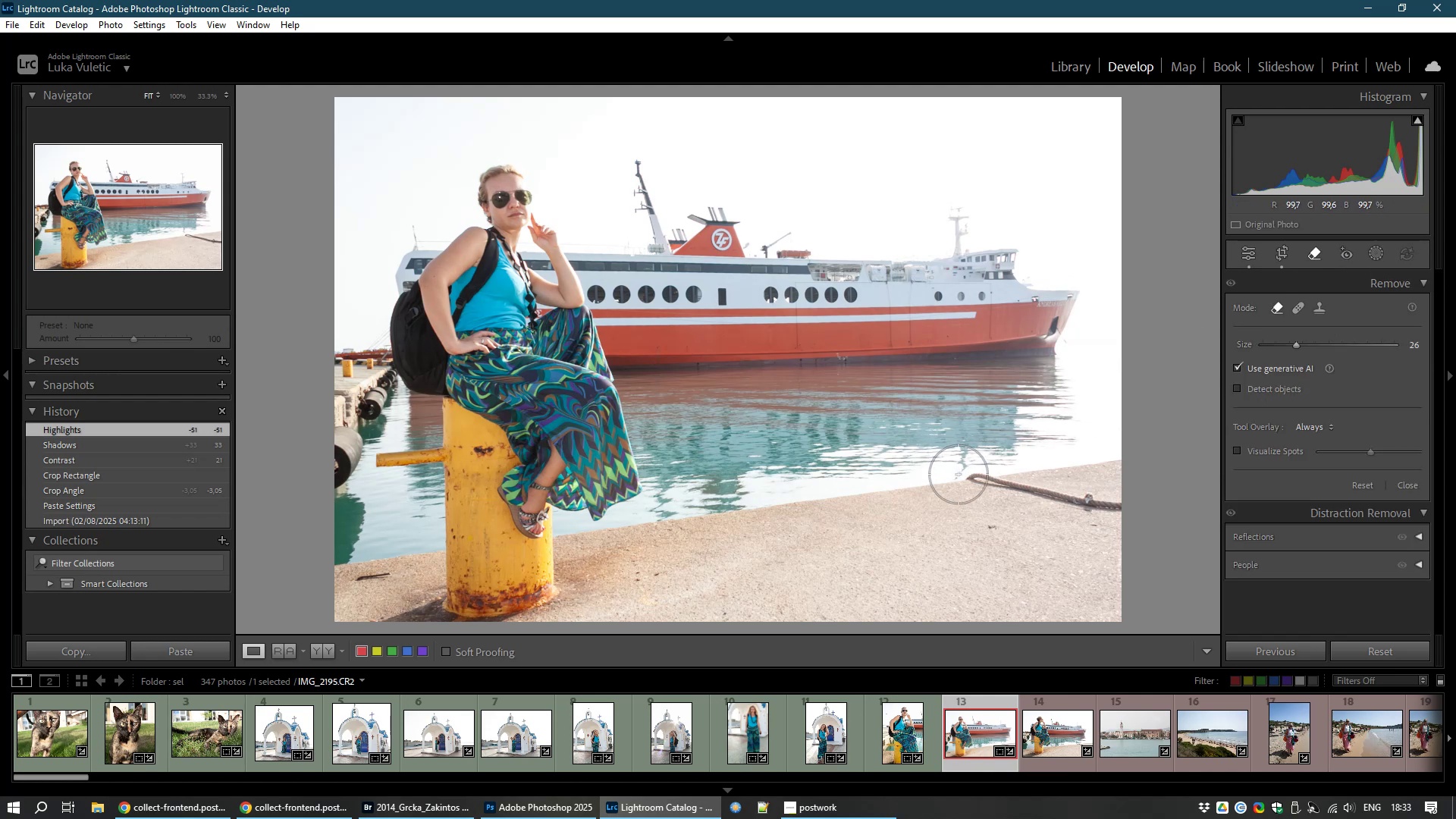 
wait(5.37)
 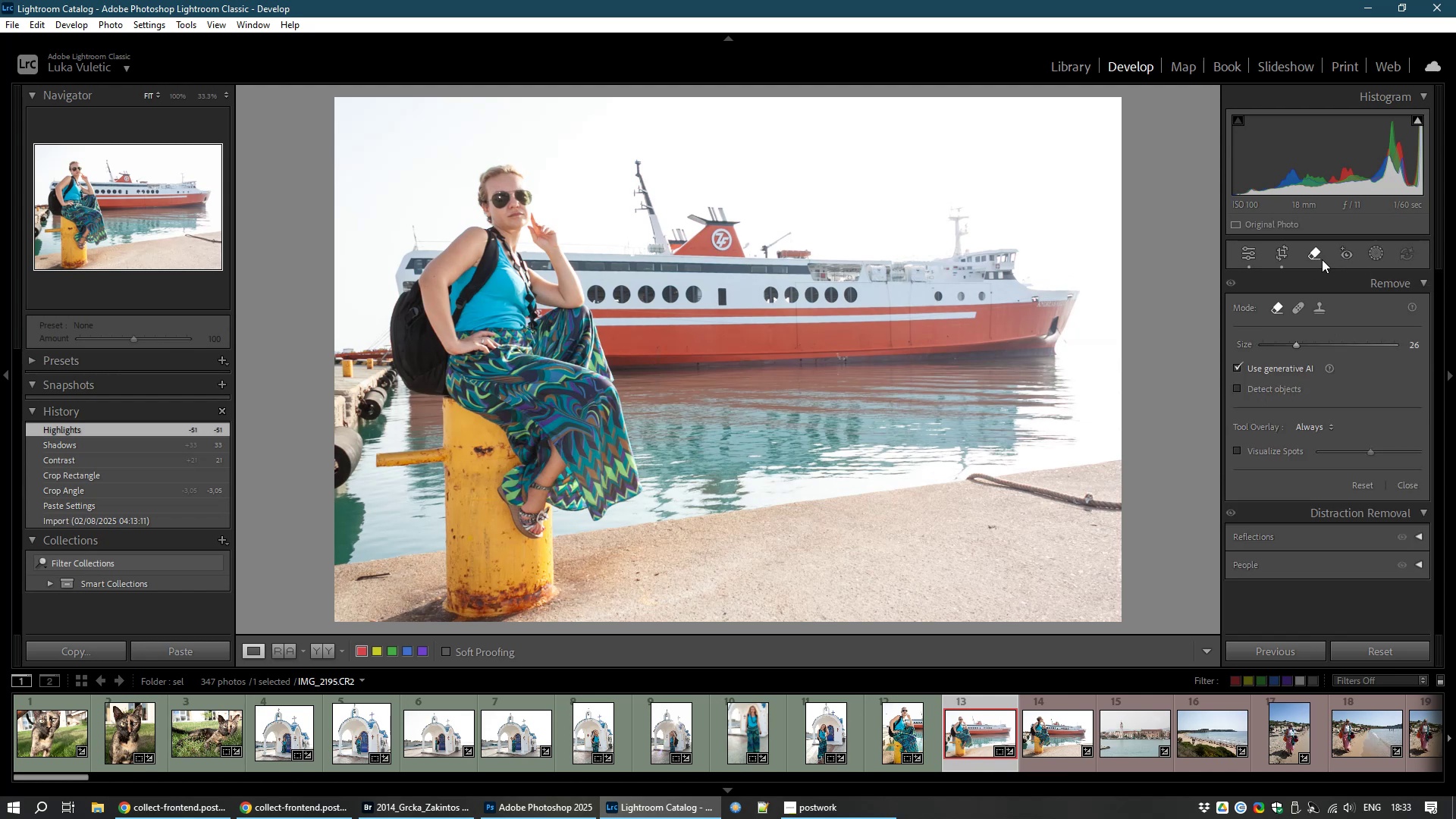 
hold_key(key=AltLeft, duration=0.94)
 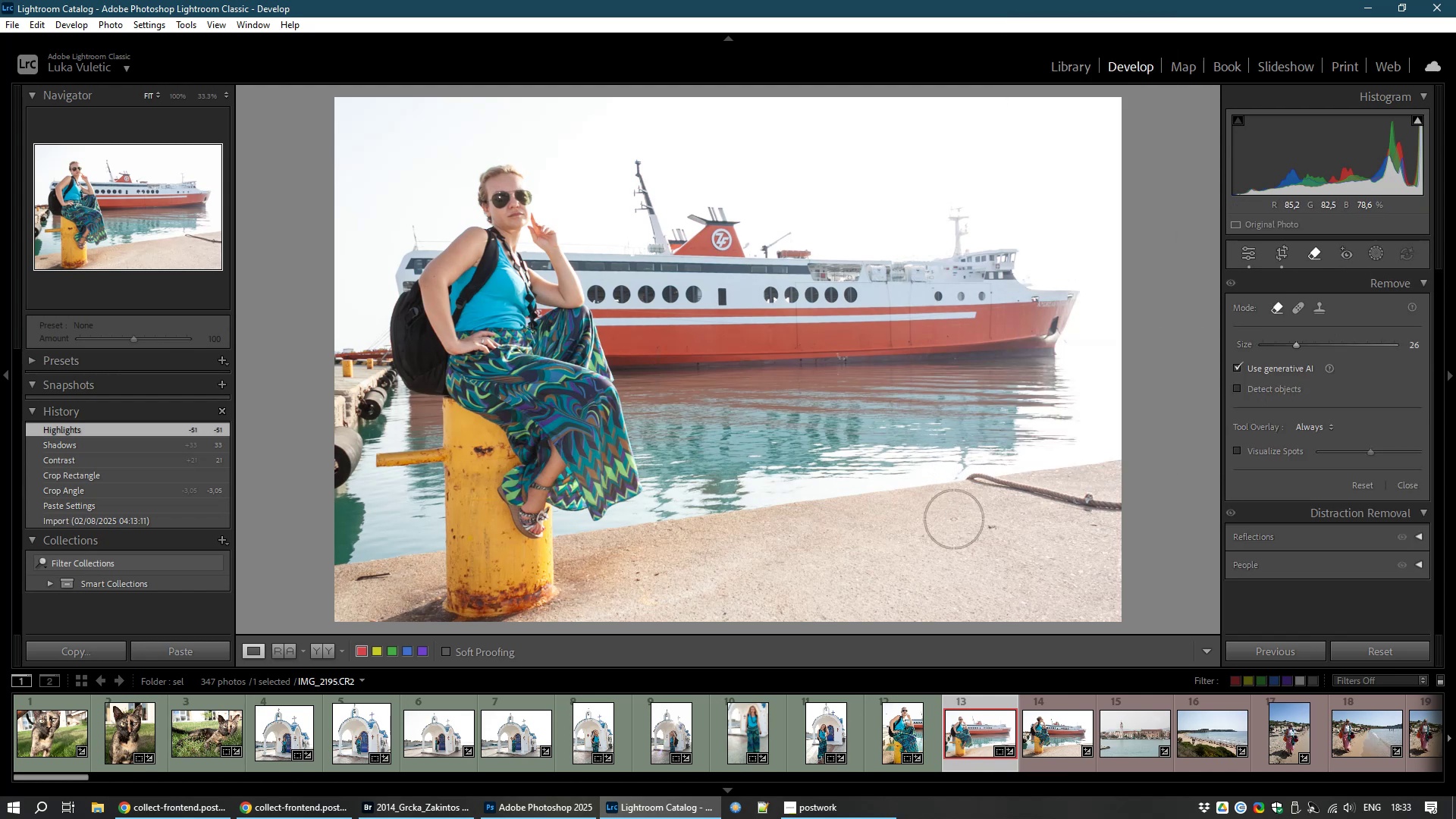 
scroll: coordinate [971, 493], scroll_direction: down, amount: 14.0
 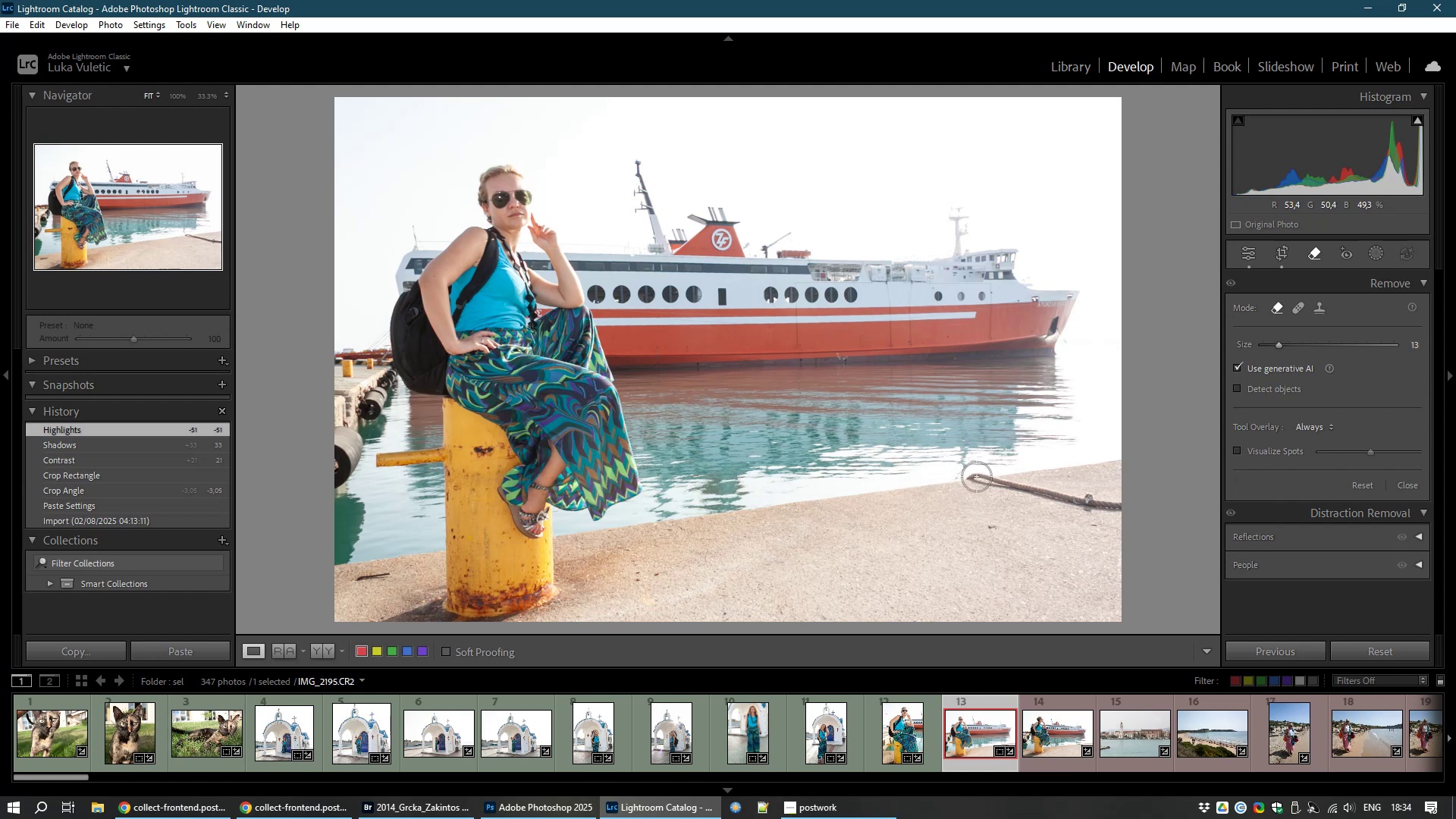 
left_click_drag(start_coordinate=[973, 476], to_coordinate=[1156, 511])
 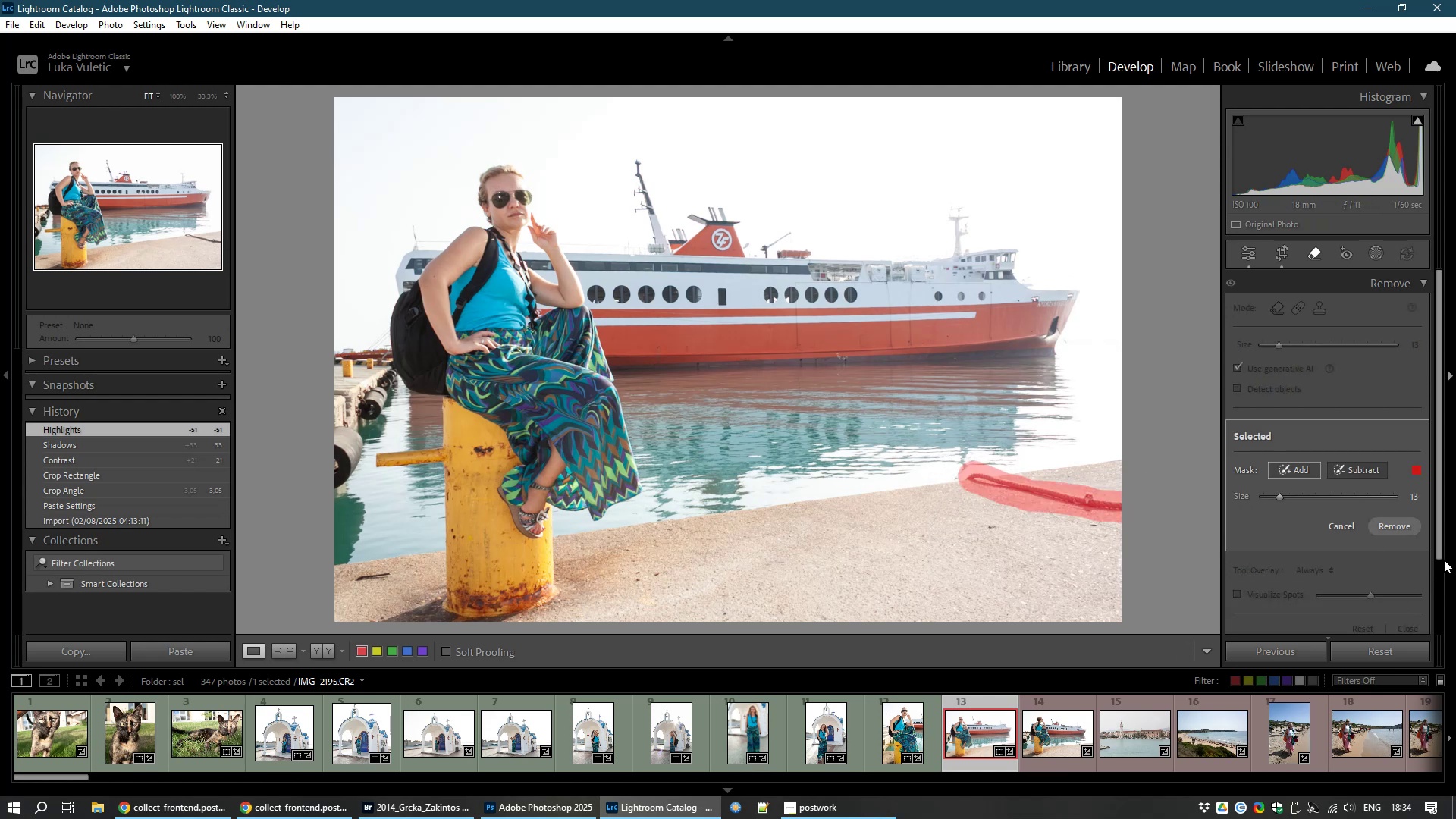 
left_click([1406, 526])
 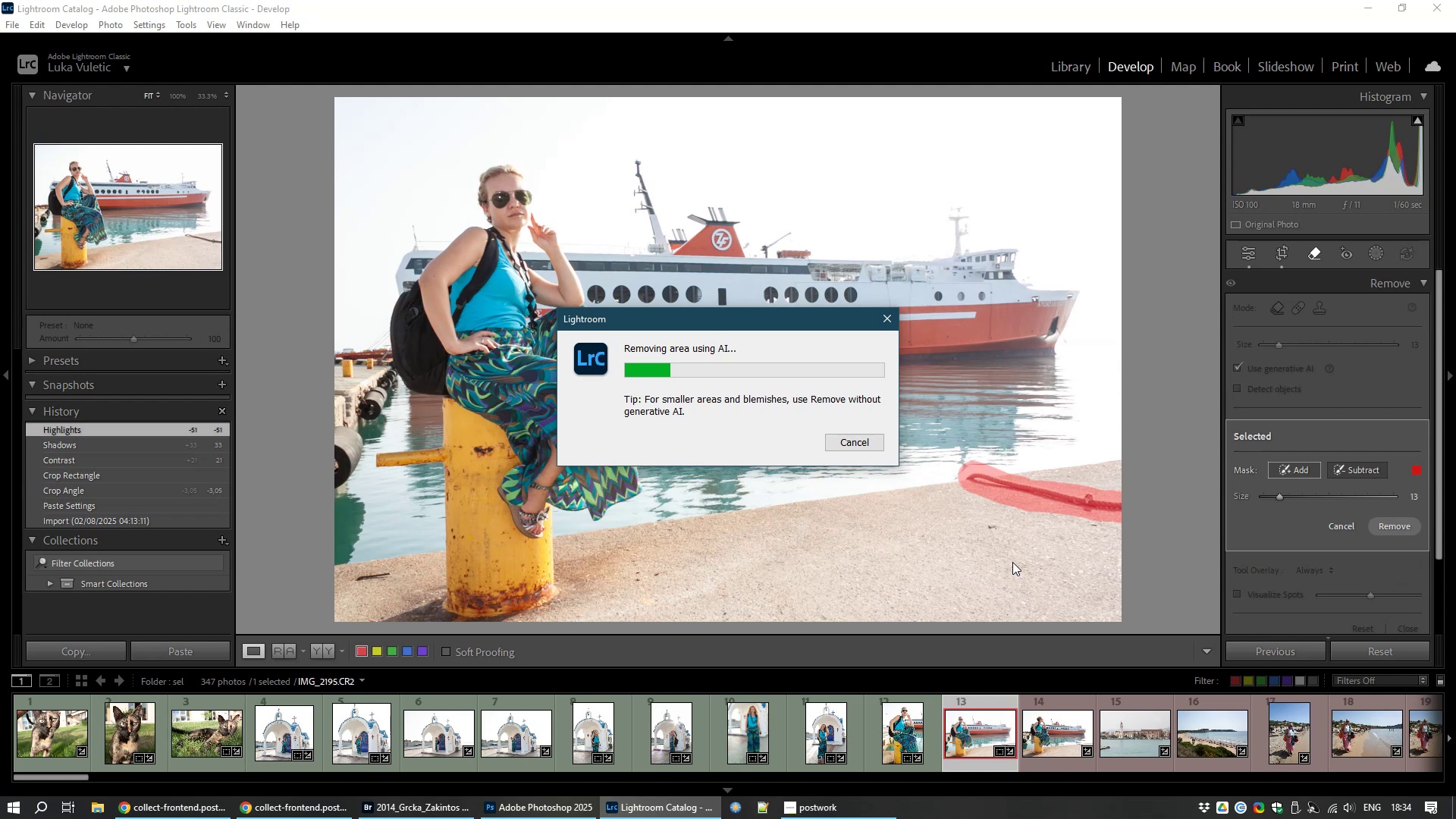 
right_click([1012, 562])
 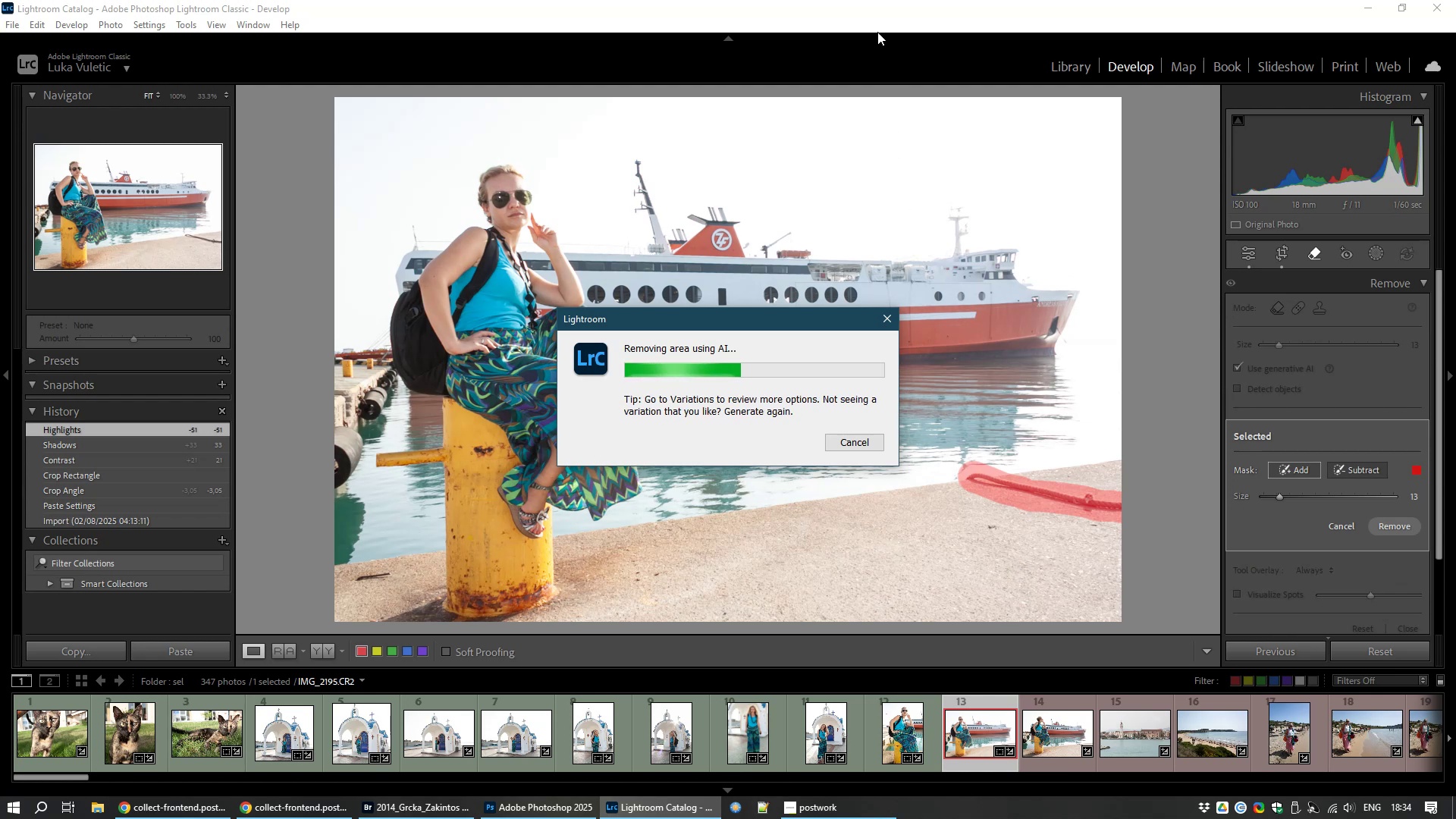 
left_click([871, 22])
 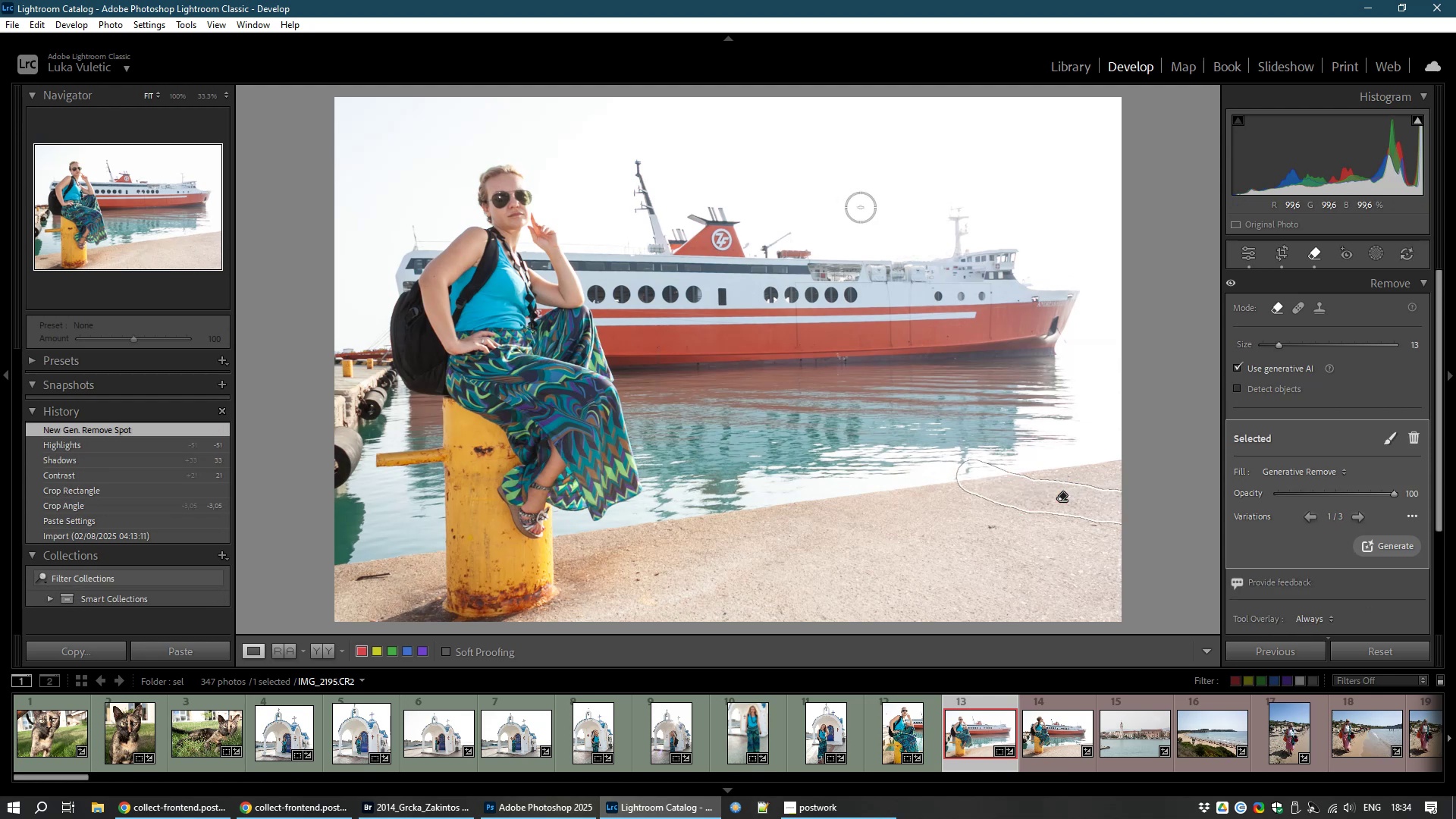 
wait(13.7)
 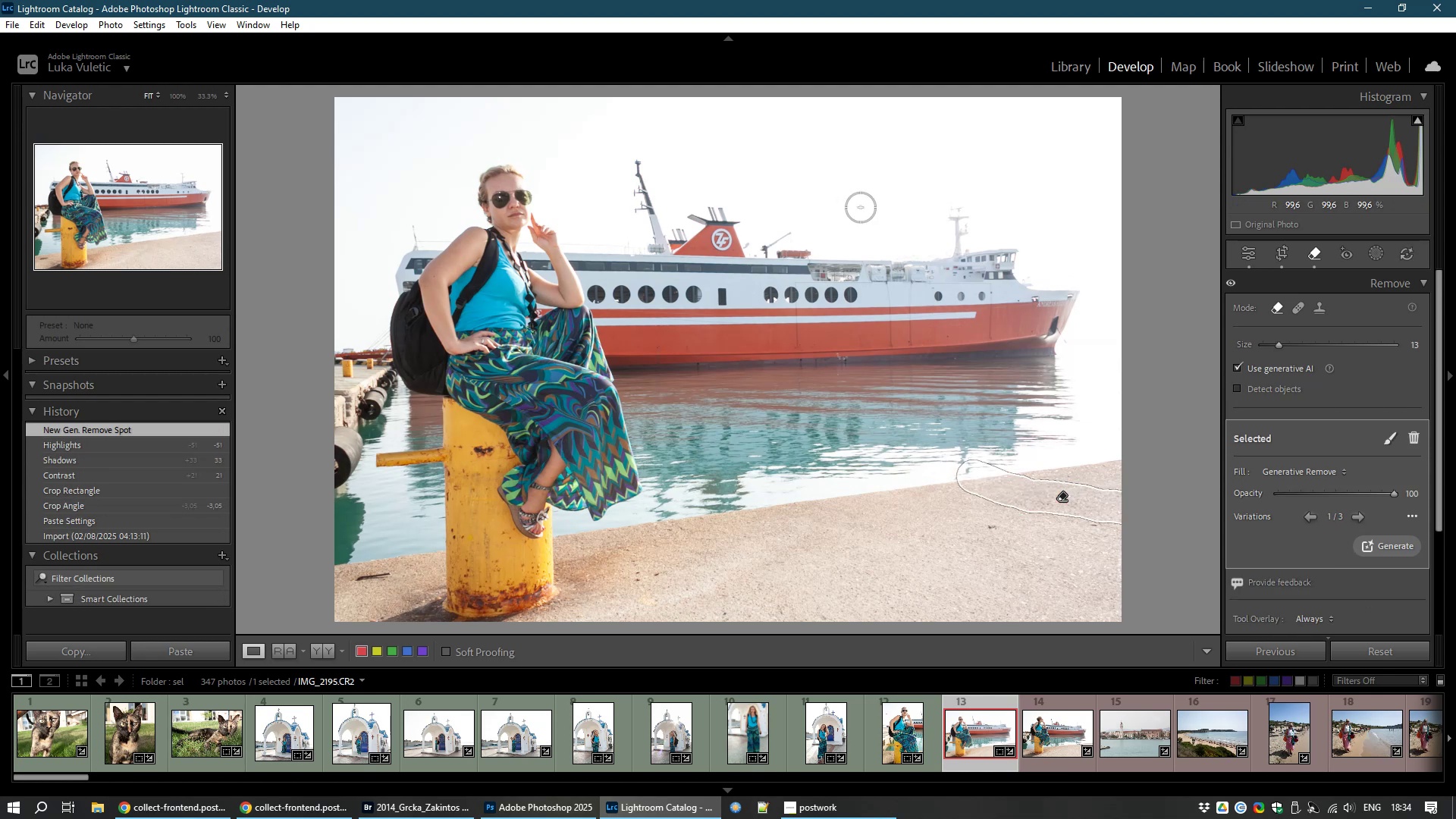 
left_click([1053, 740])
 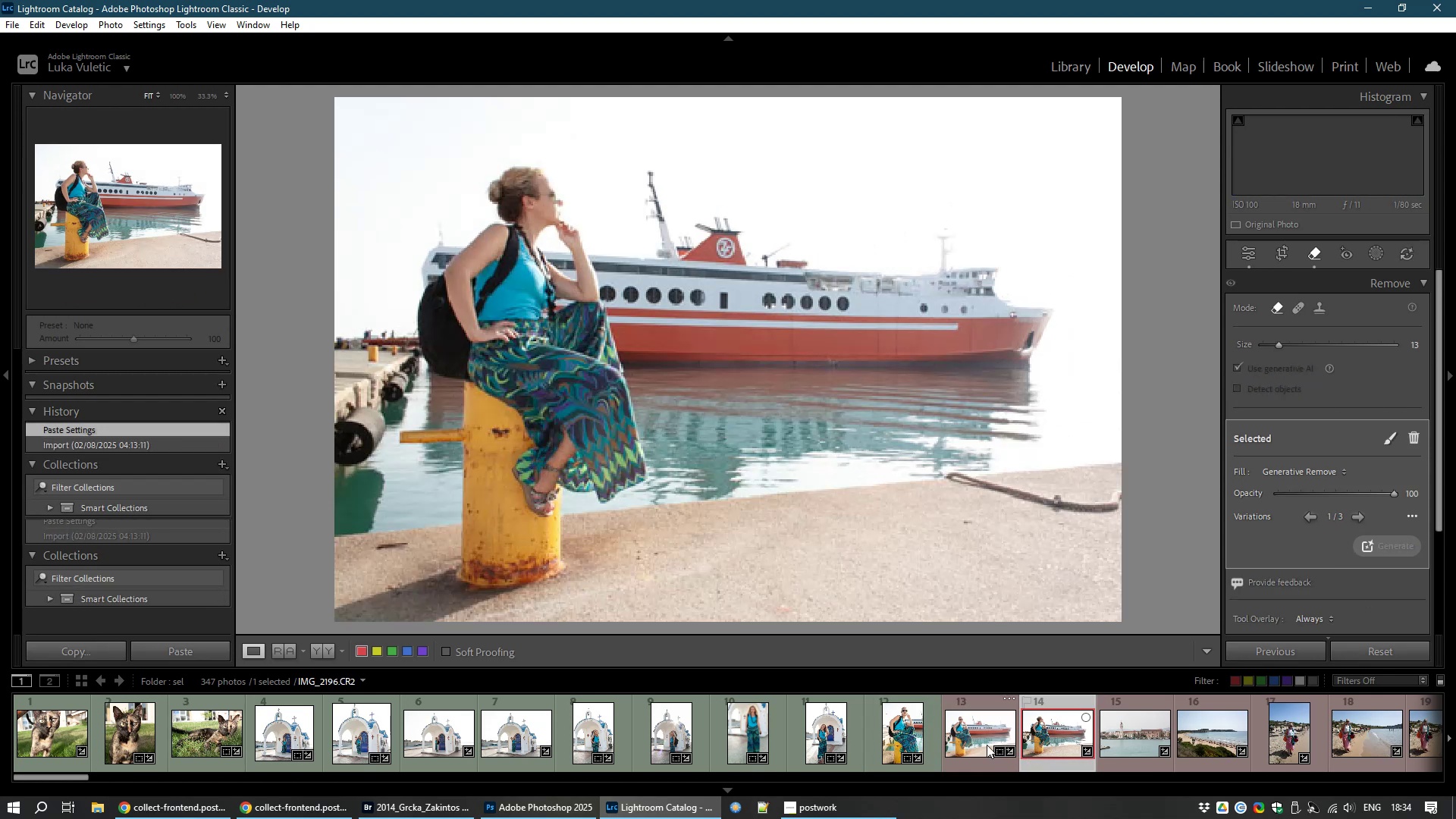 
left_click([987, 745])
 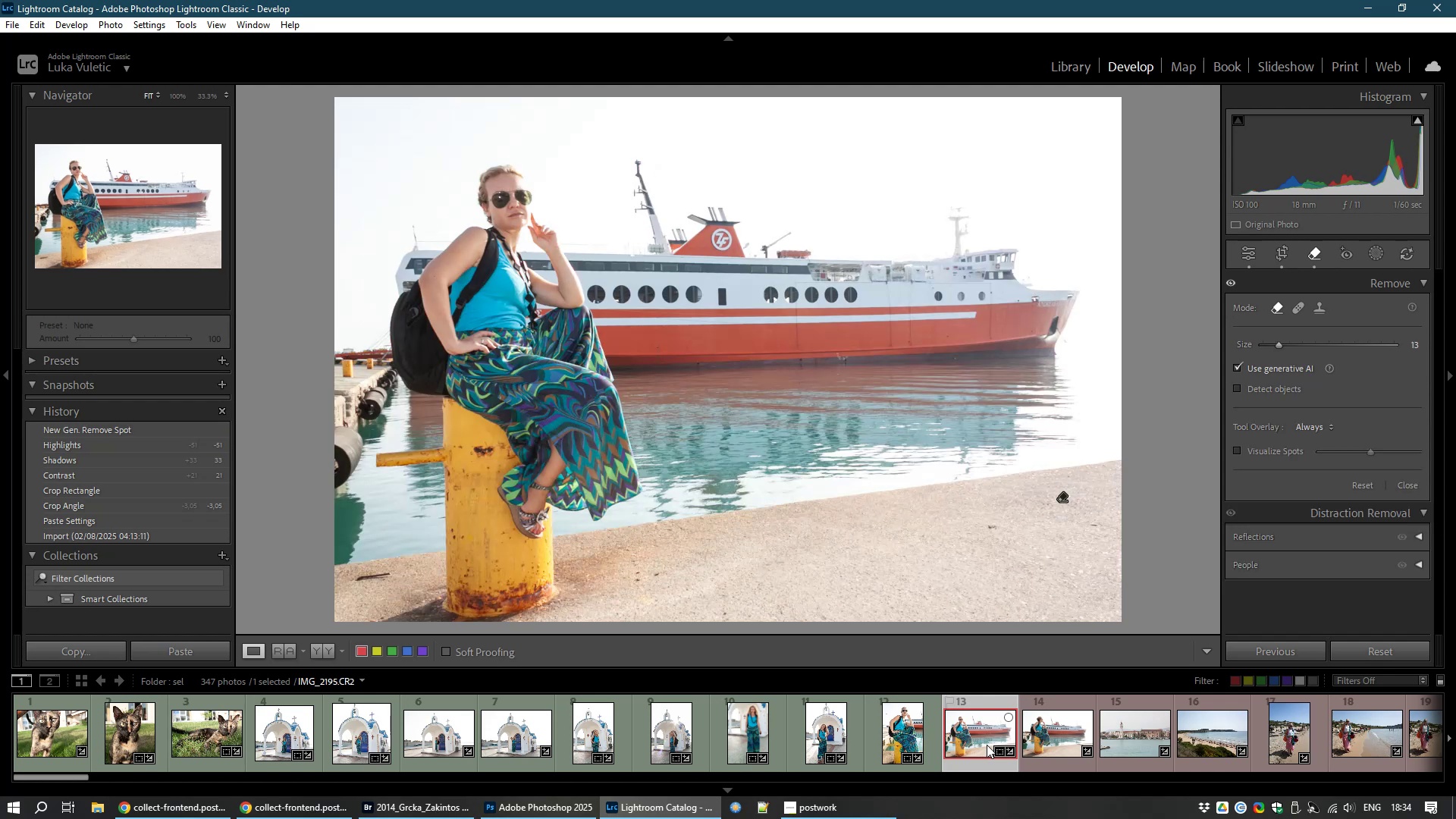 
key(8)
 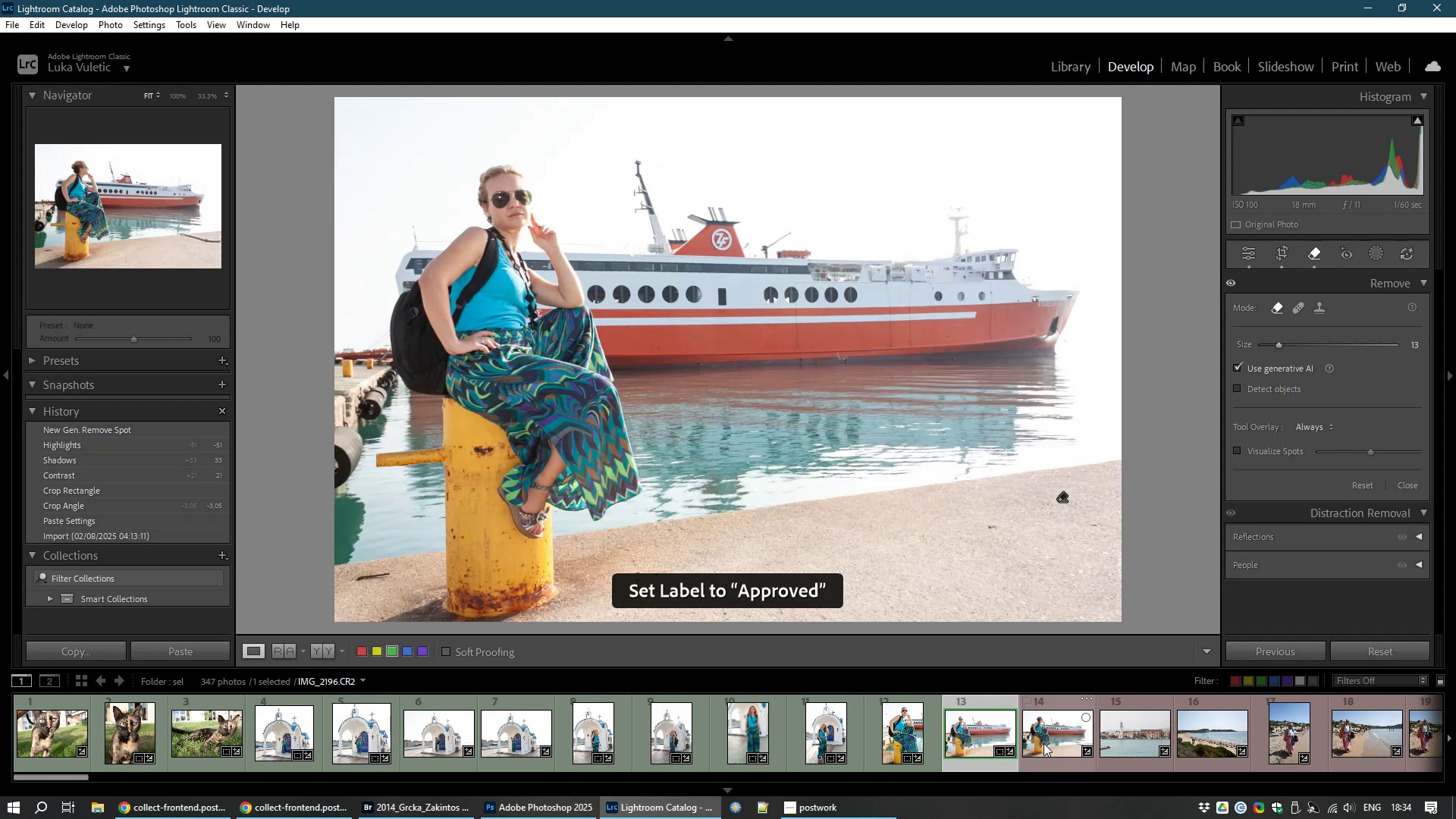 
left_click([1043, 743])
 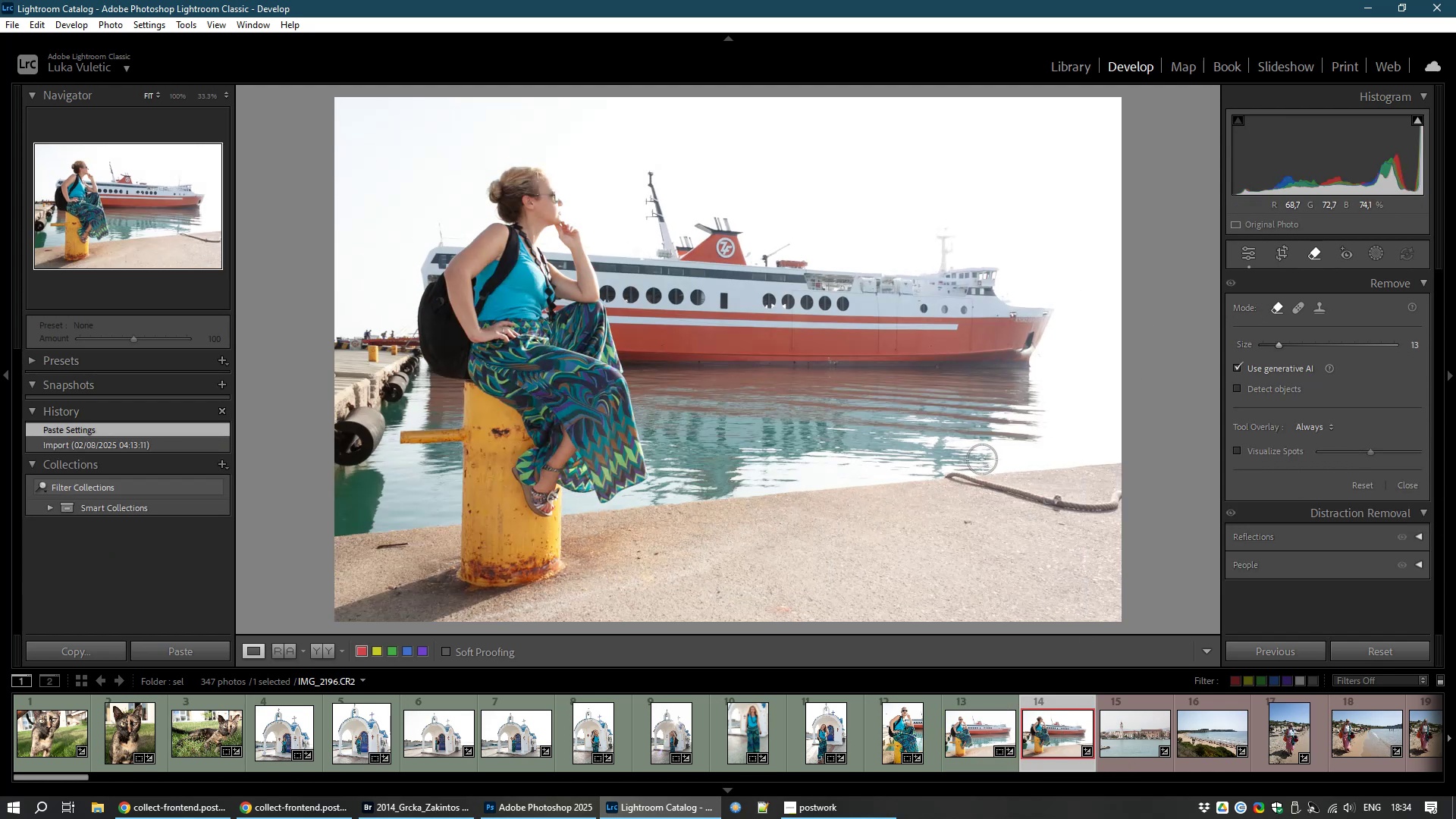 
wait(6.22)
 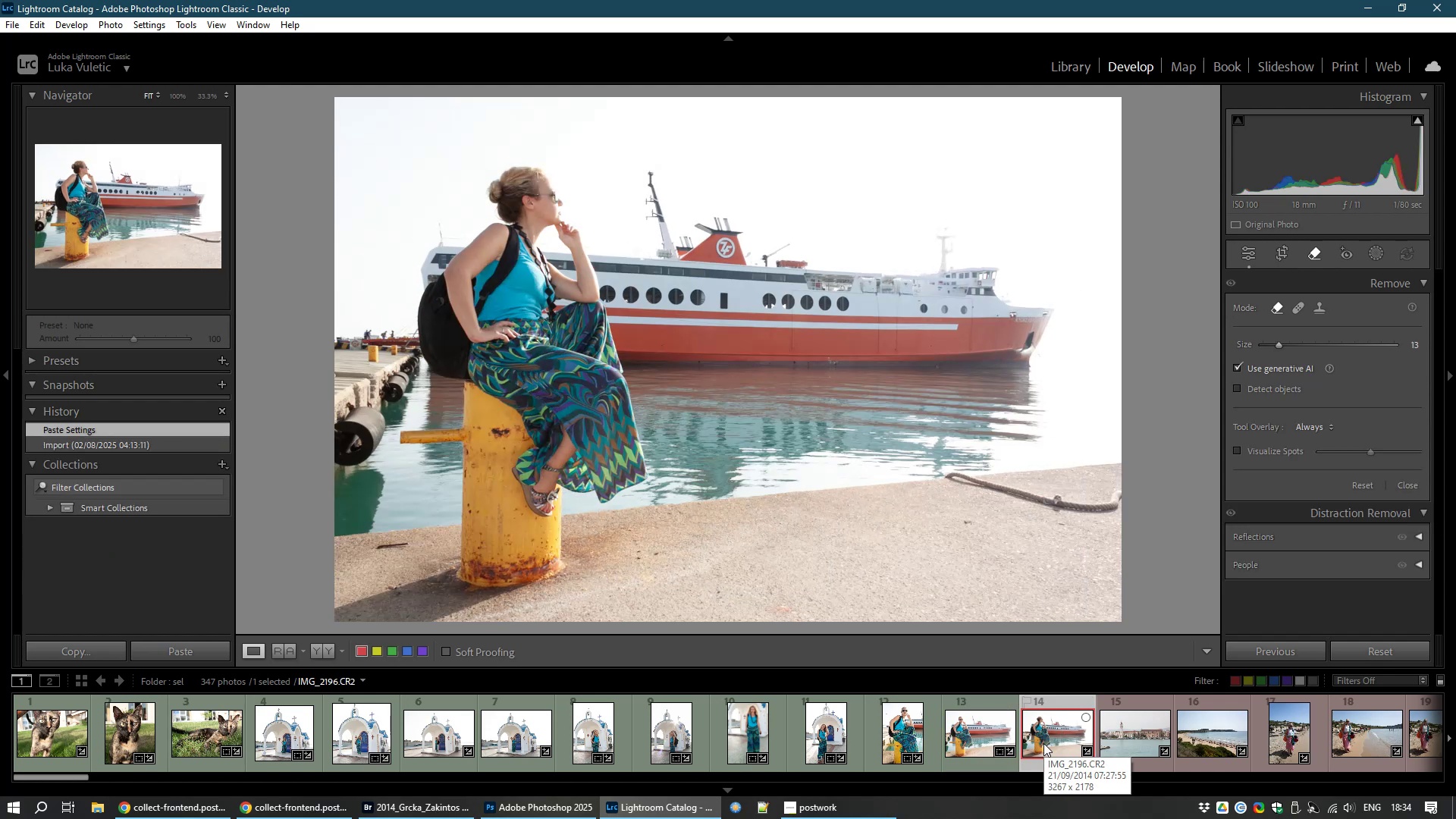 
left_click_drag(start_coordinate=[946, 476], to_coordinate=[1126, 492])
 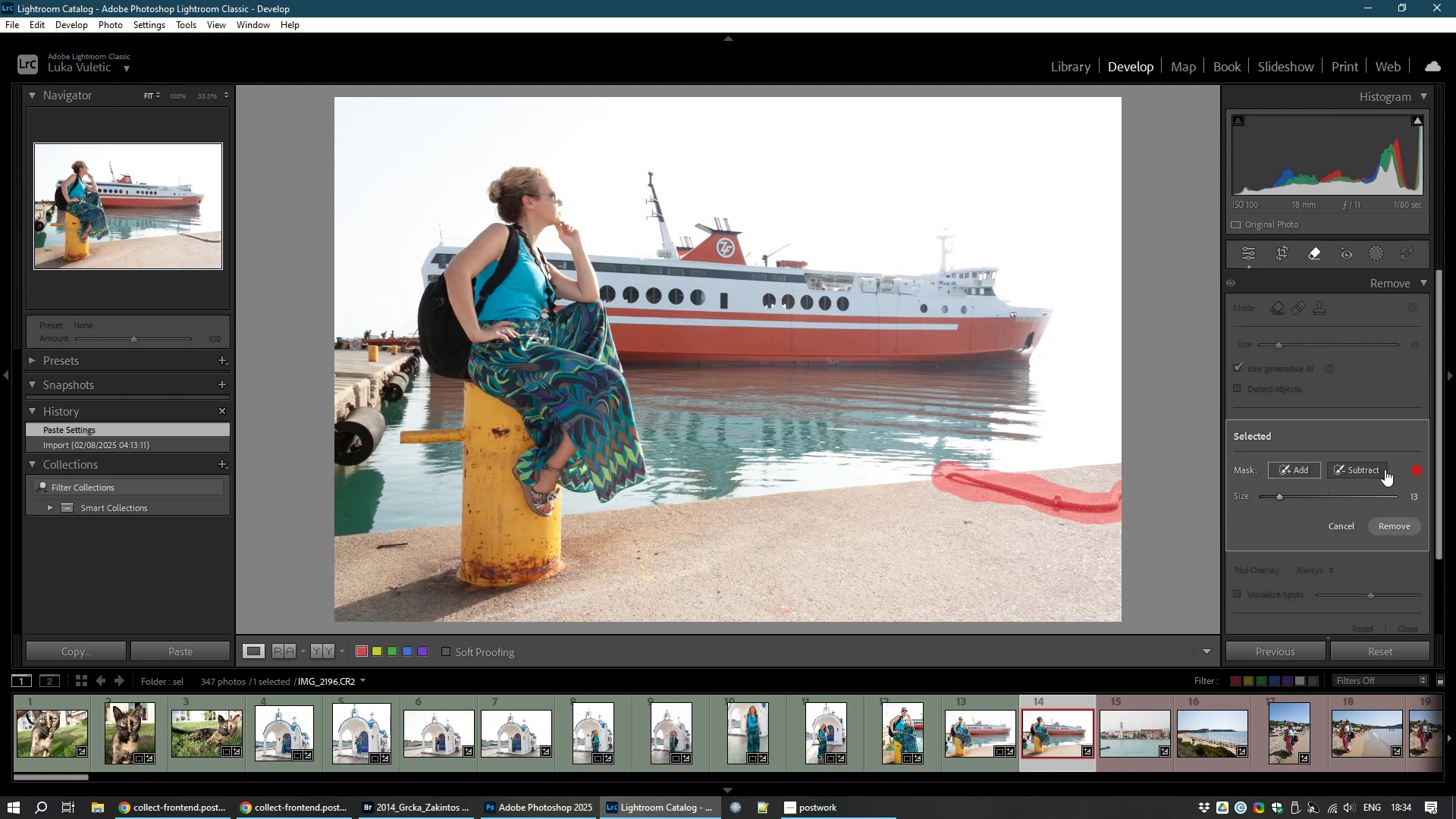 
left_click([1394, 524])
 